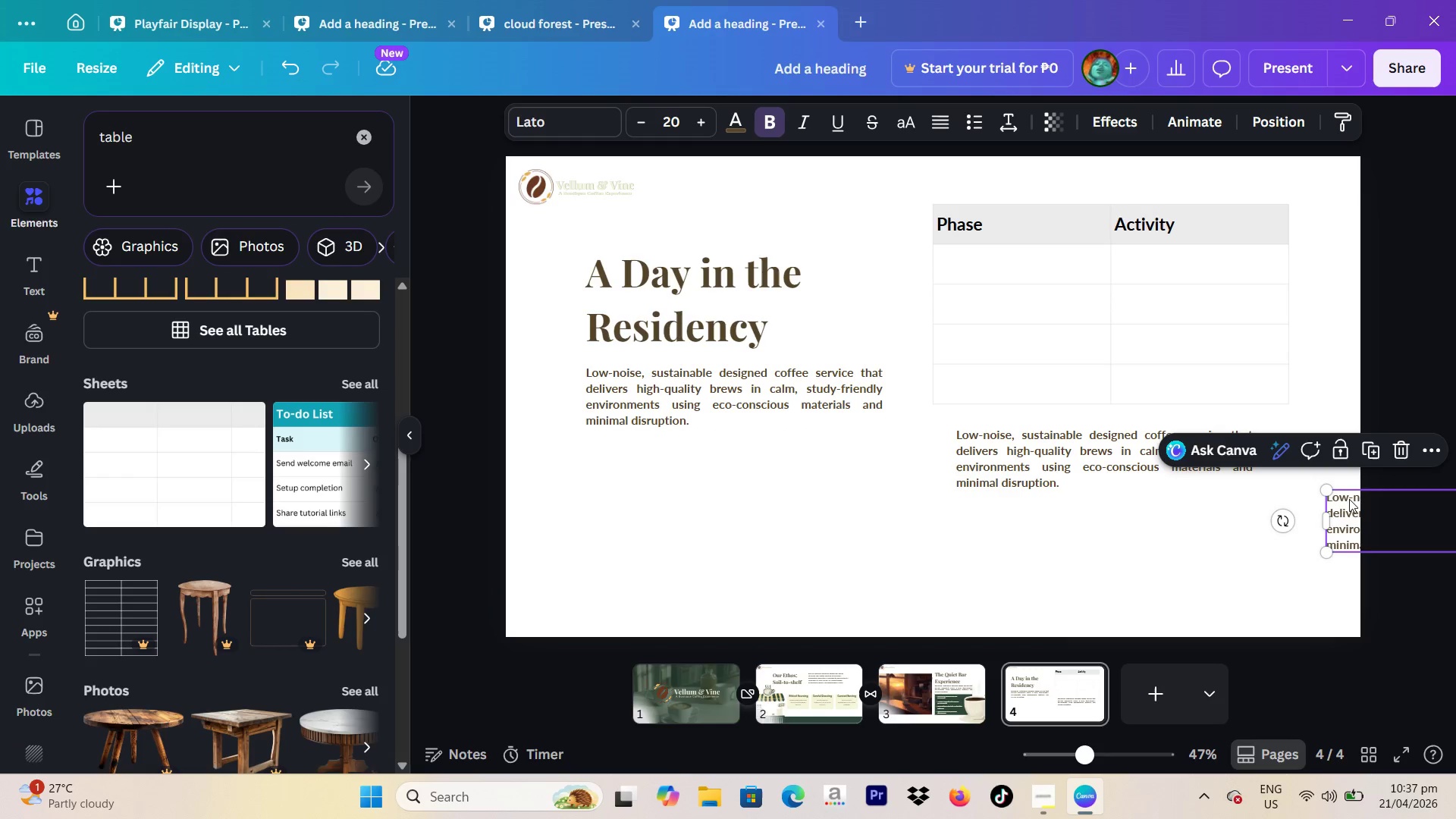 
left_click_drag(start_coordinate=[1380, 522], to_coordinate=[1024, 551])
 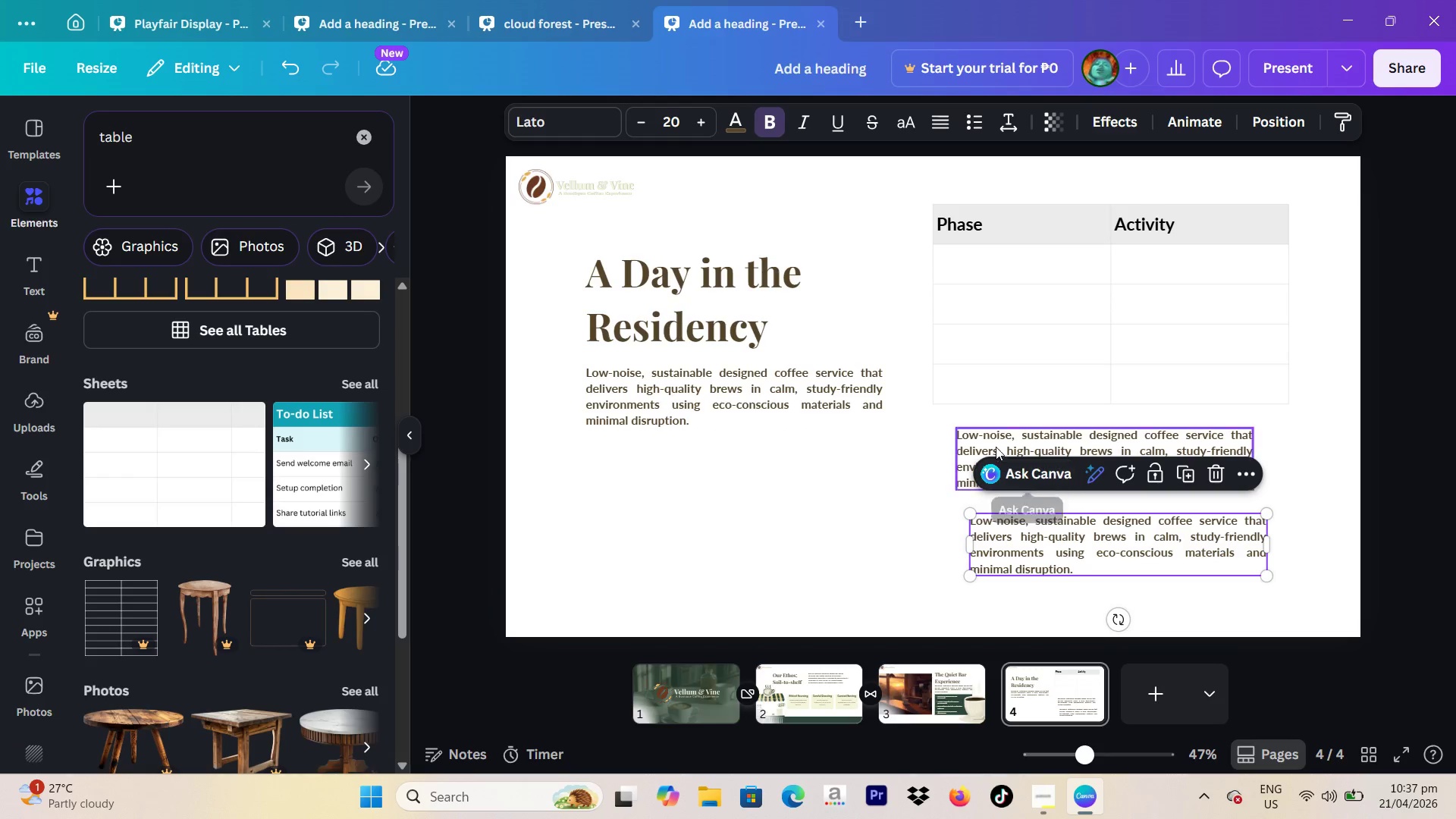 
left_click([996, 444])
 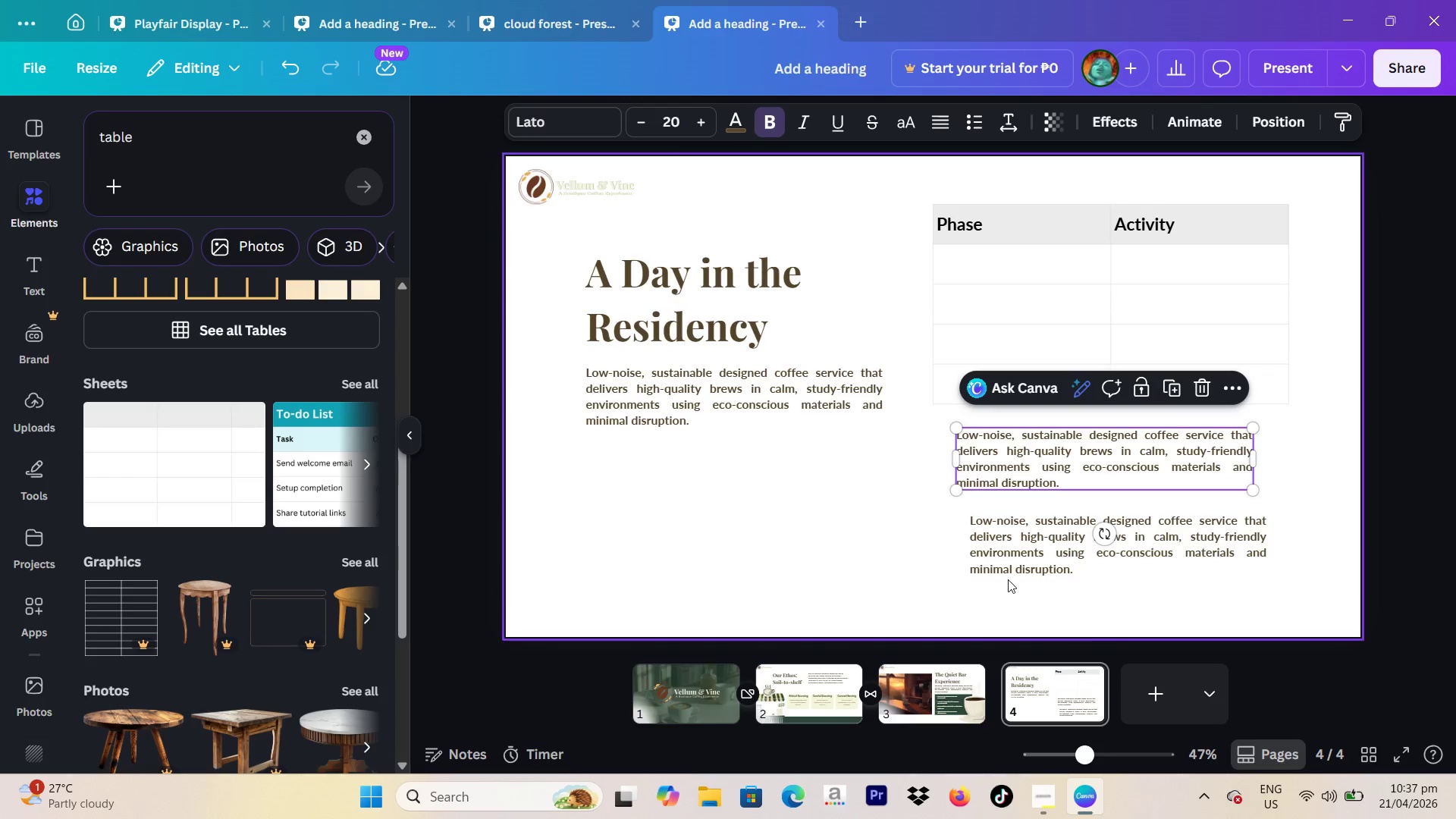 
double_click([1009, 551])
 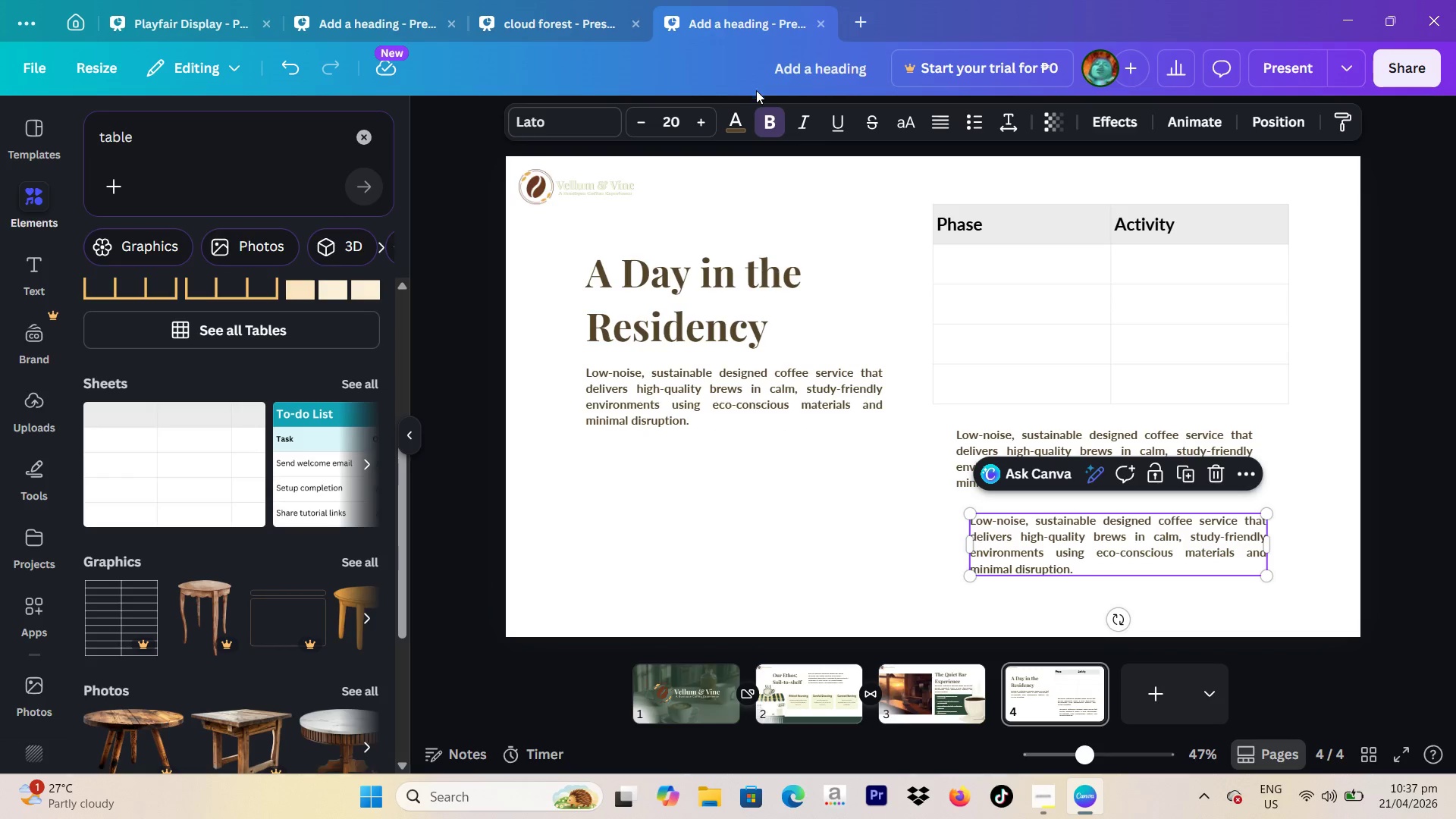 
left_click([774, 124])
 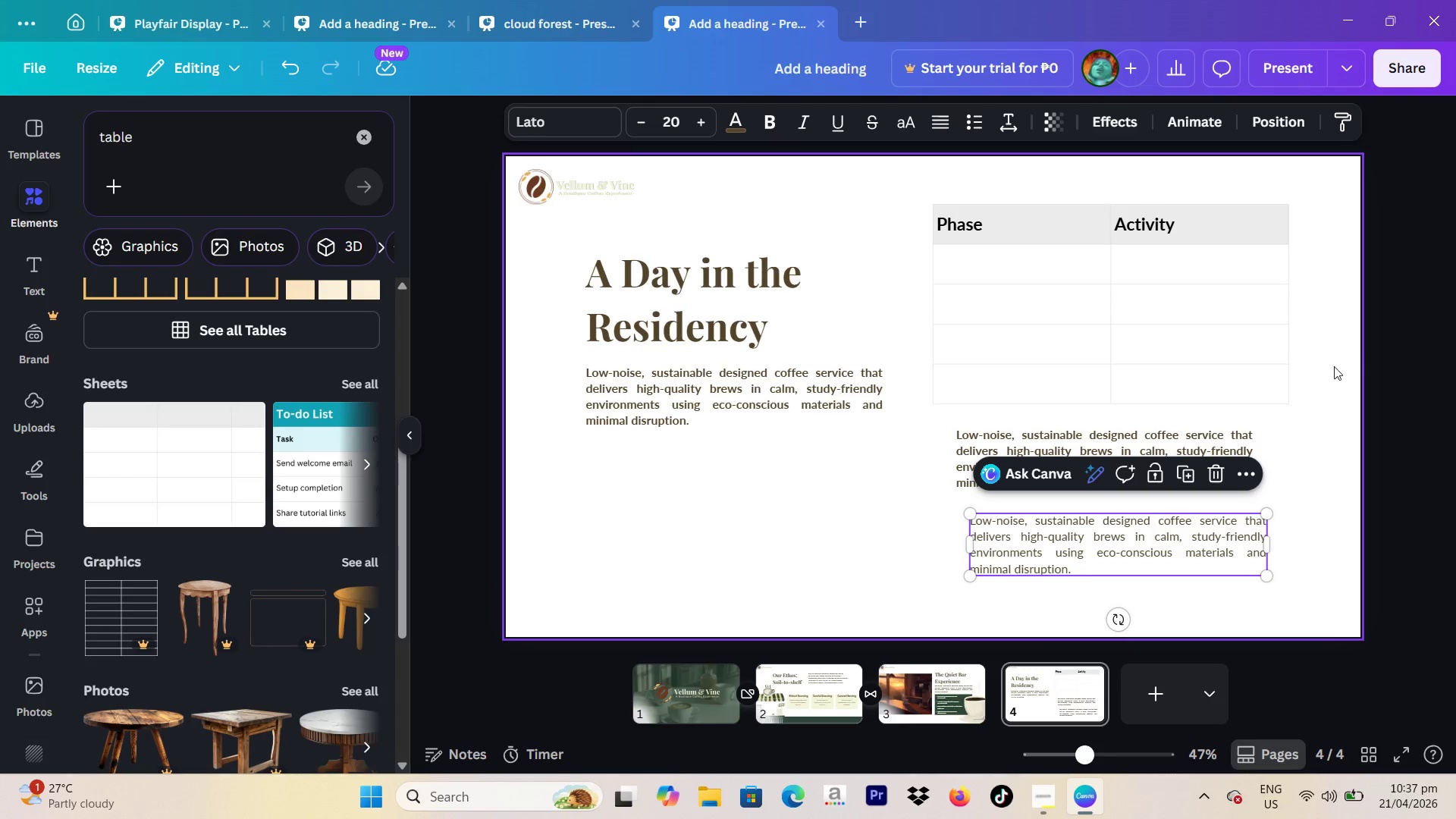 
left_click([1374, 366])
 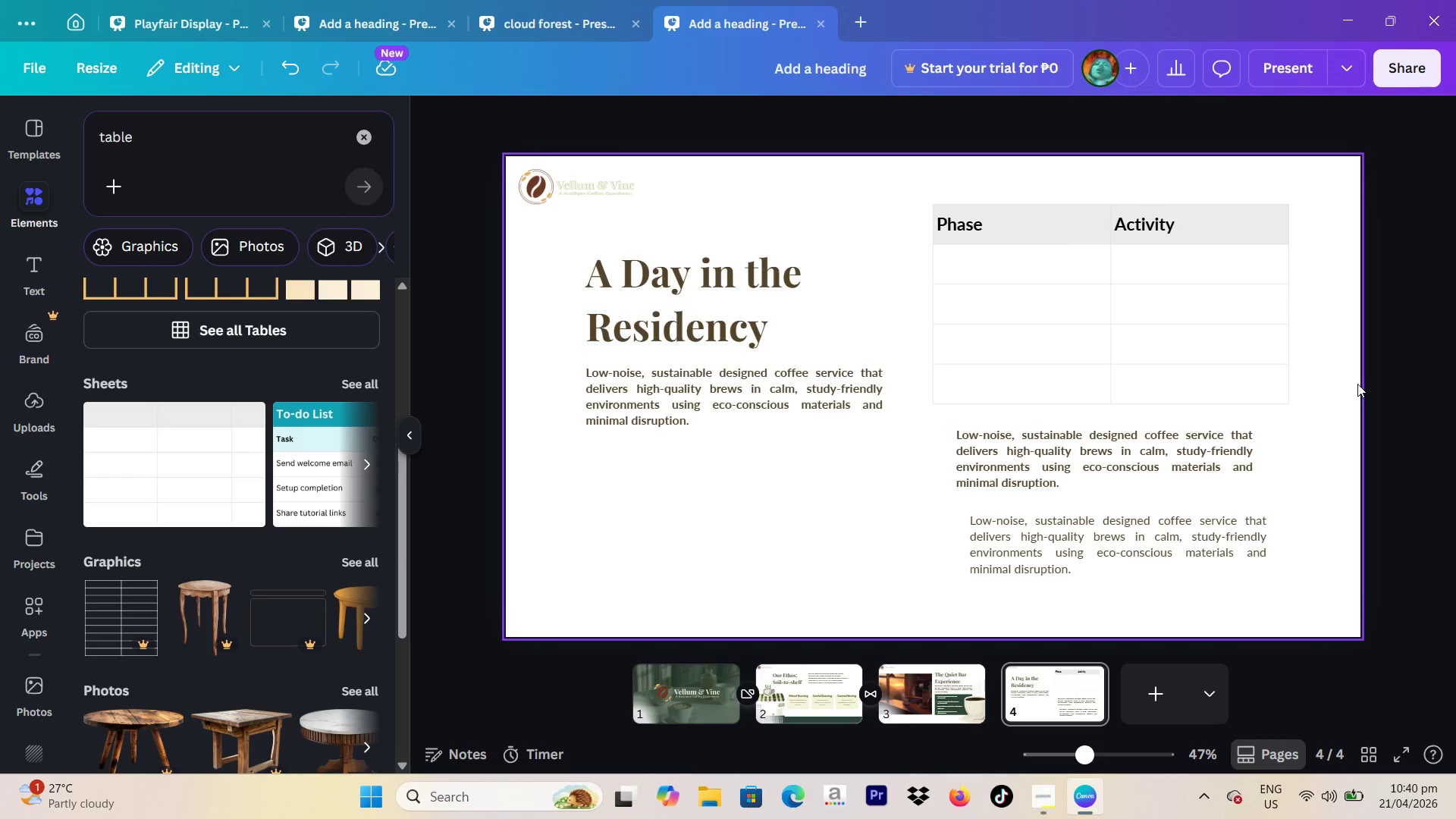 
wait(217.97)
 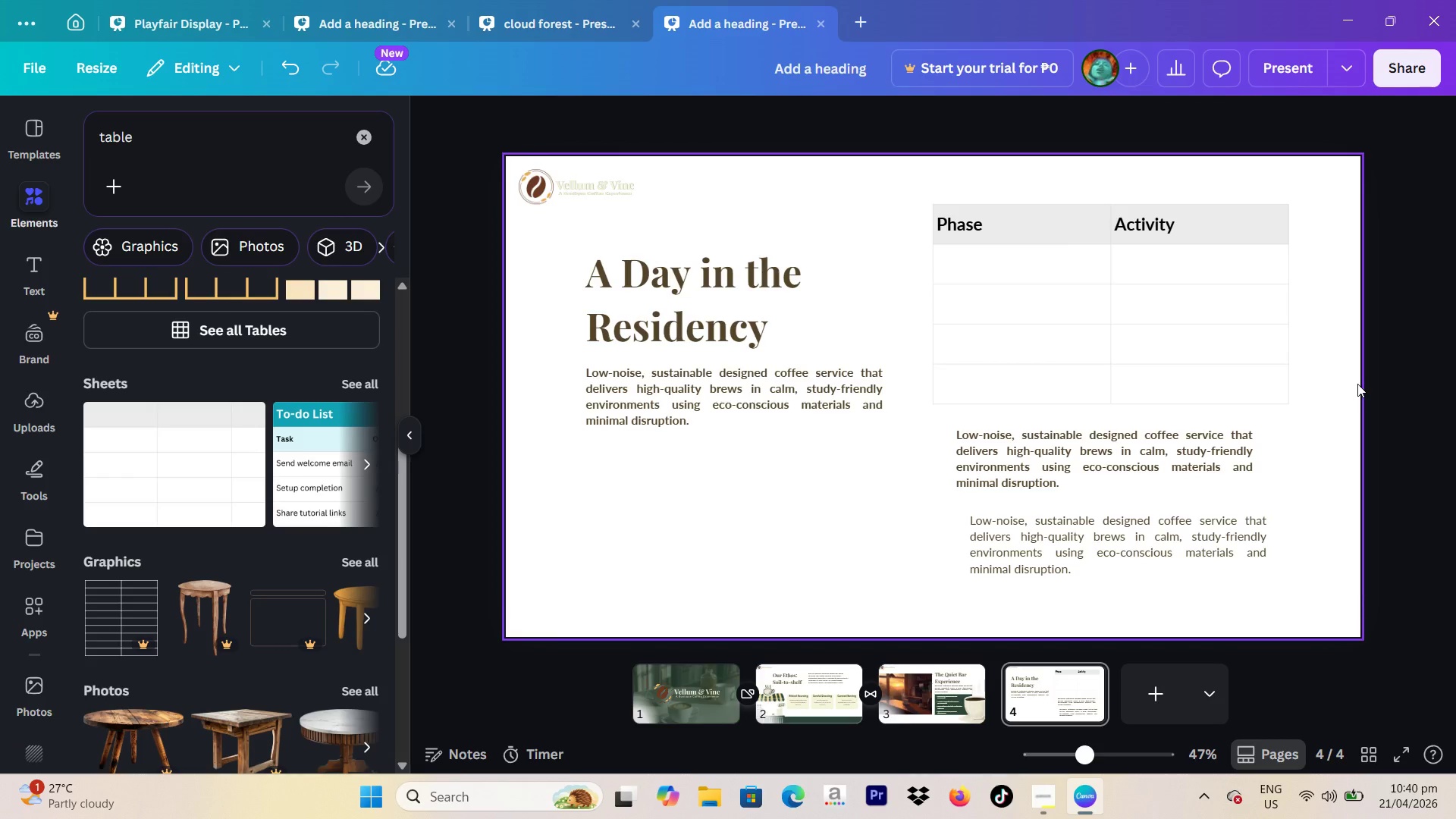 
left_click([1012, 243])
 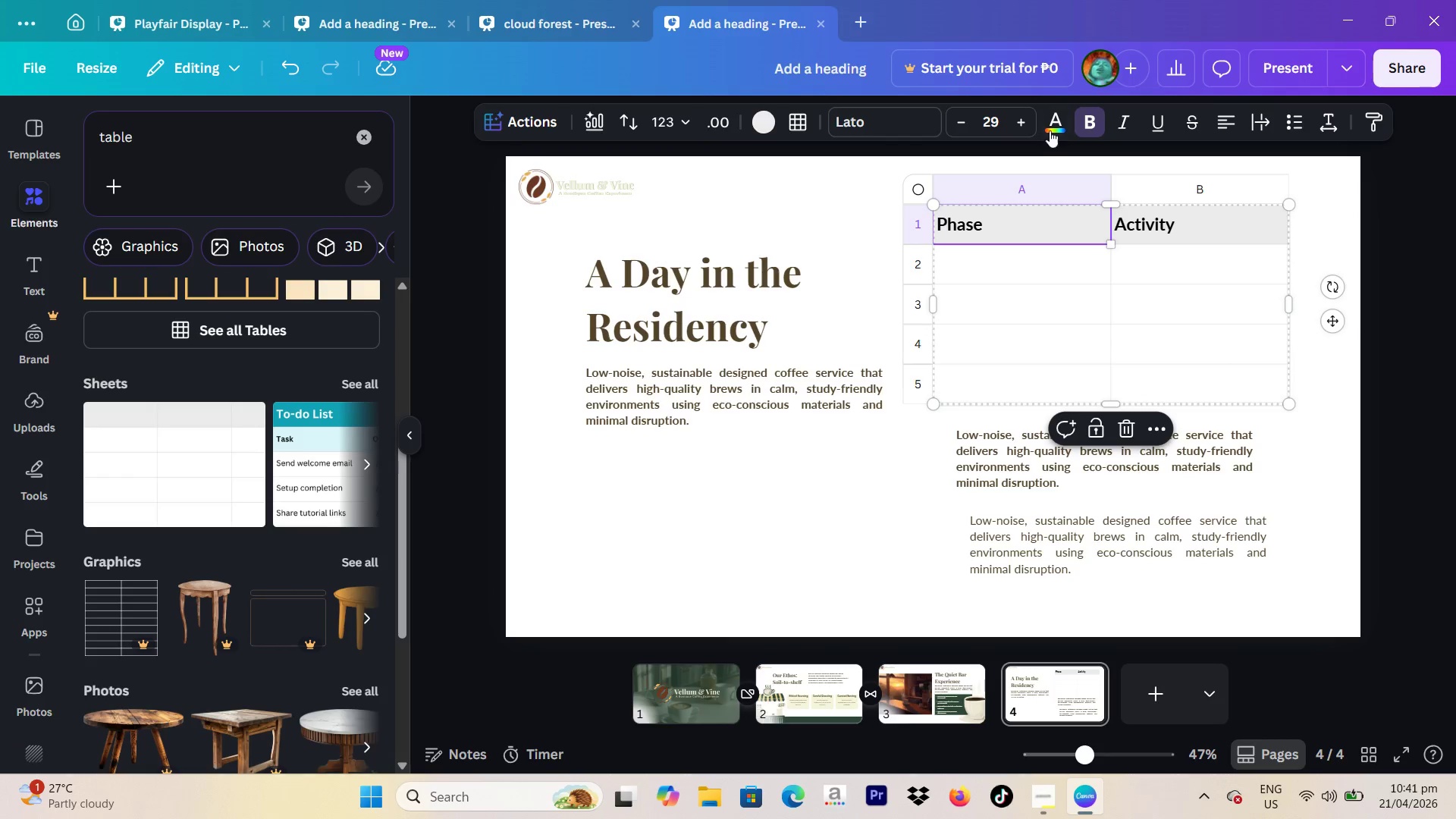 
left_click([1050, 126])
 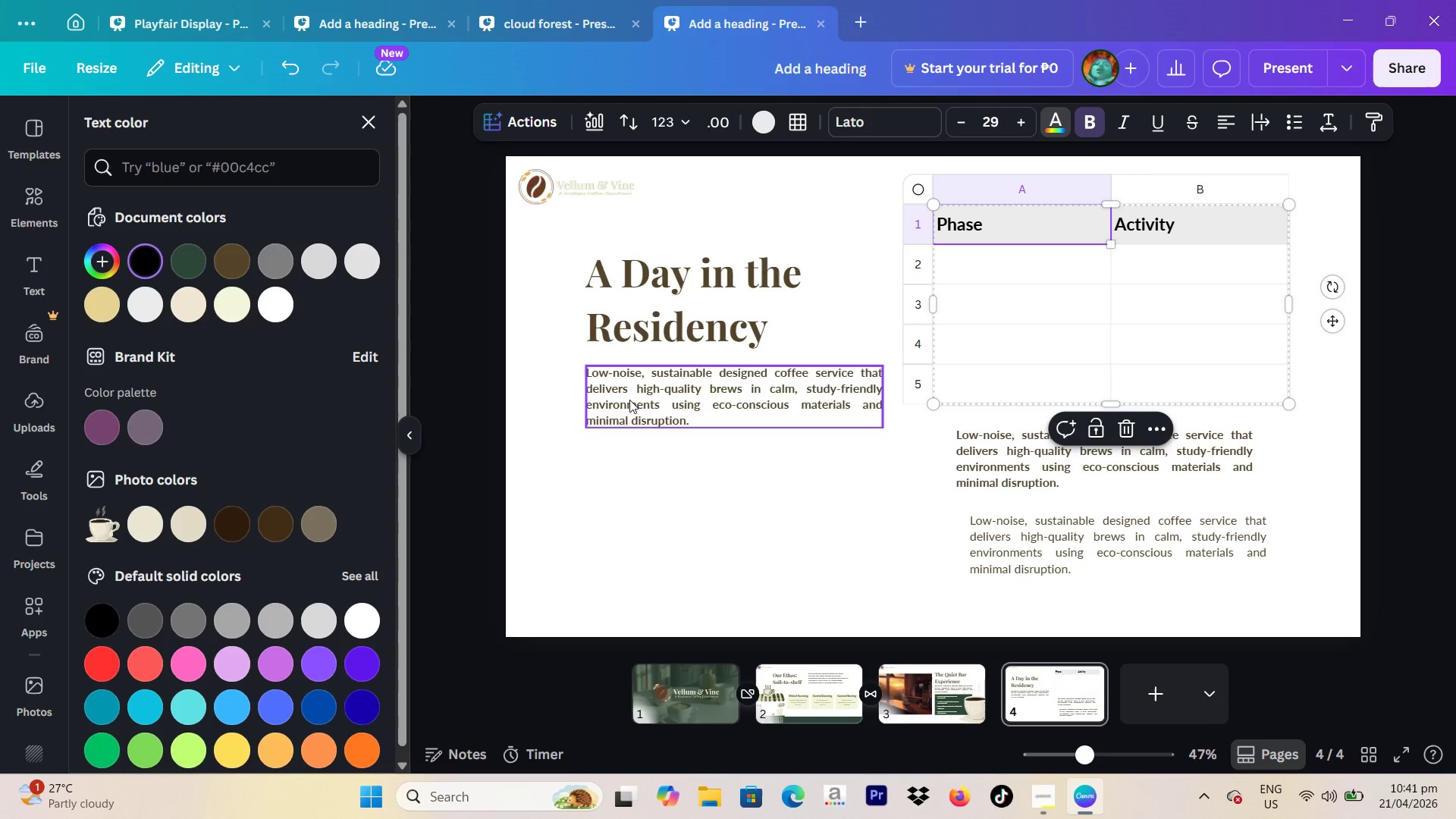 
left_click([991, 298])
 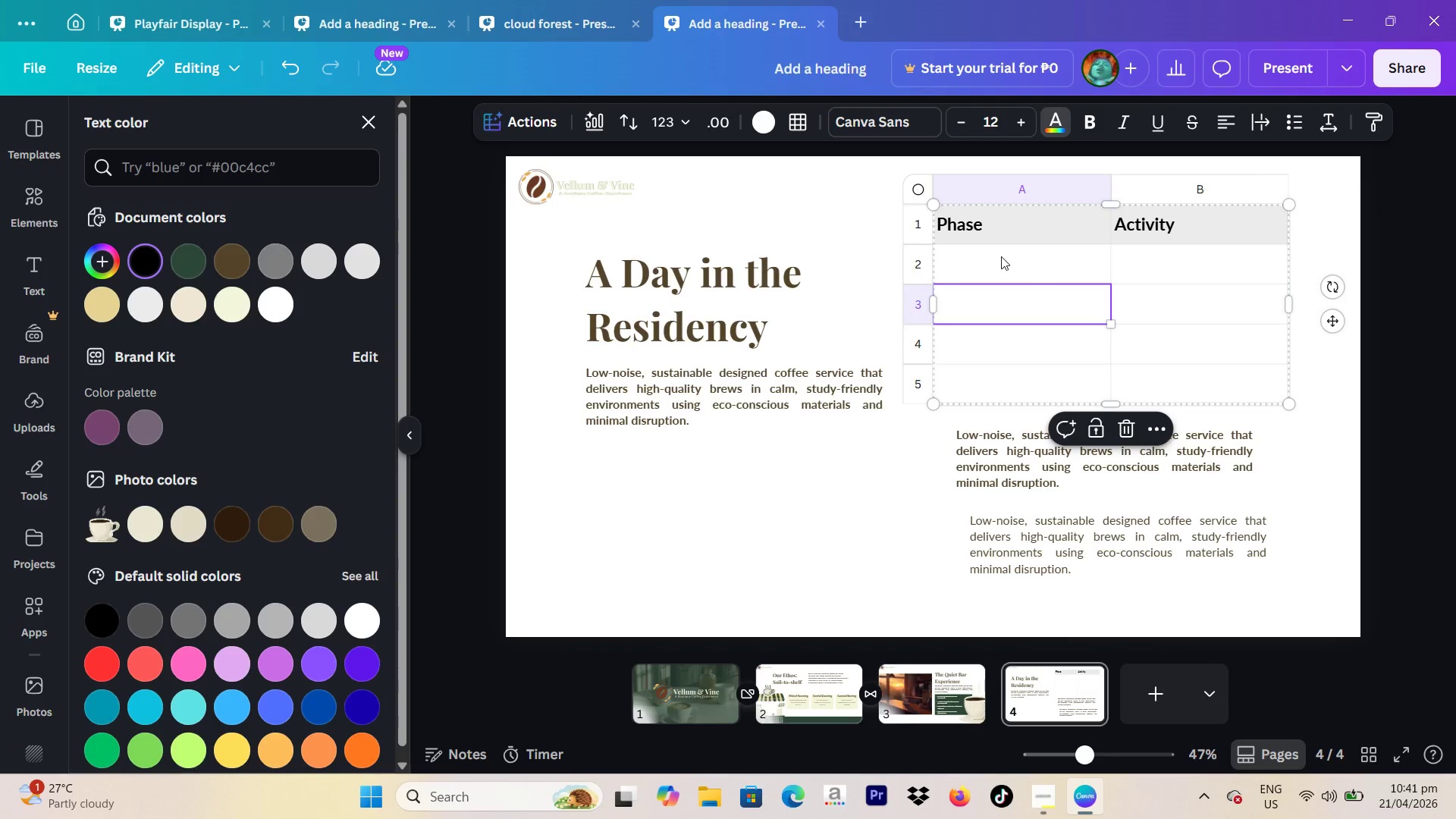 
left_click([1001, 256])
 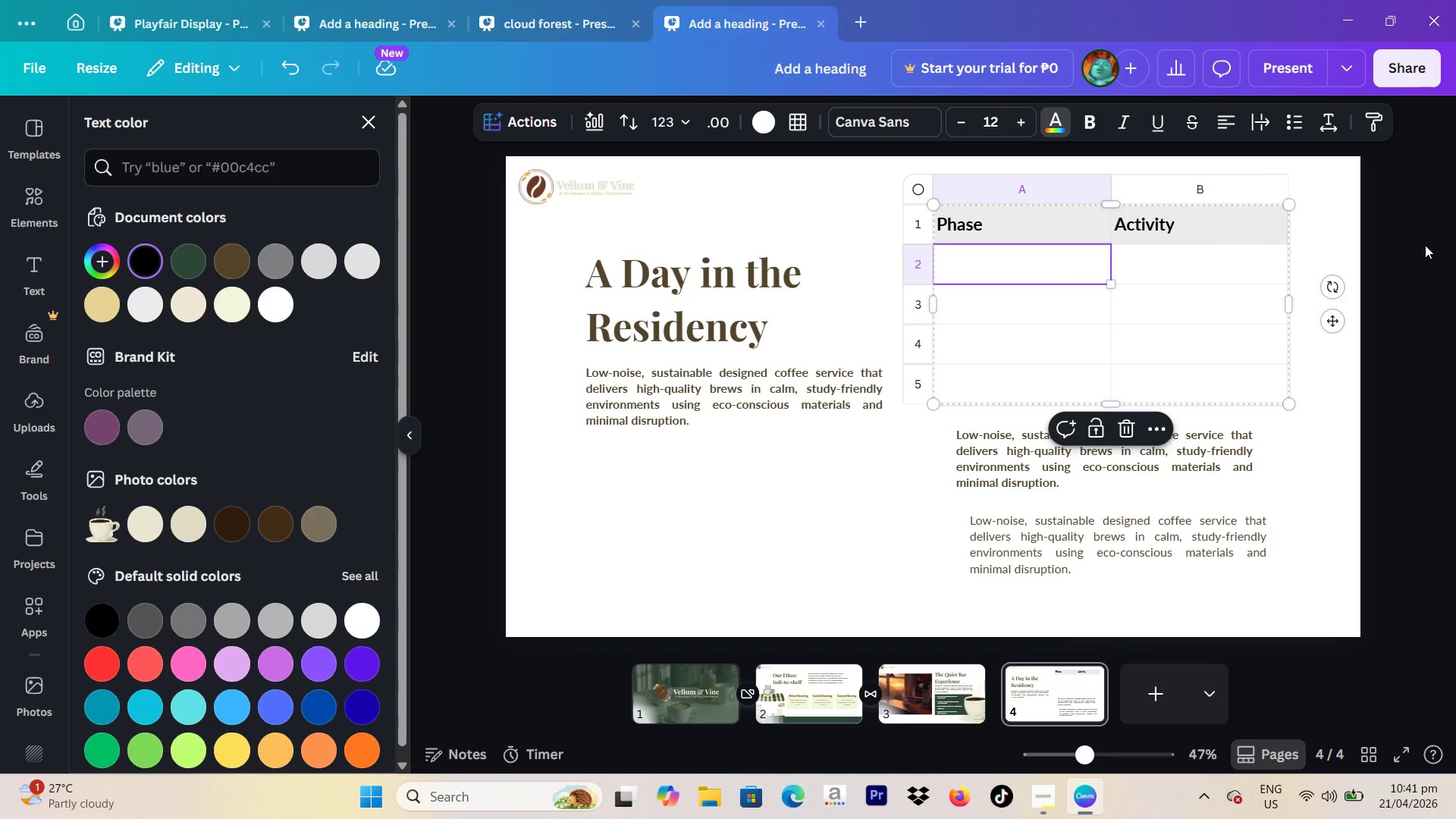 
left_click([1423, 246])
 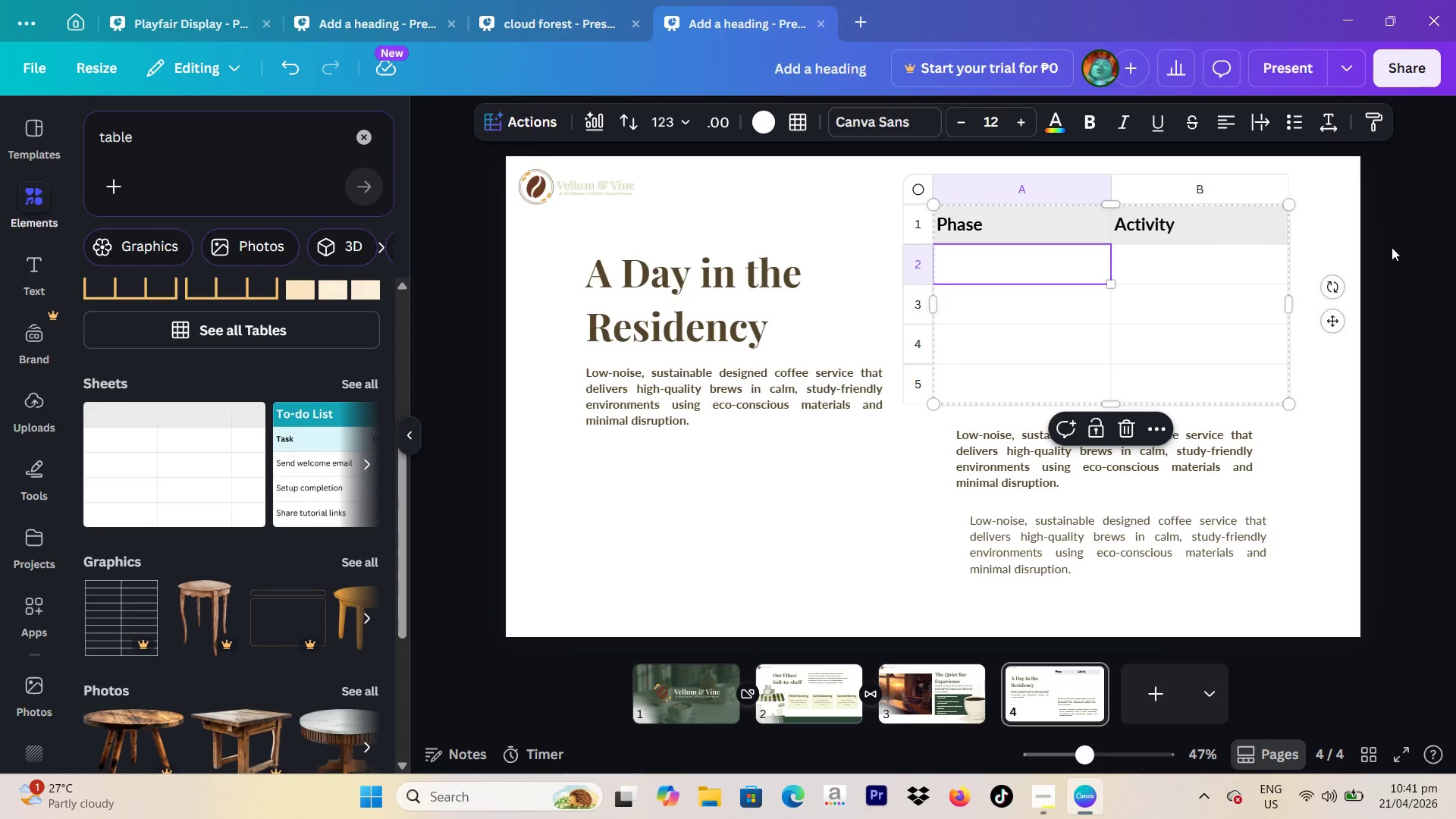 
left_click([1392, 247])
 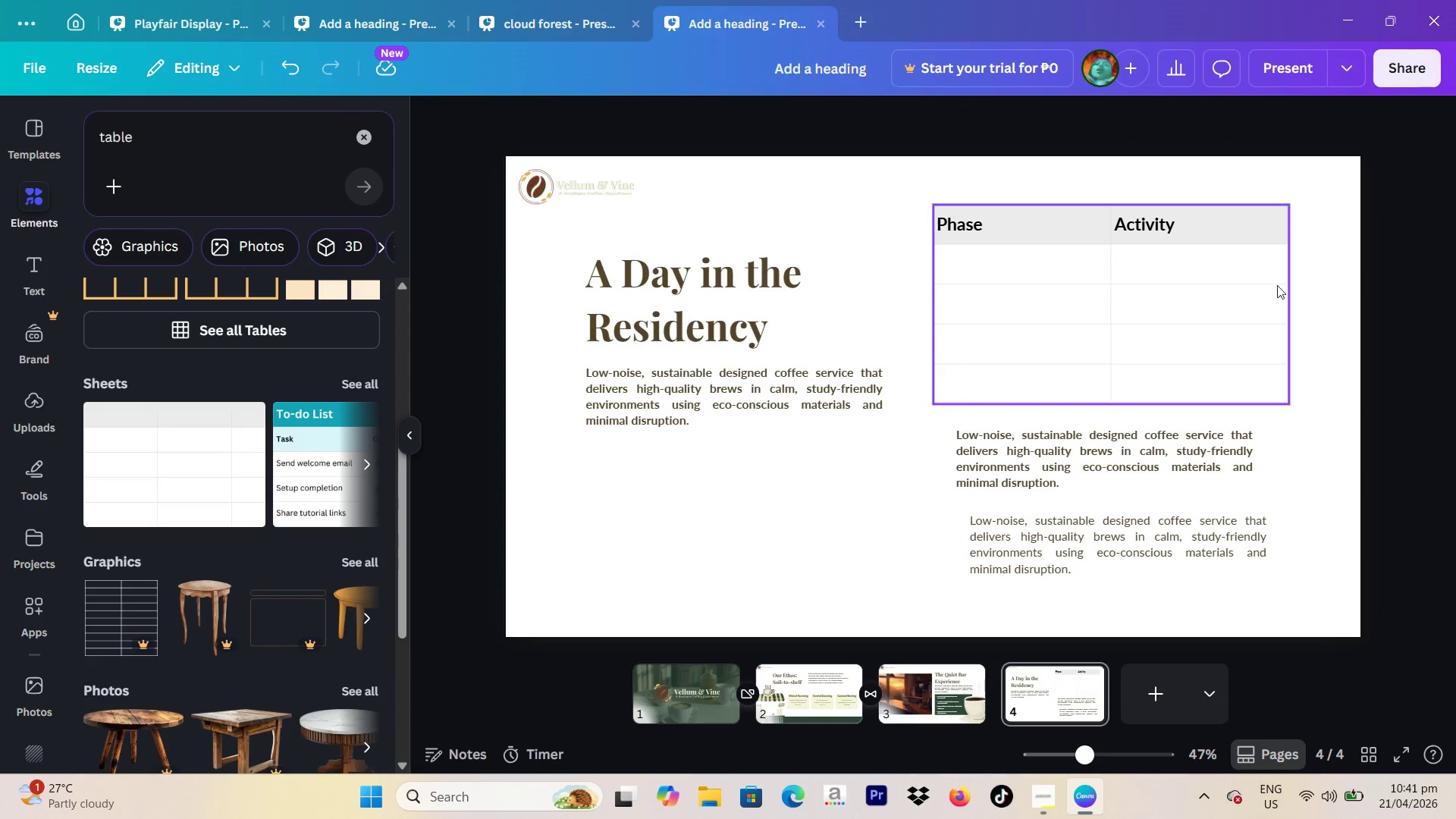 
left_click([1270, 291])
 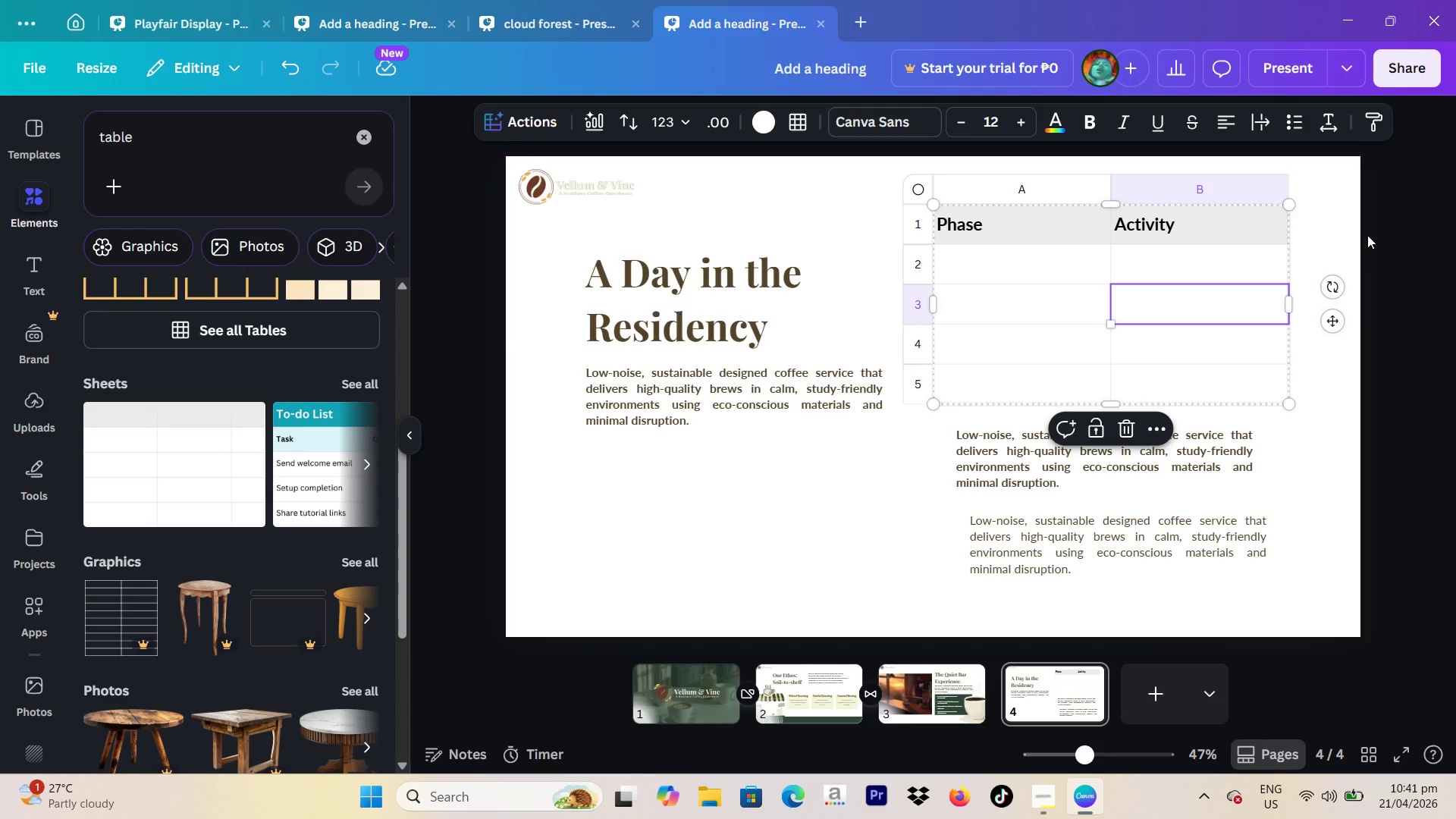 
left_click([1370, 234])
 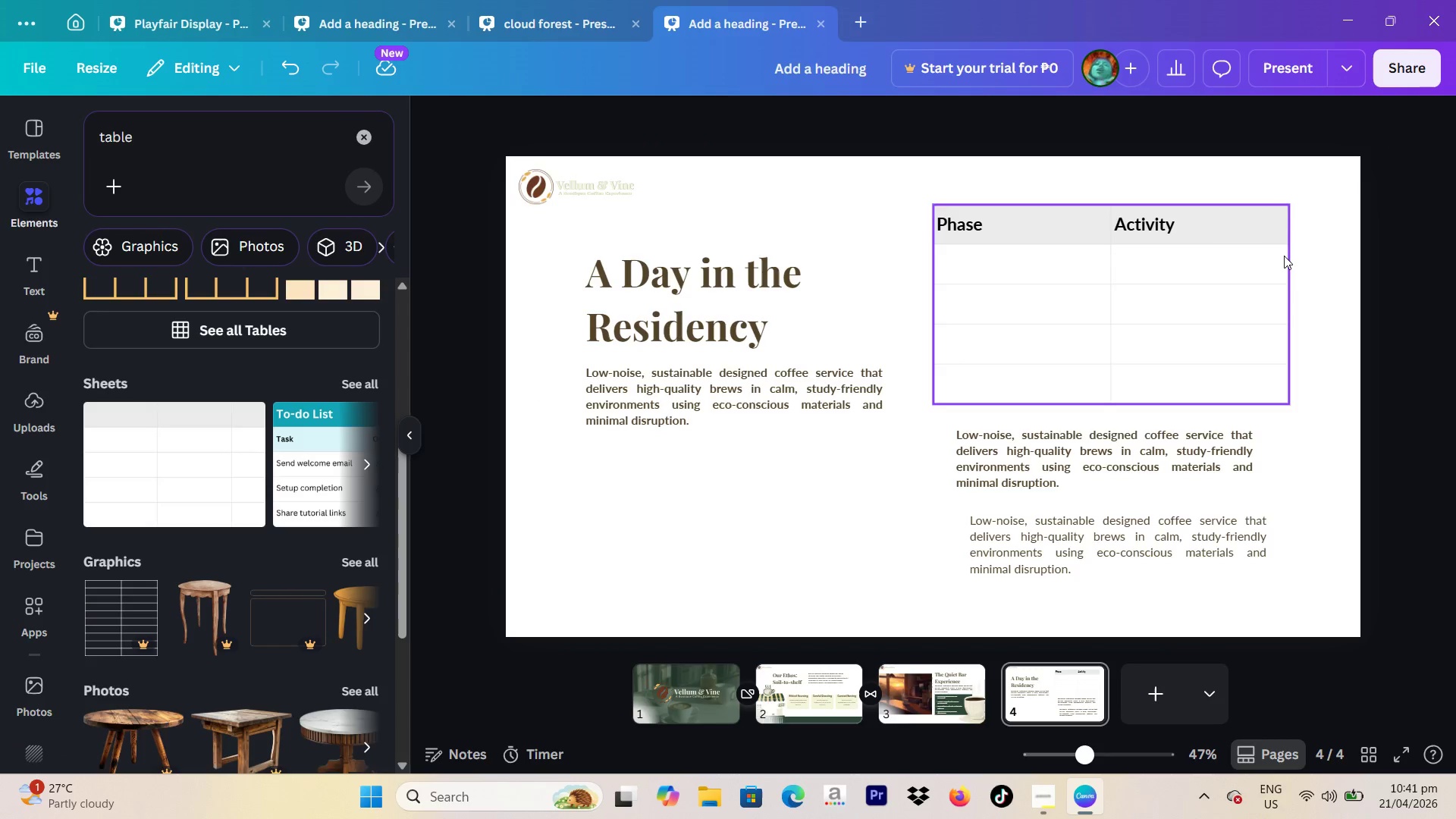 
left_click([1284, 256])
 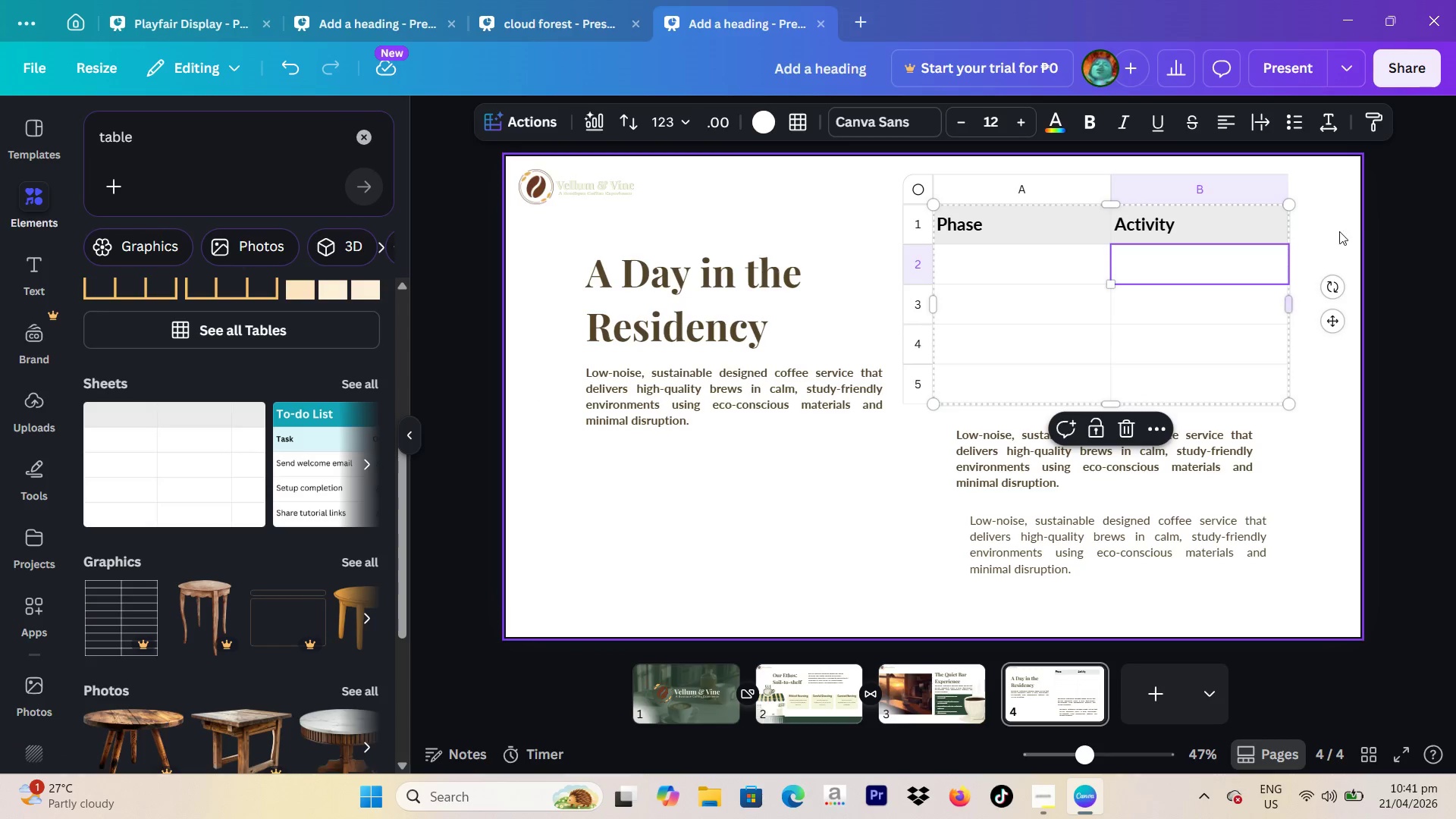 
left_click([1371, 218])
 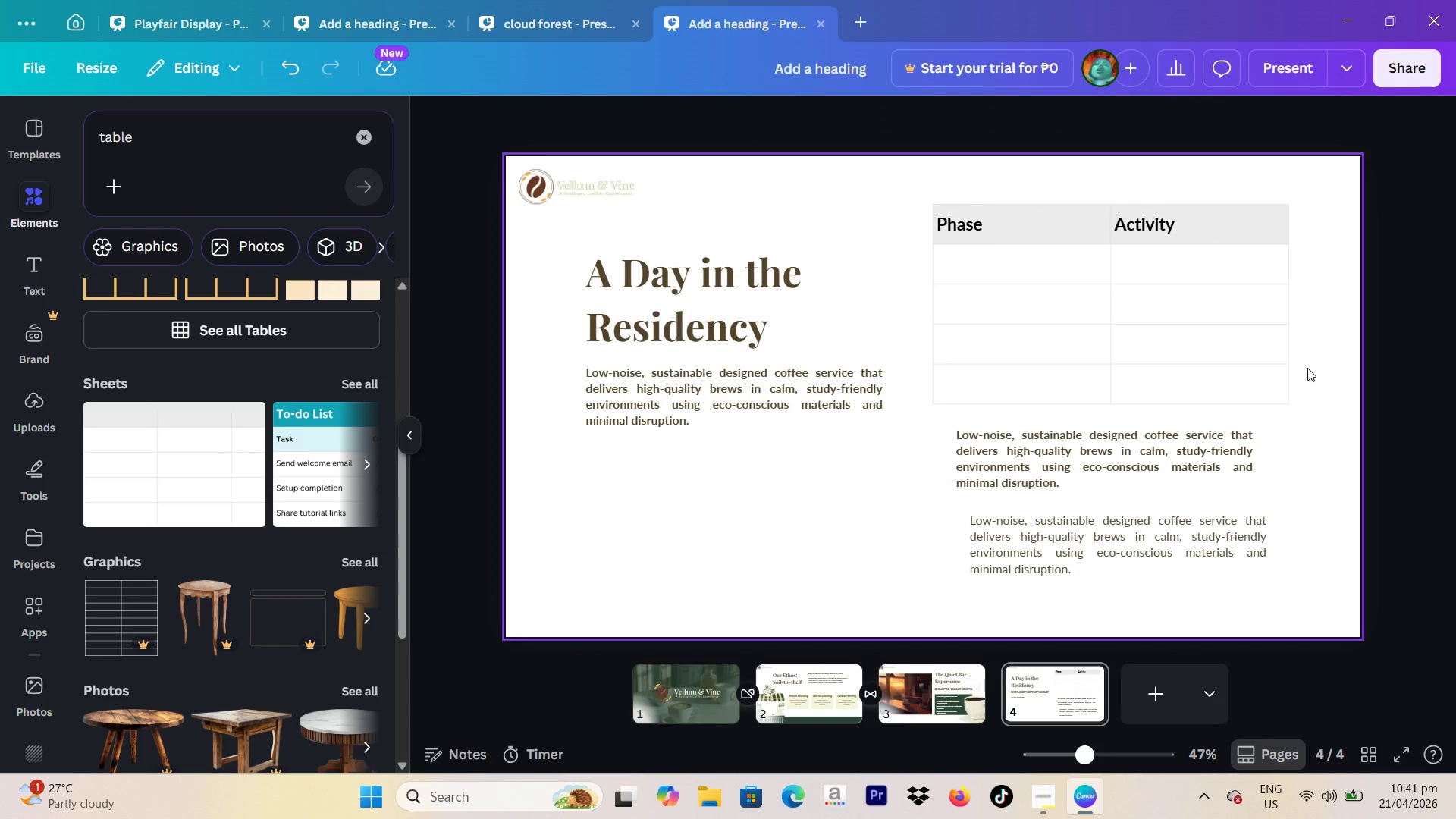 
left_click_drag(start_coordinate=[1307, 368], to_coordinate=[984, 211])
 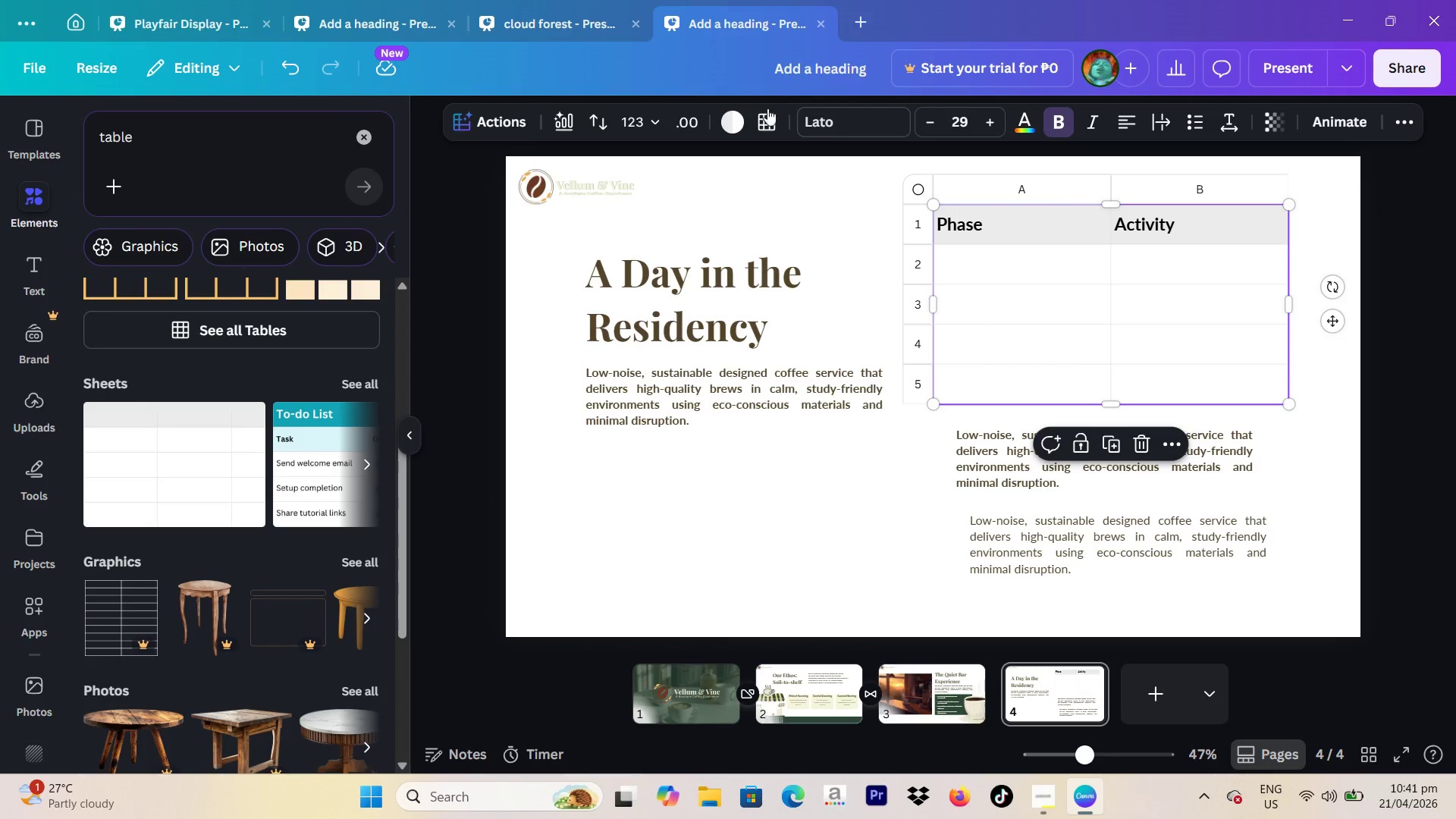 
left_click([759, 119])
 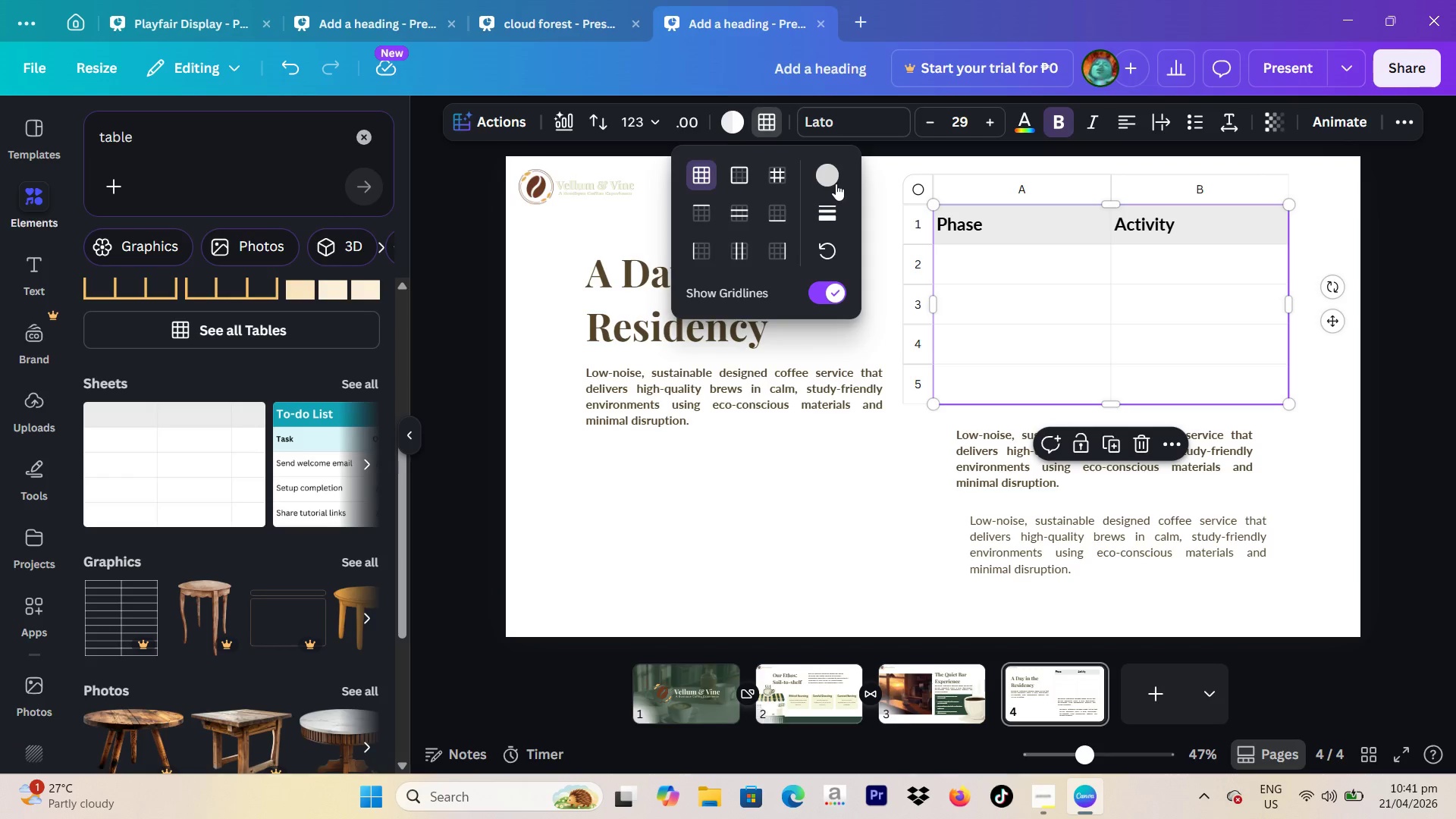 
left_click([836, 184])
 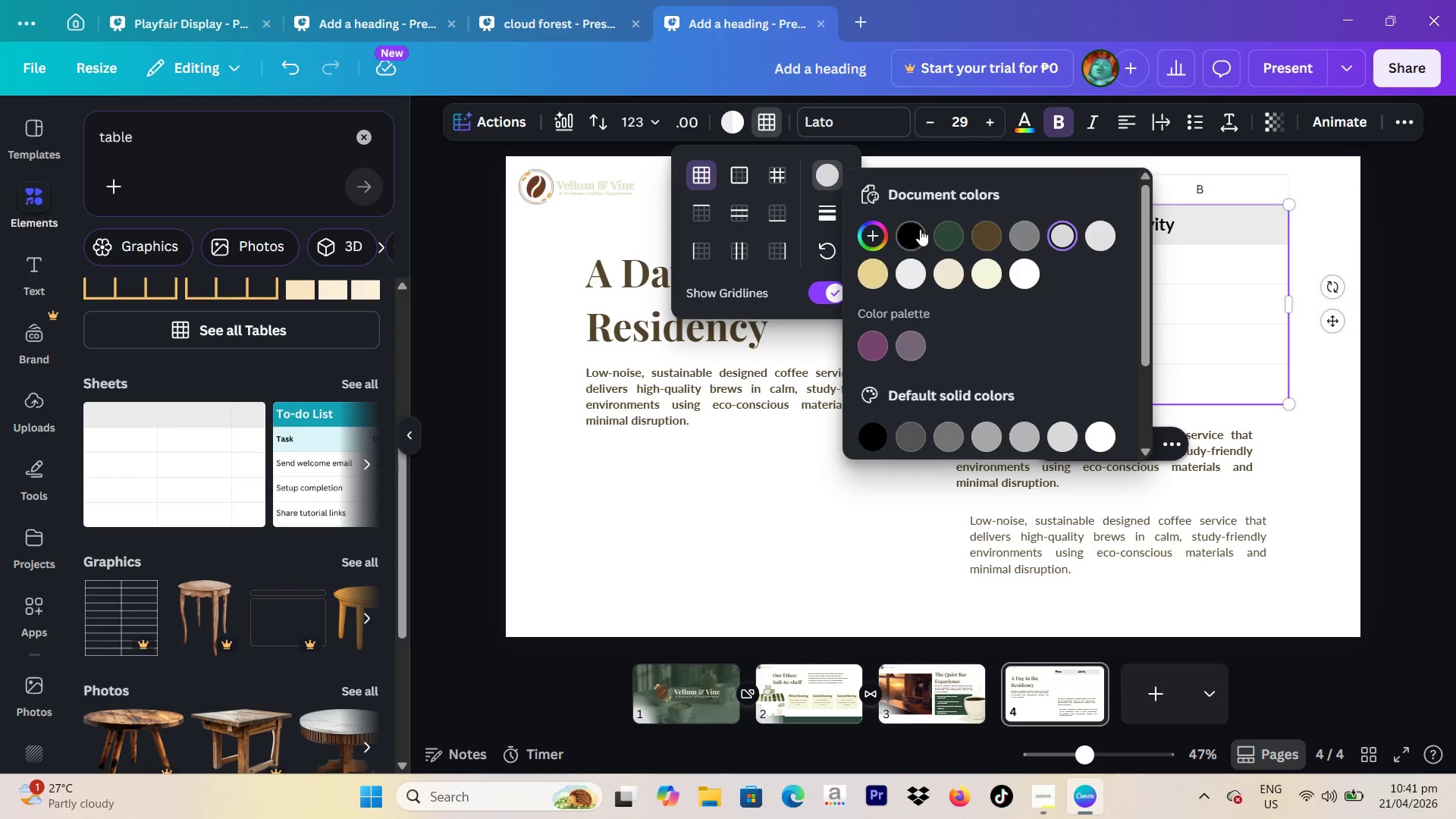 
left_click([943, 232])
 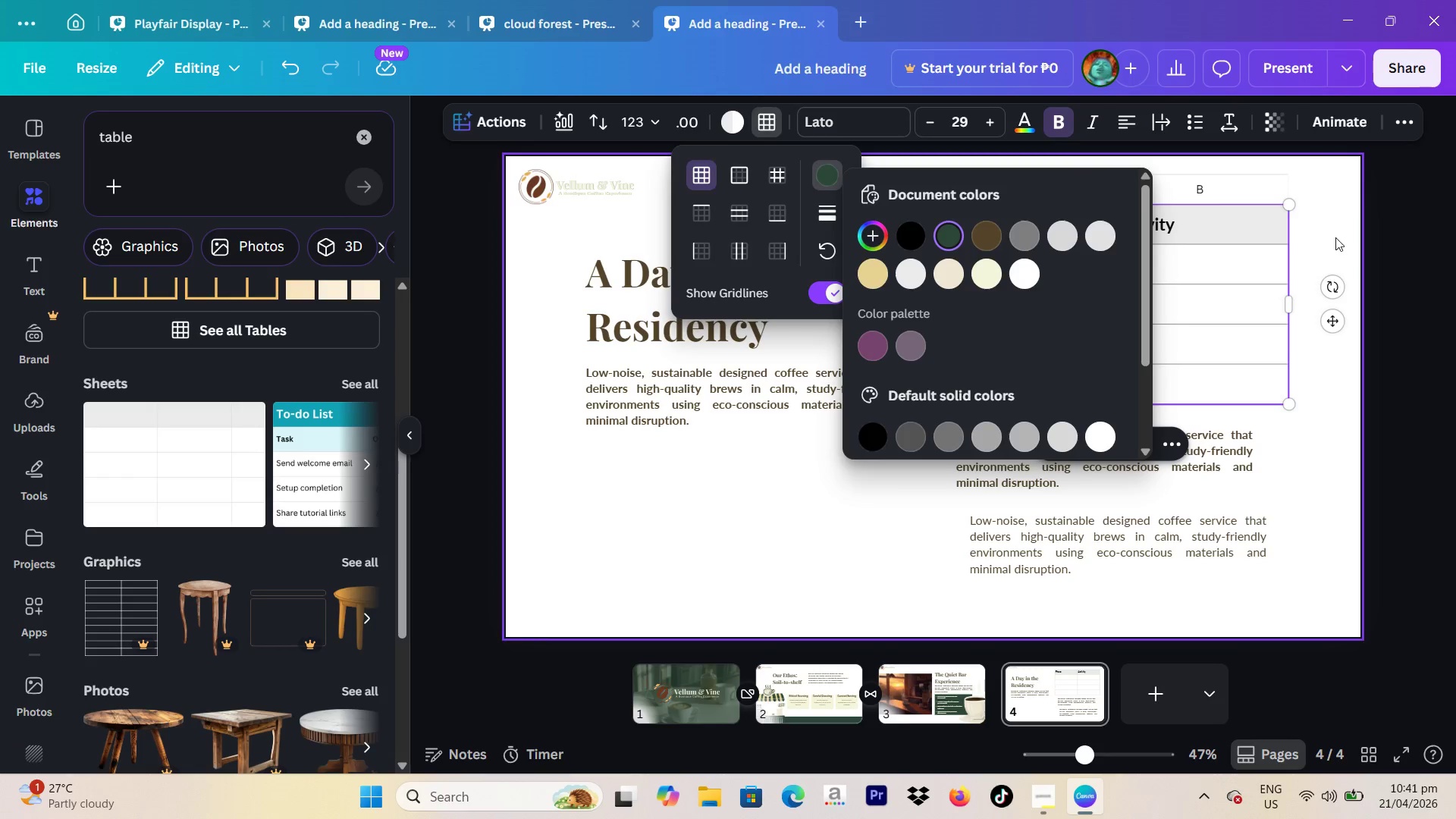 
left_click([1397, 236])
 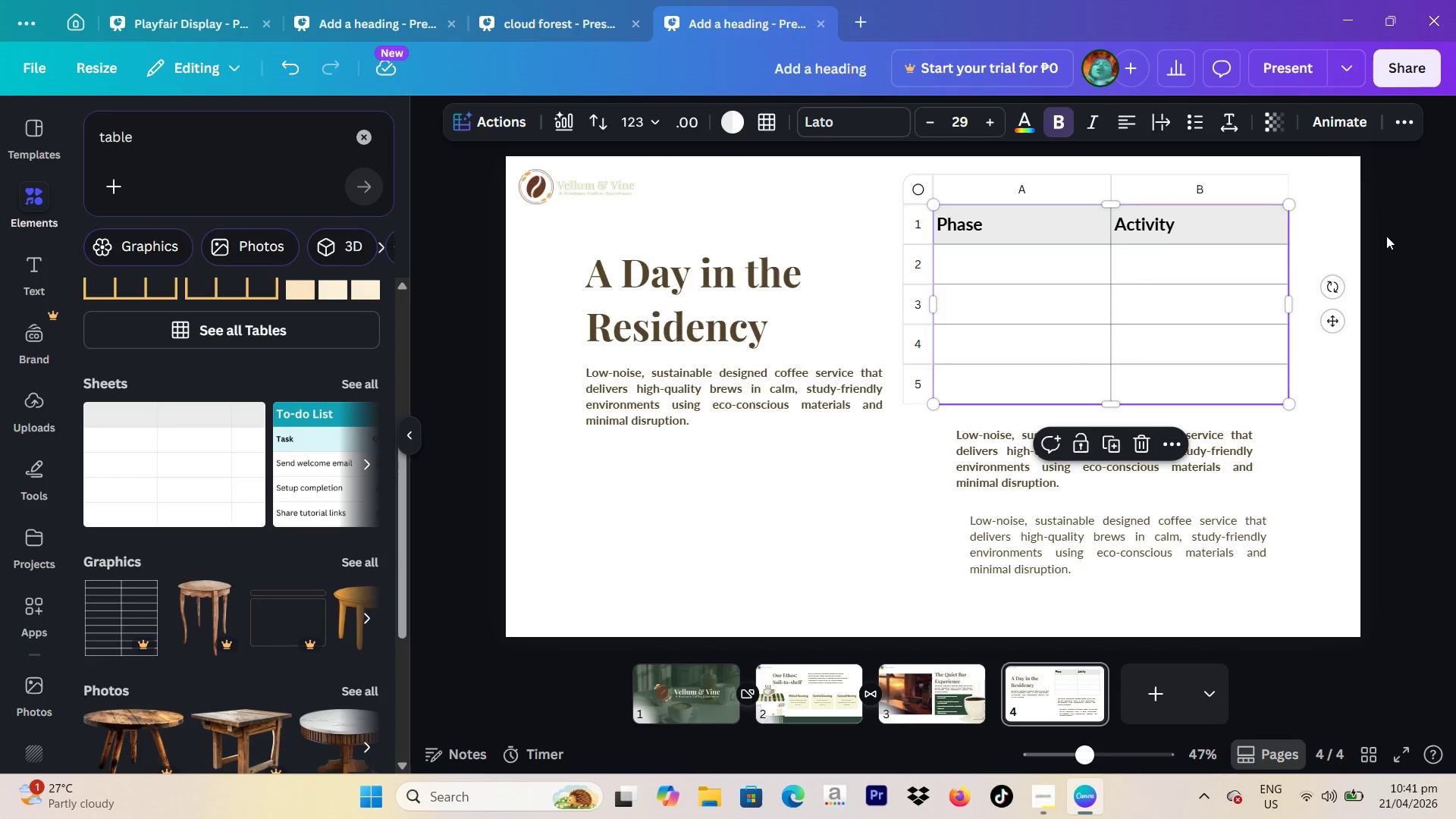 
left_click([1385, 236])
 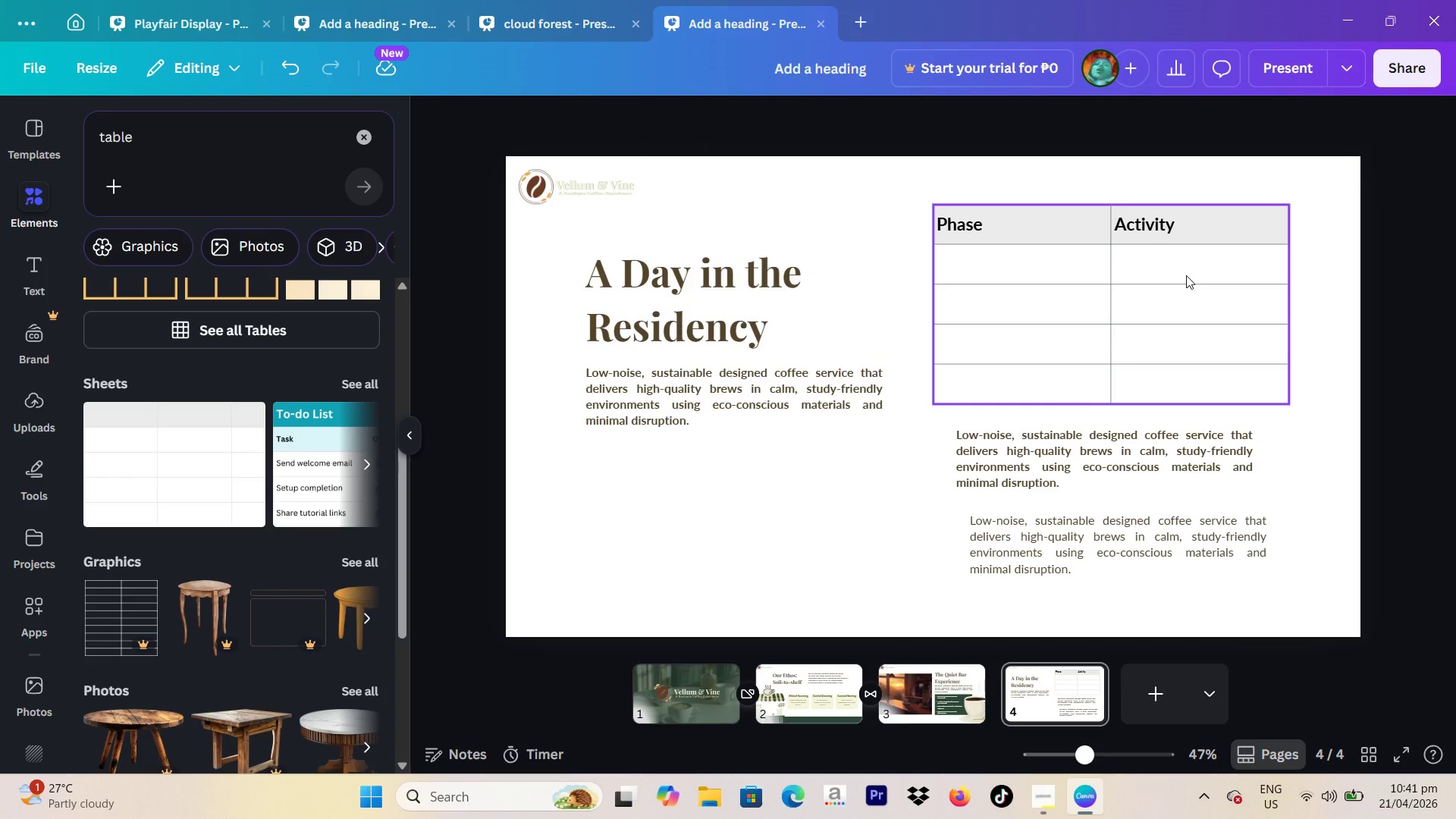 
wait(7.62)
 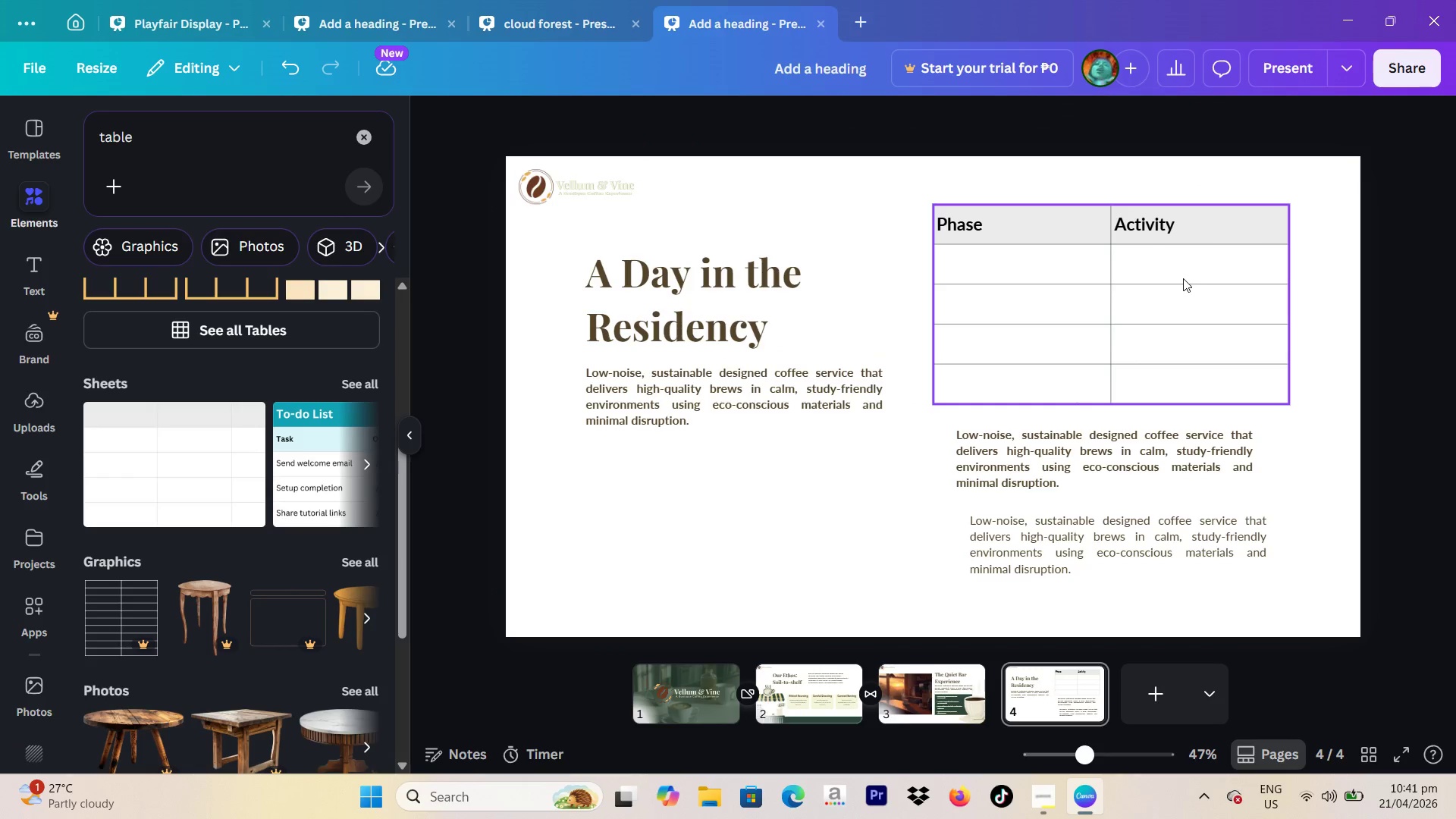 
left_click([1075, 227])
 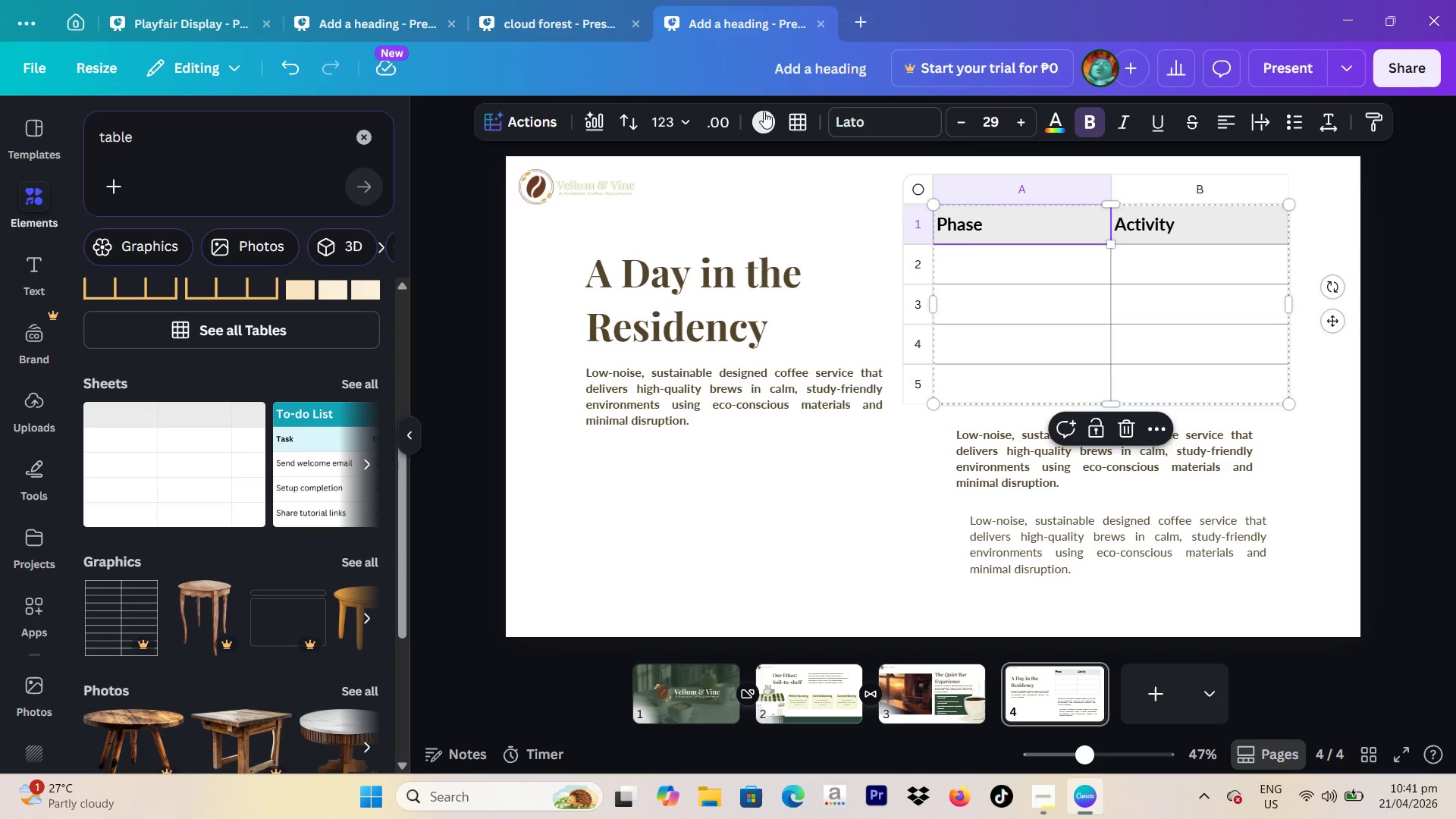 
left_click([761, 118])
 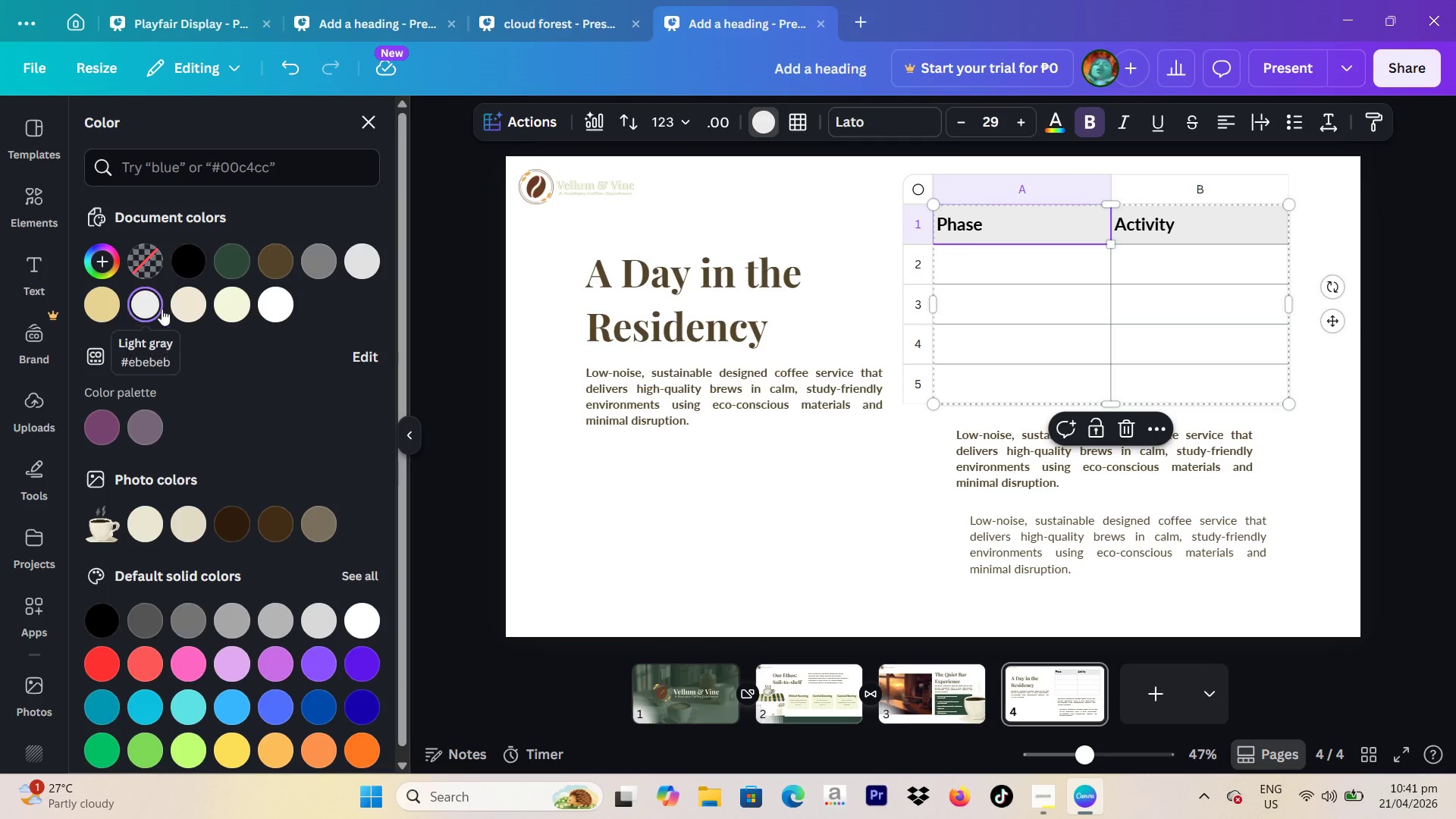 
left_click([196, 305])
 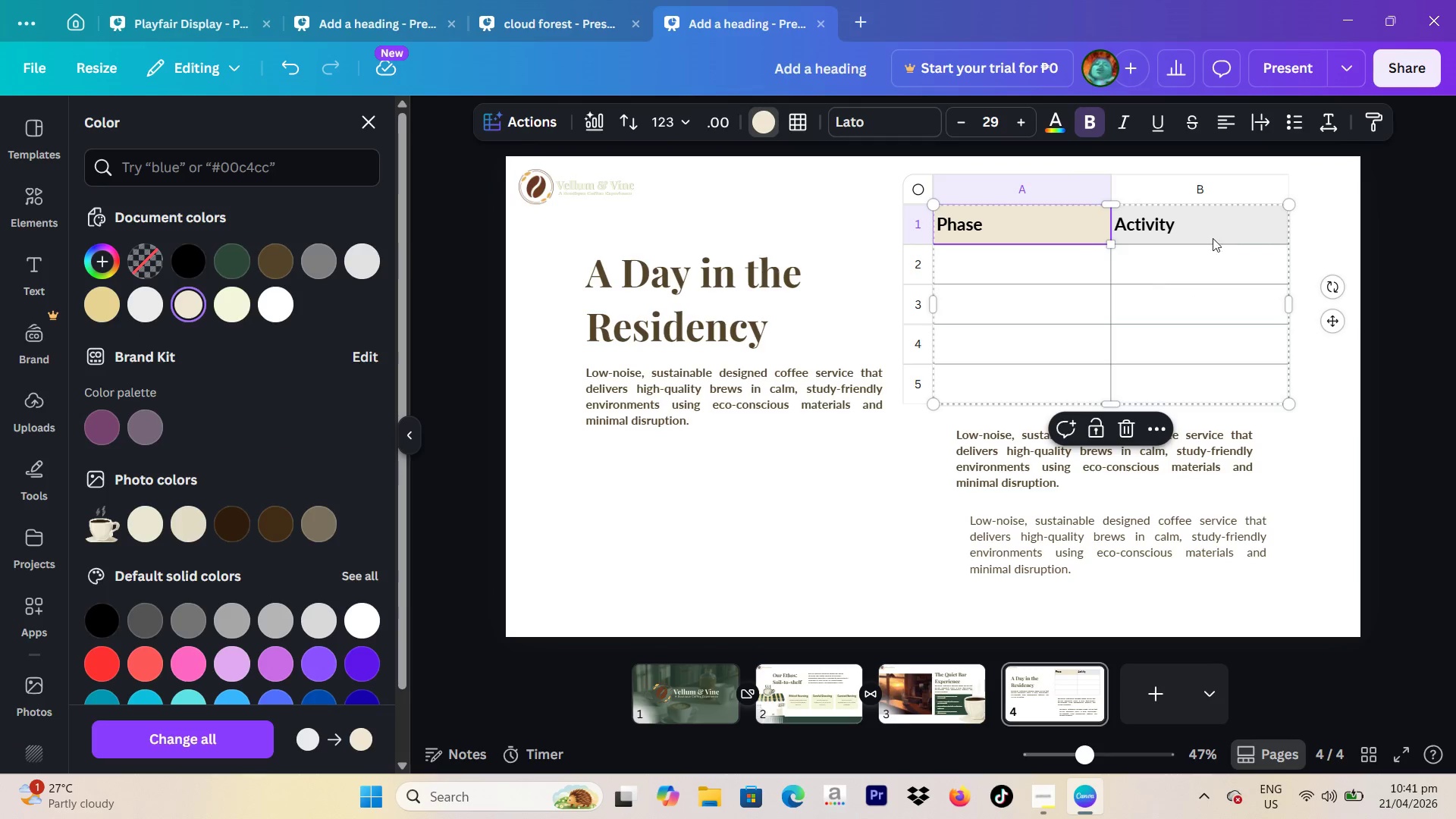 
left_click([1235, 233])
 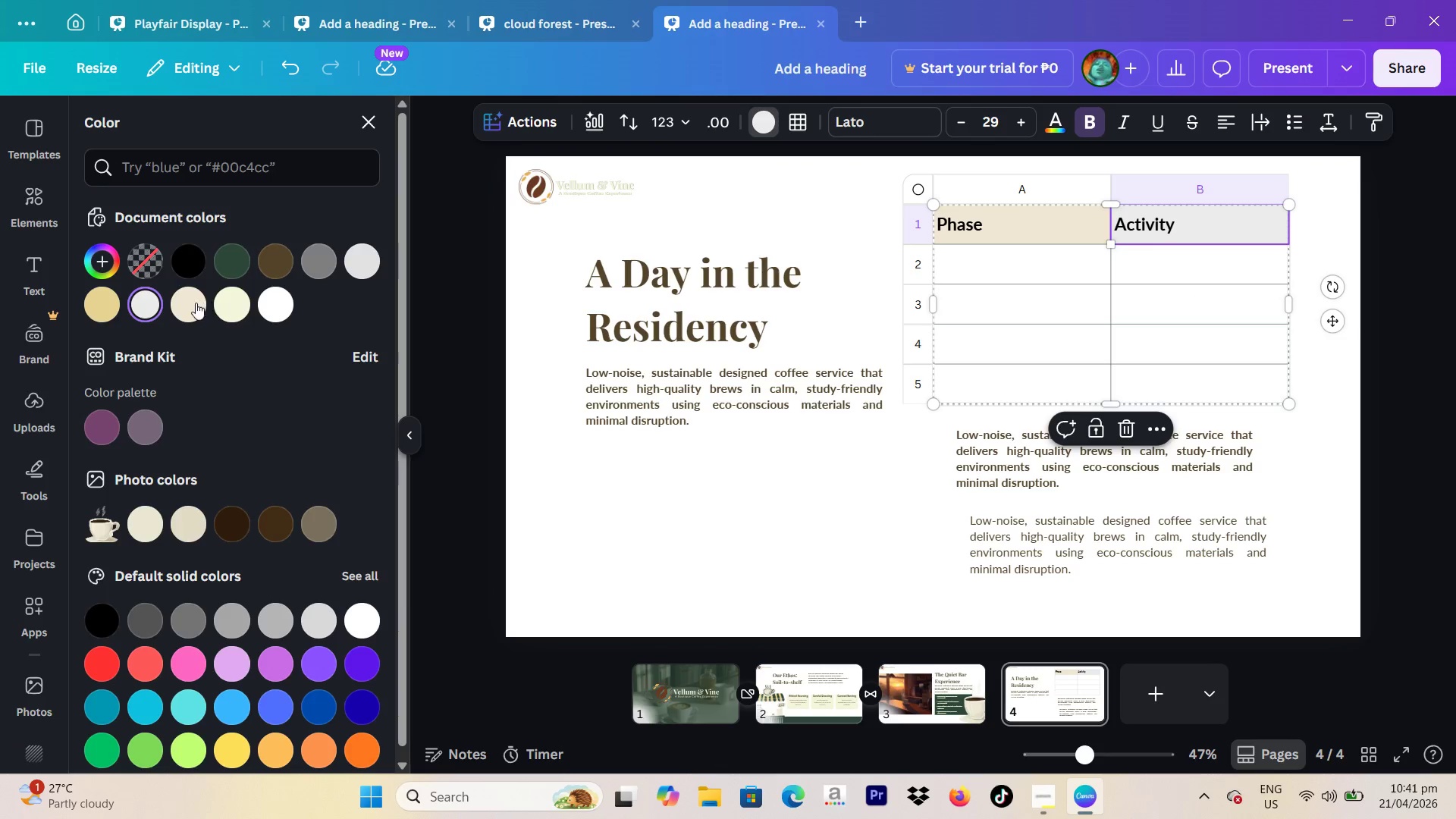 
left_click([191, 303])
 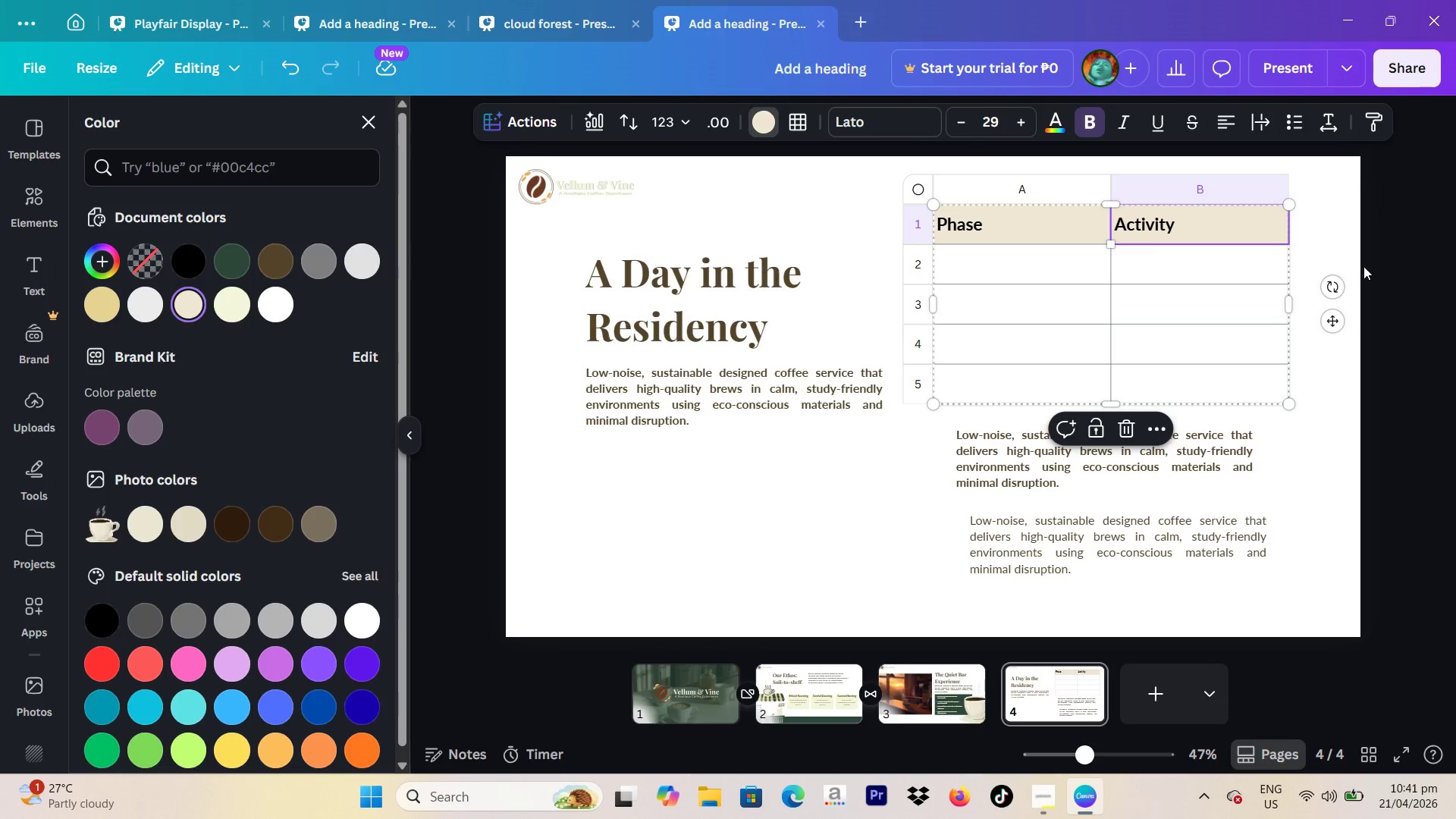 
left_click([1367, 263])
 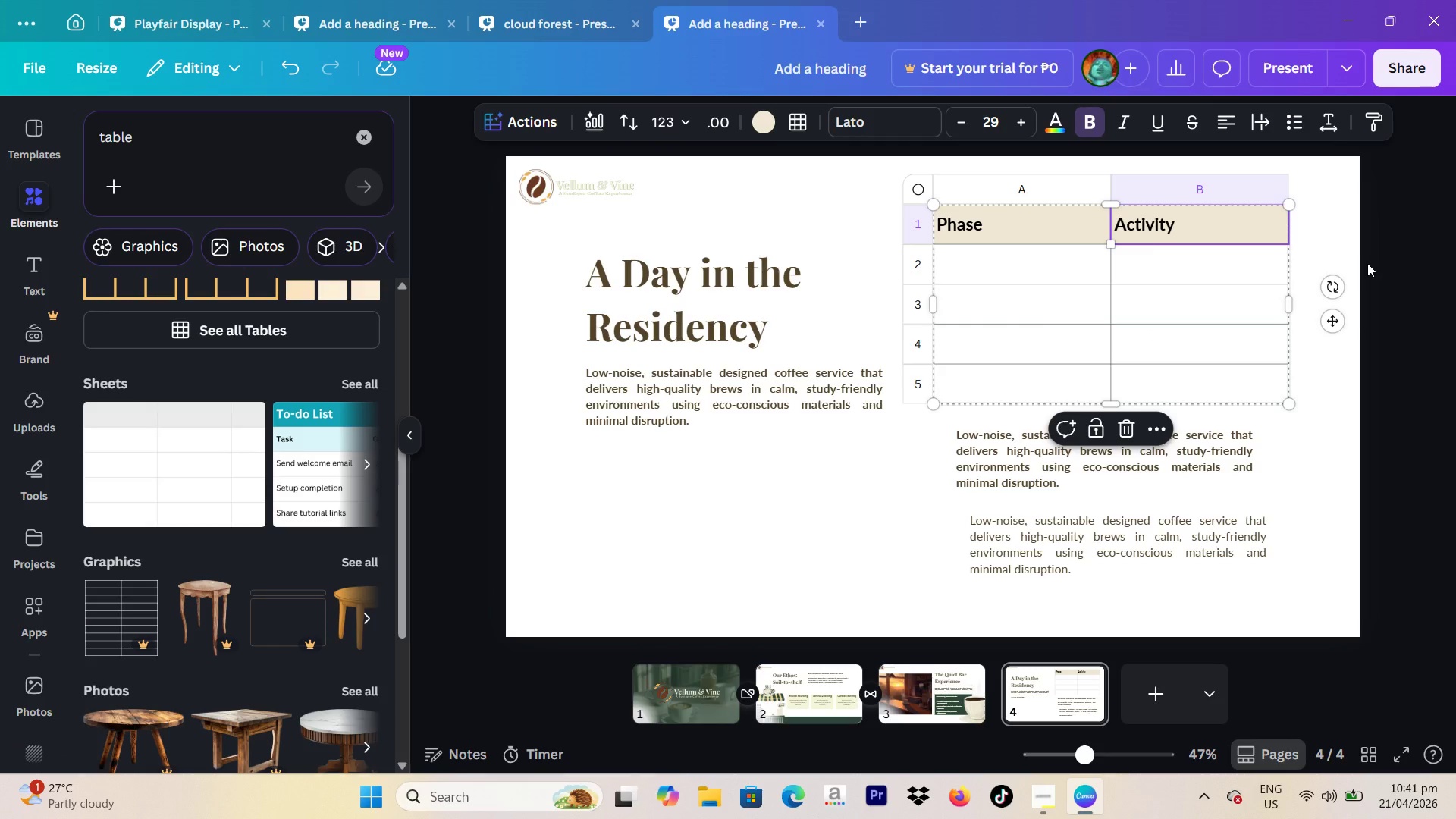 
left_click([1367, 263])
 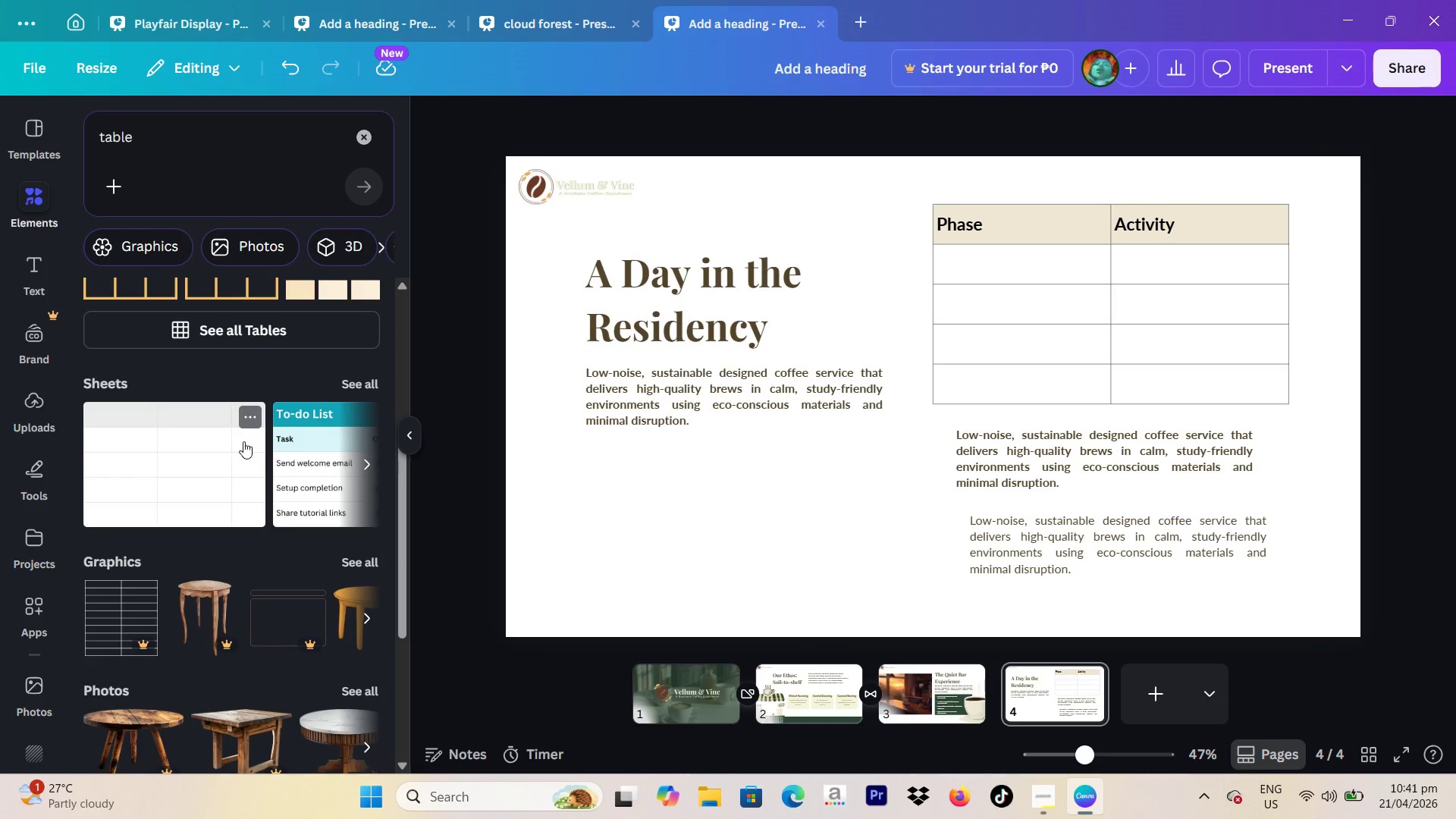 
wait(5.39)
 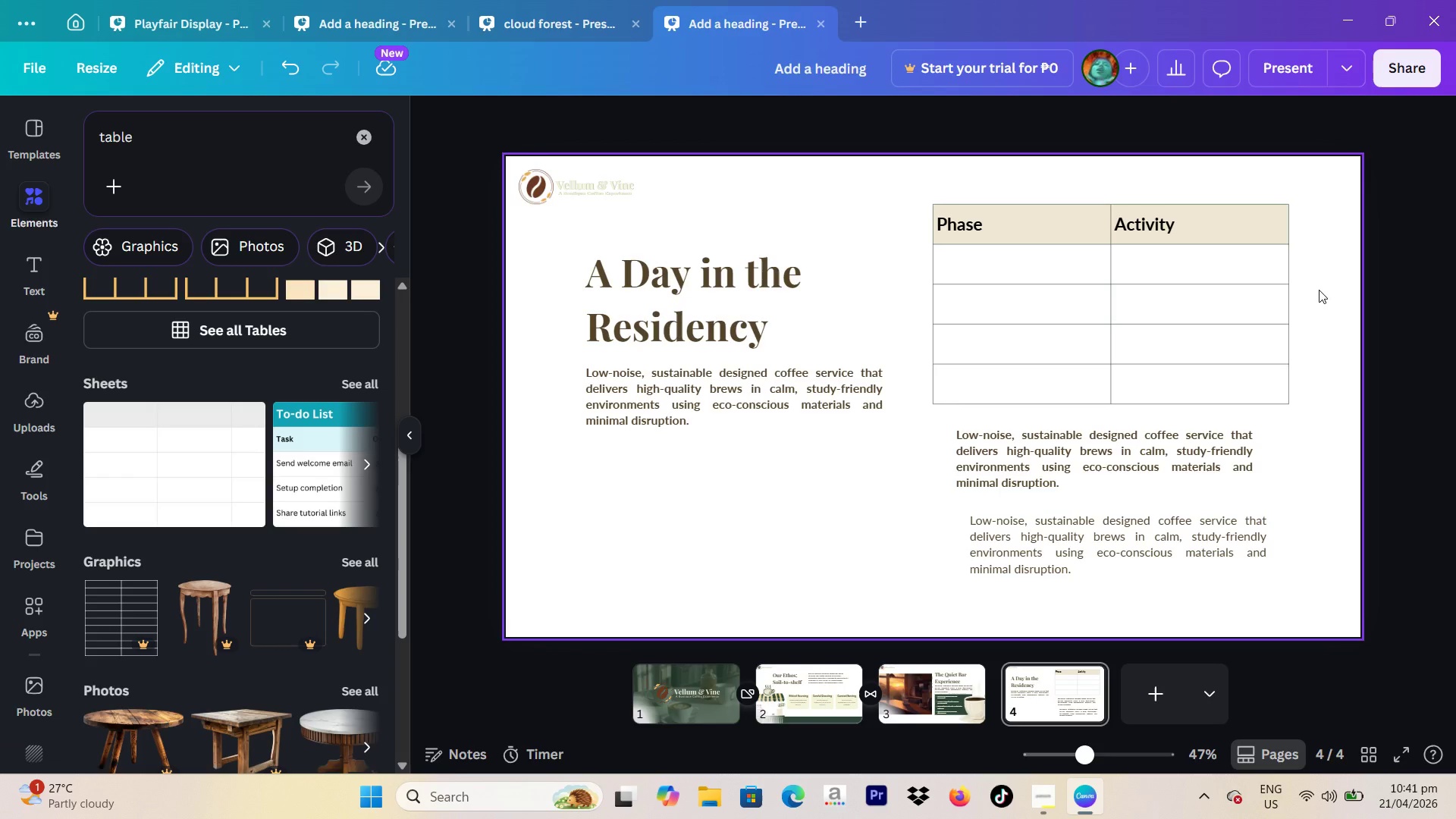 
left_click([983, 259])
 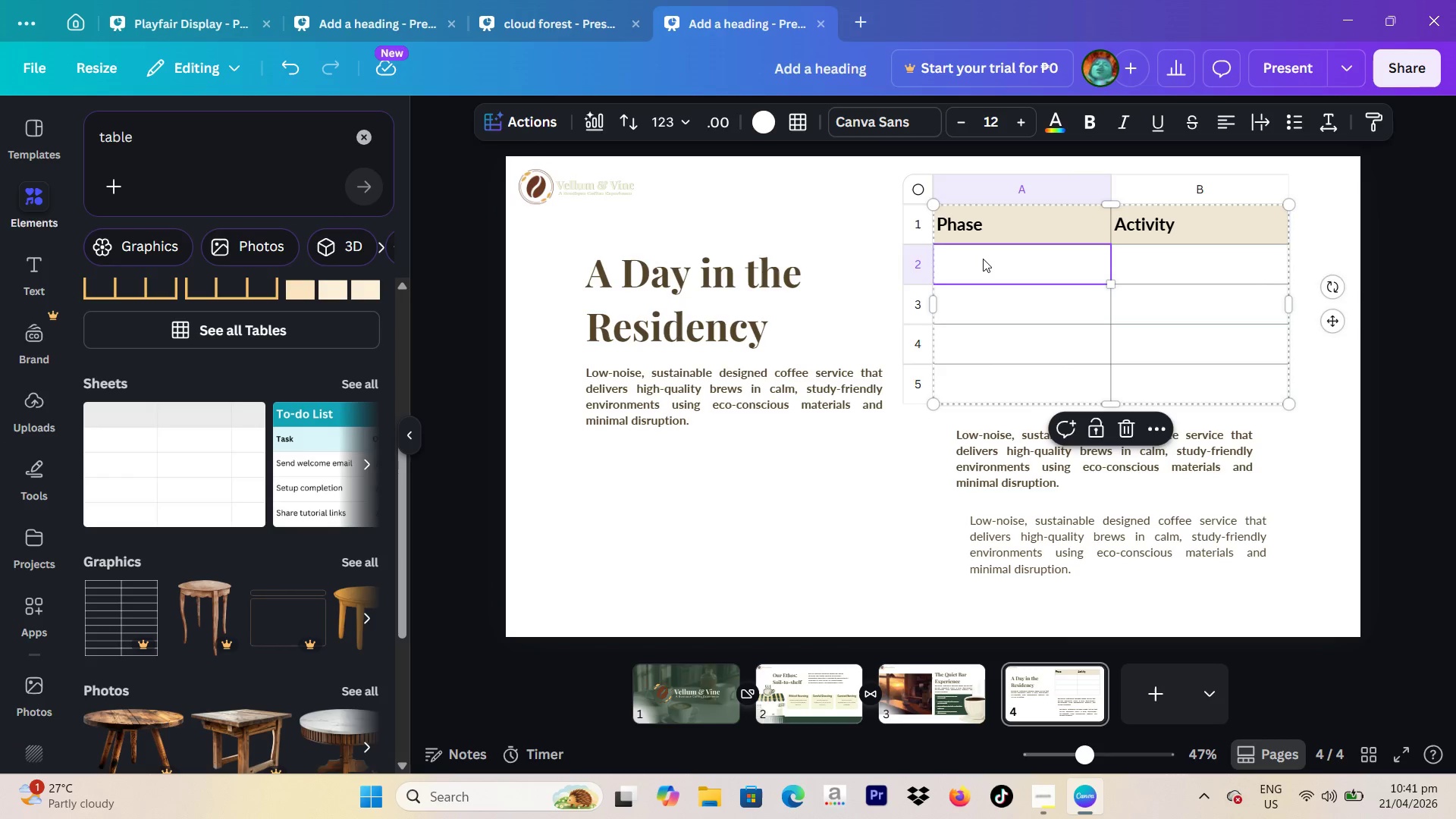 
left_click([983, 259])
 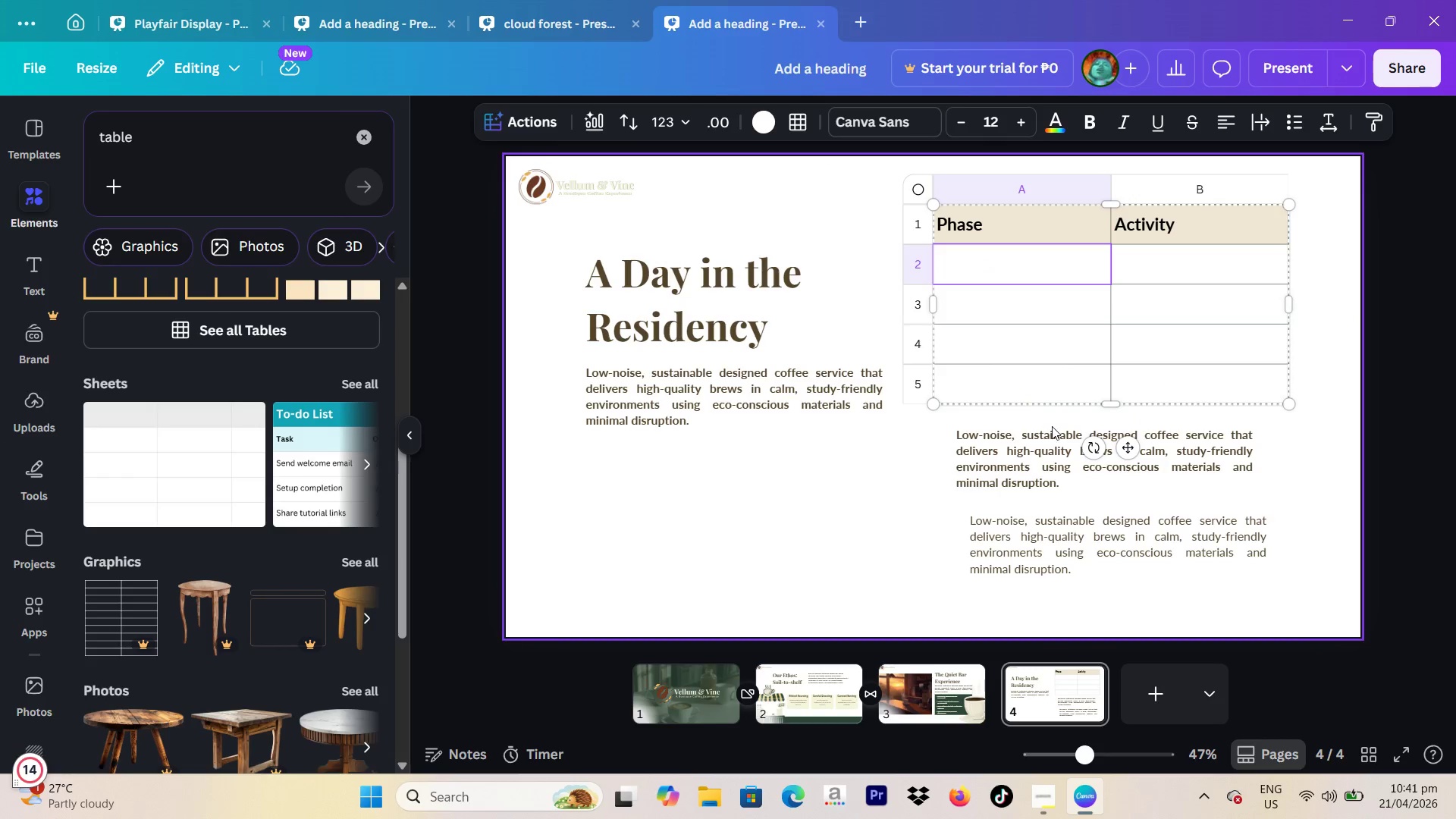 
wait(5.42)
 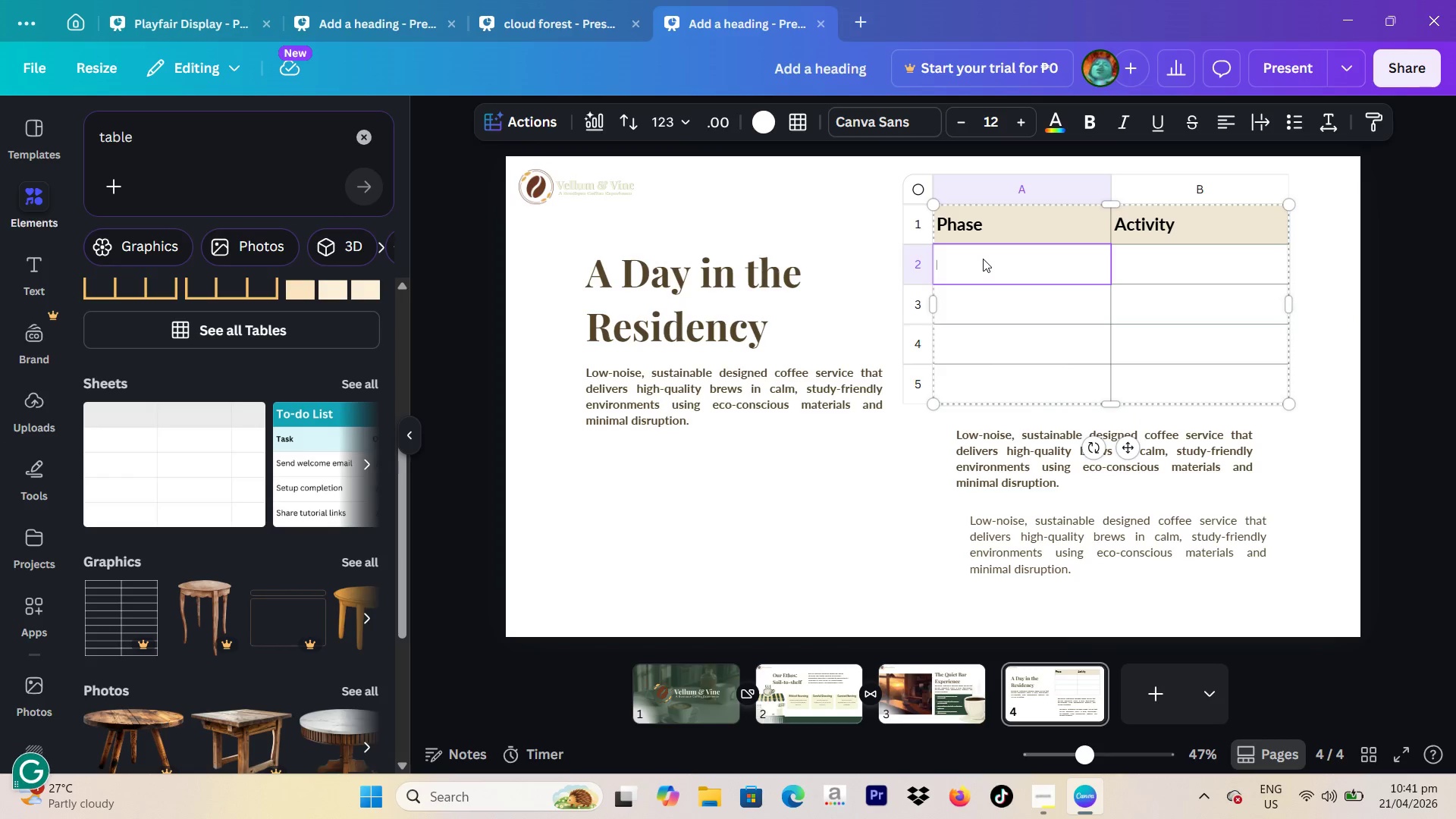 
left_click([839, 108])
 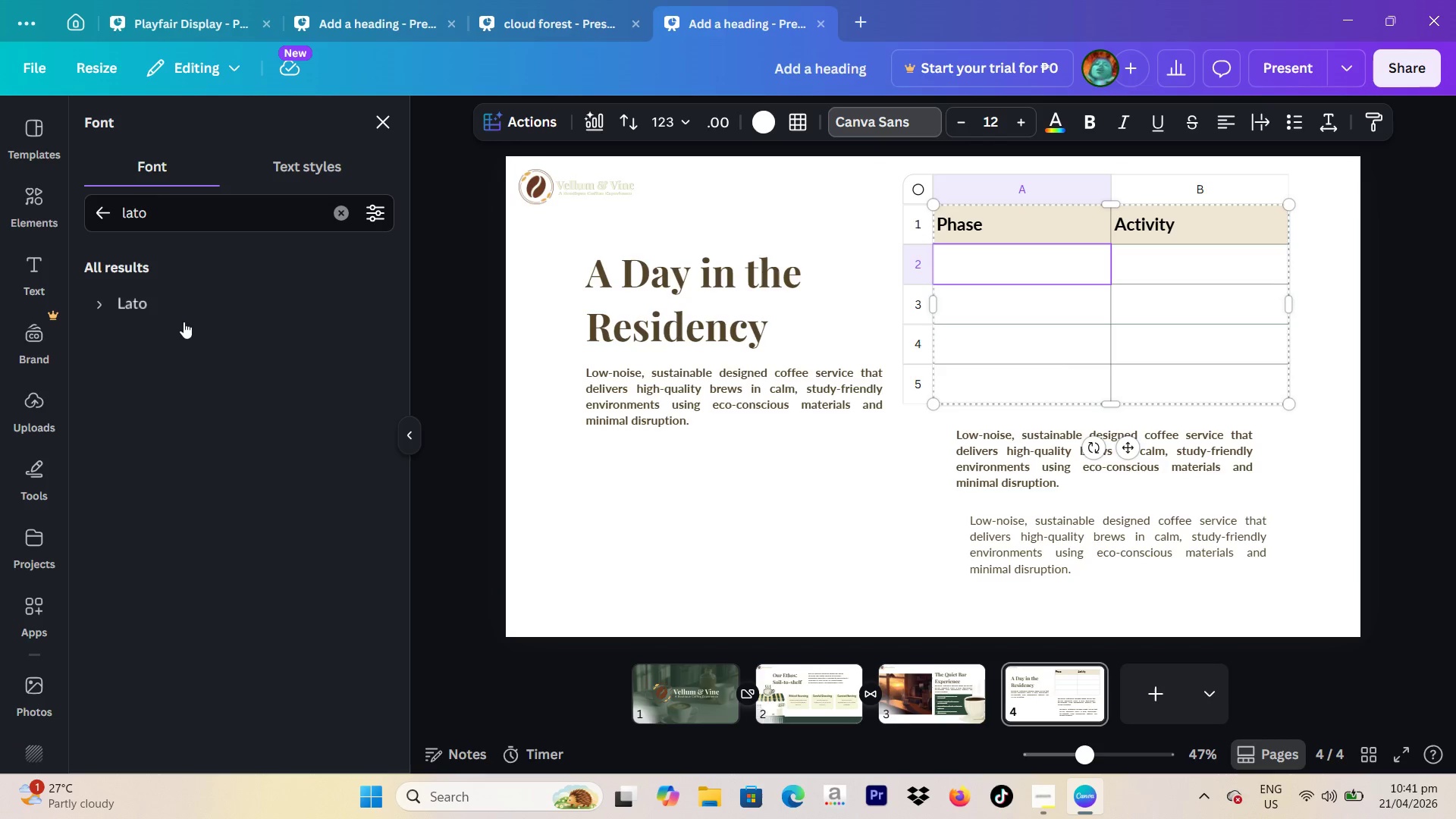 
left_click([180, 310])
 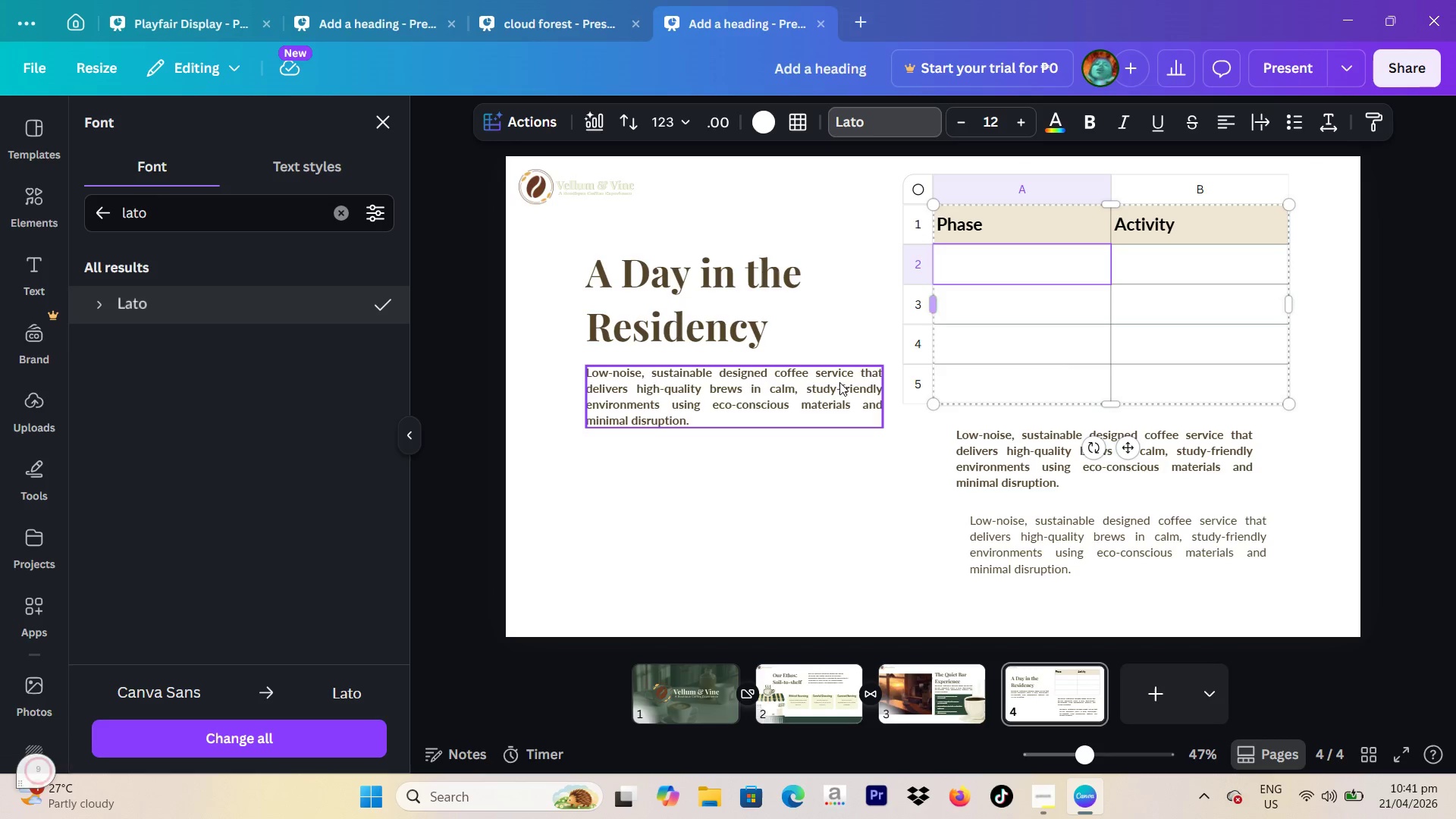 
left_click([807, 382])
 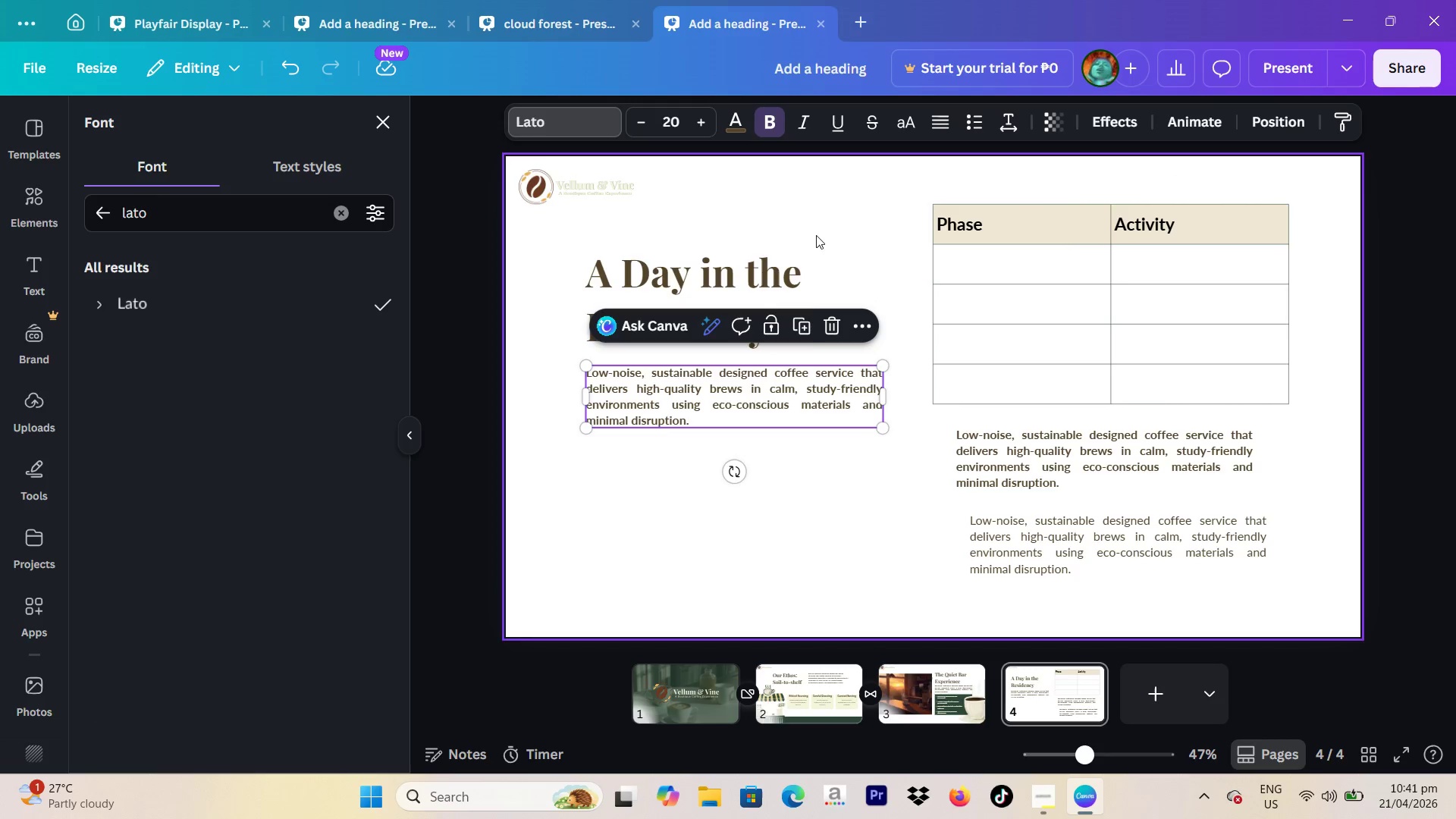 
left_click([717, 269])
 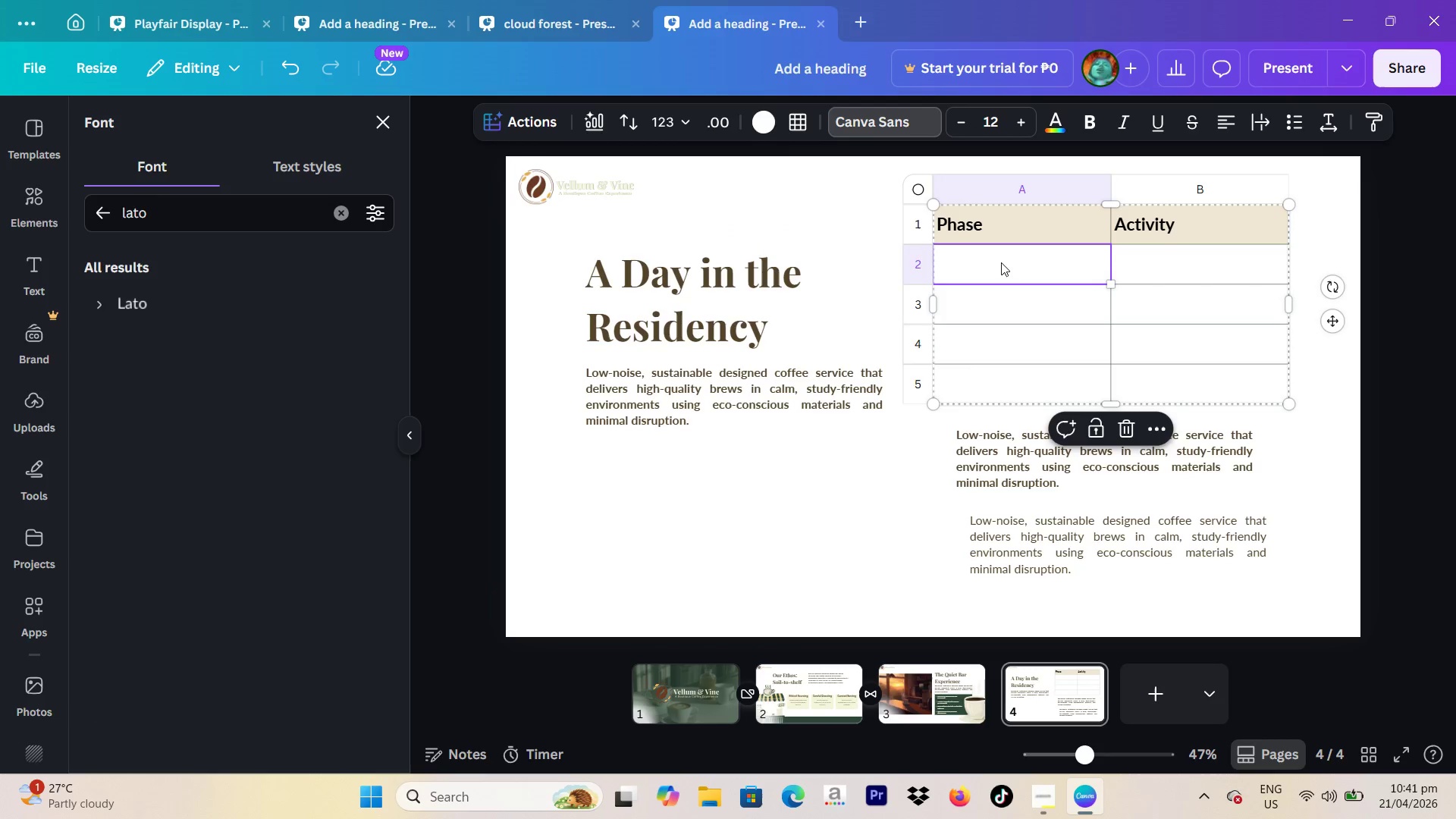 
double_click([1001, 262])
 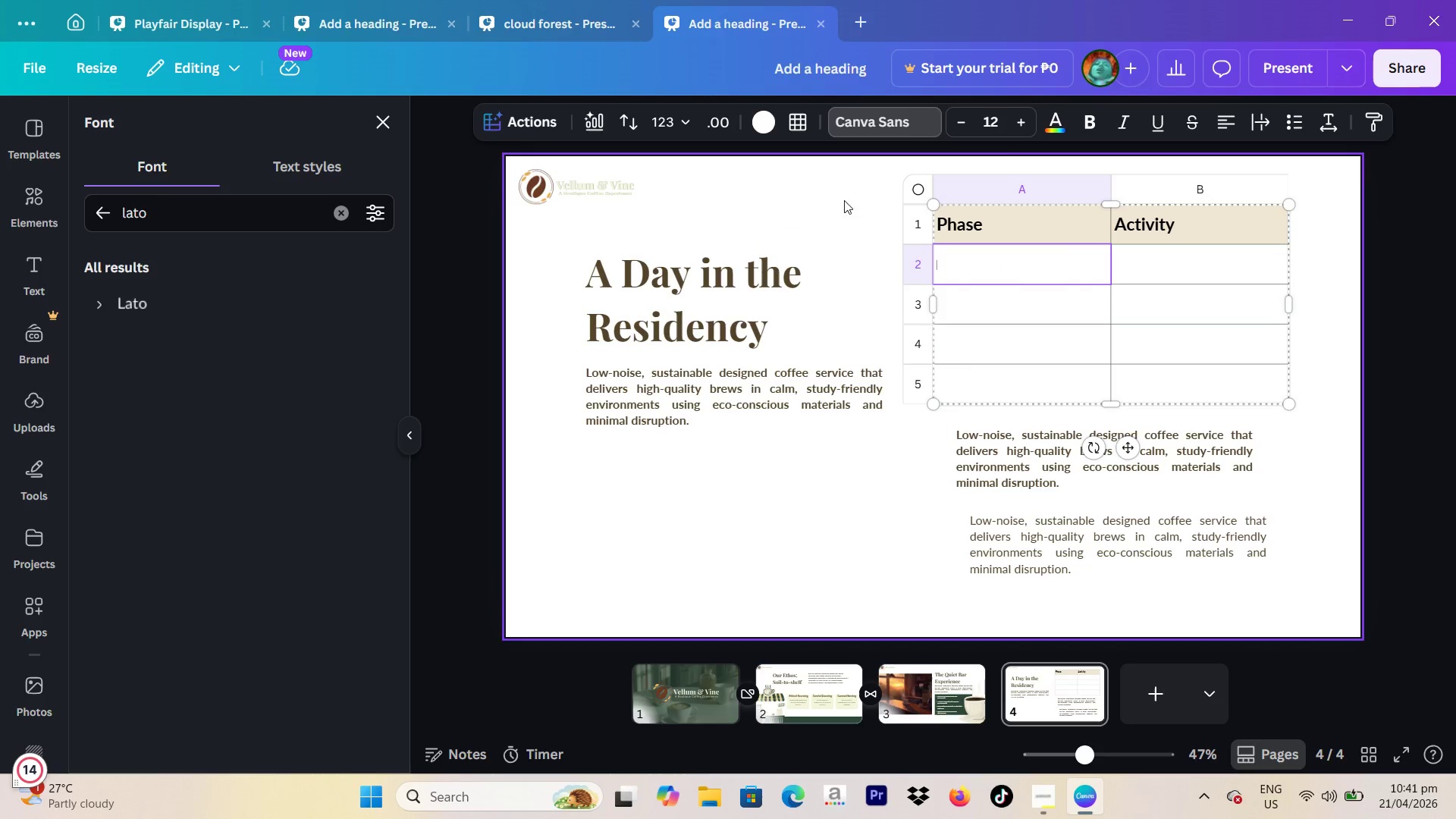 
wait(5.92)
 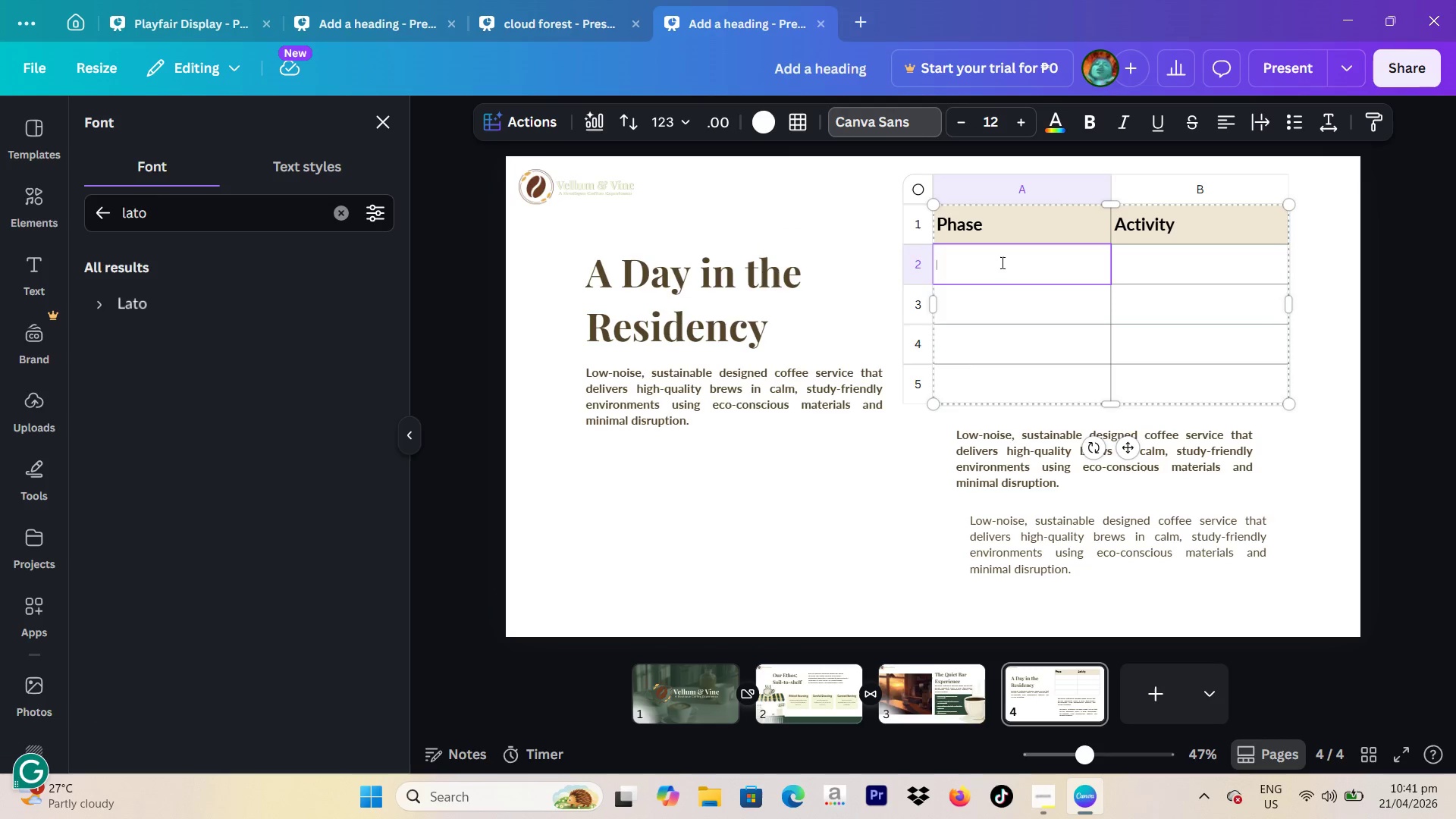 
left_click([1014, 123])
 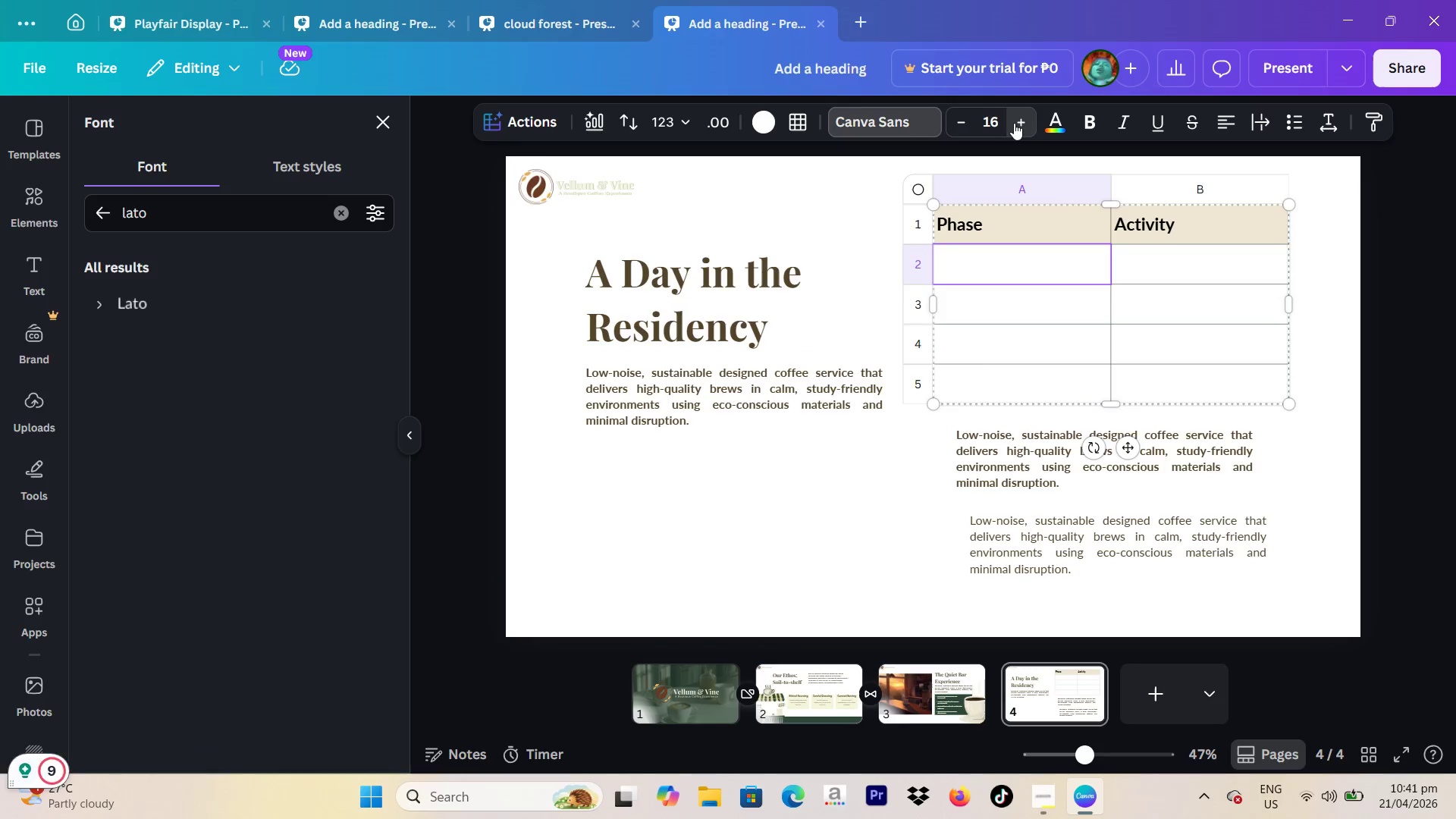 
double_click([1014, 123])
 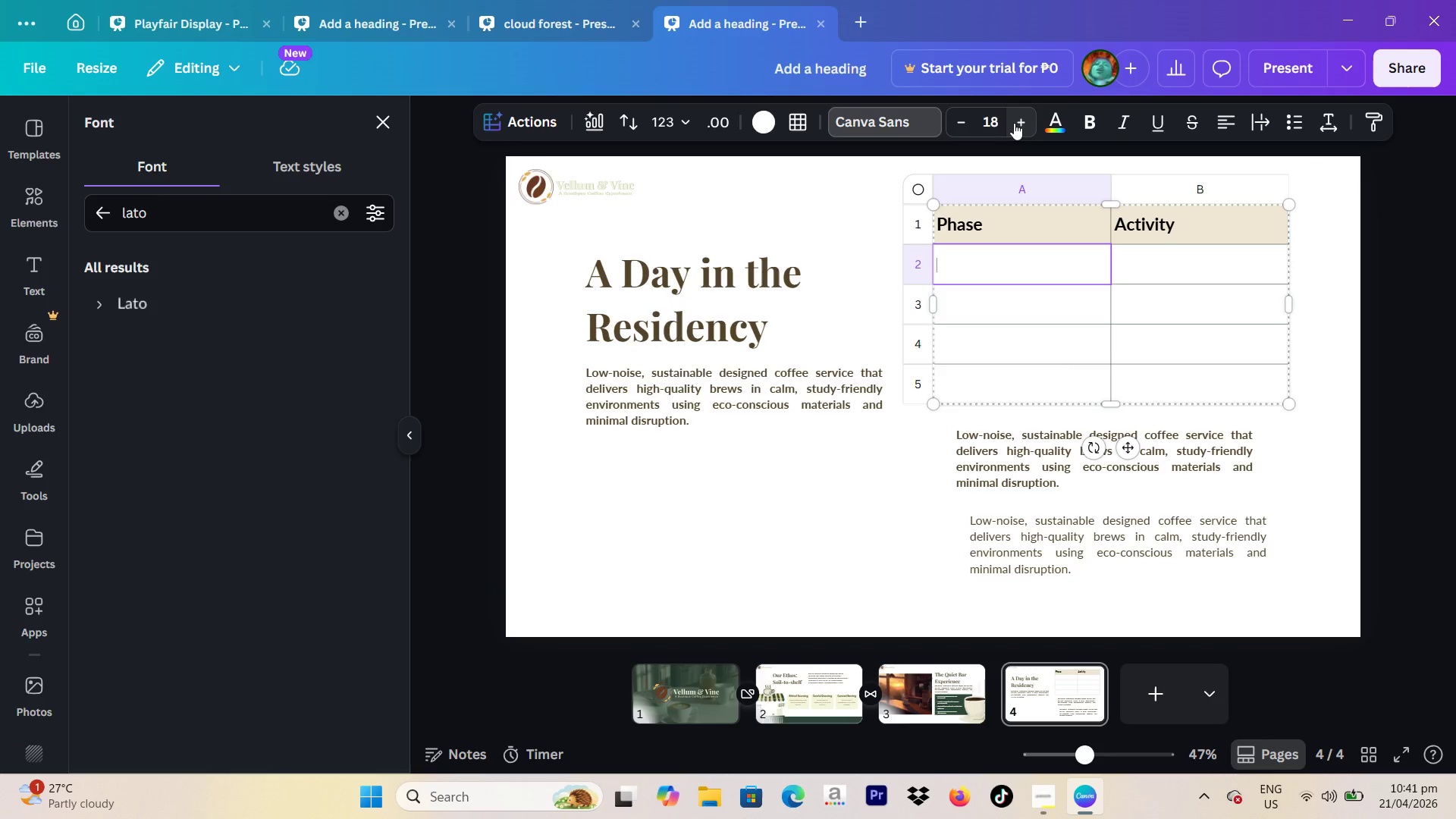 
triple_click([1014, 123])
 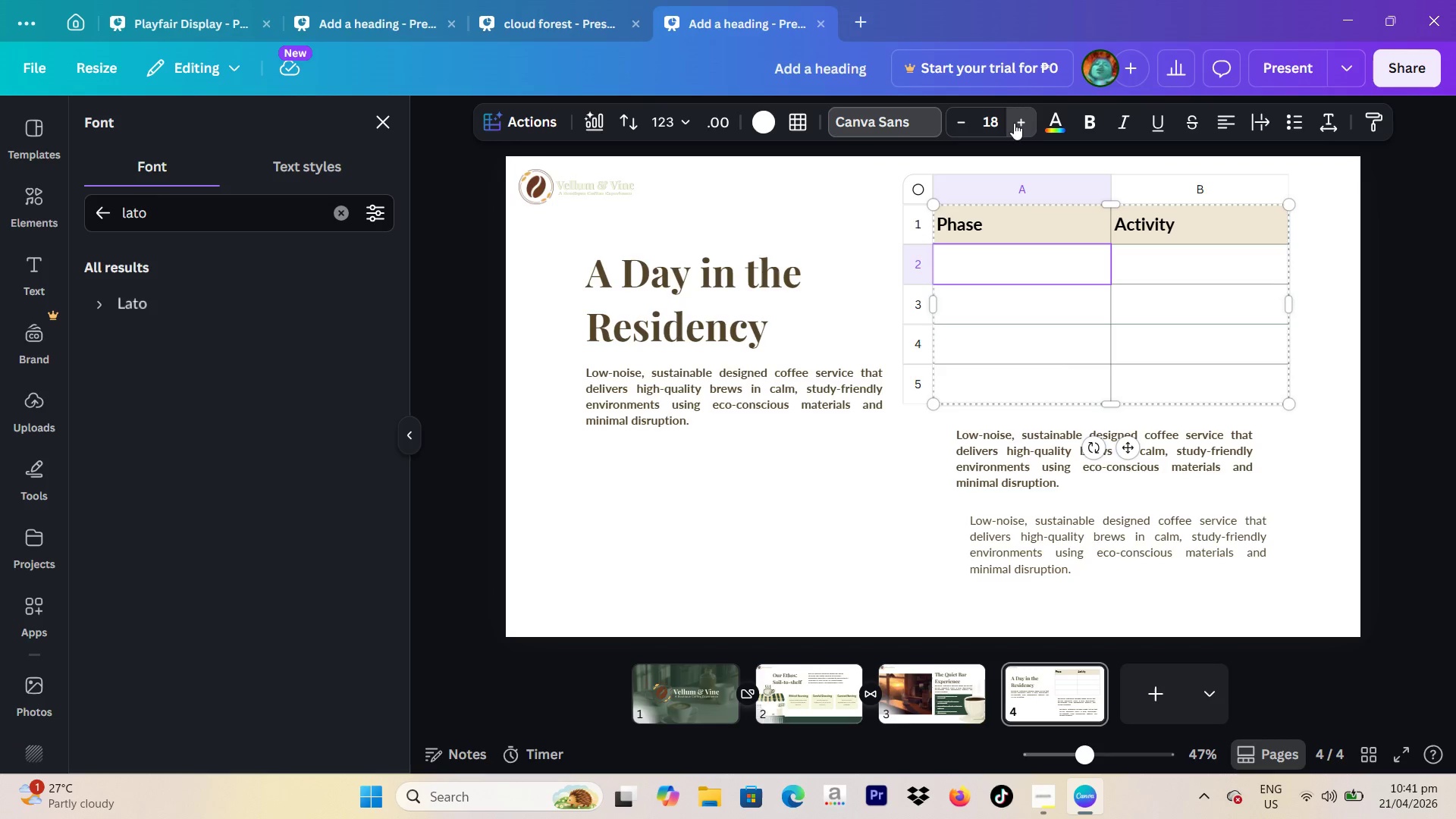 
triple_click([1014, 123])
 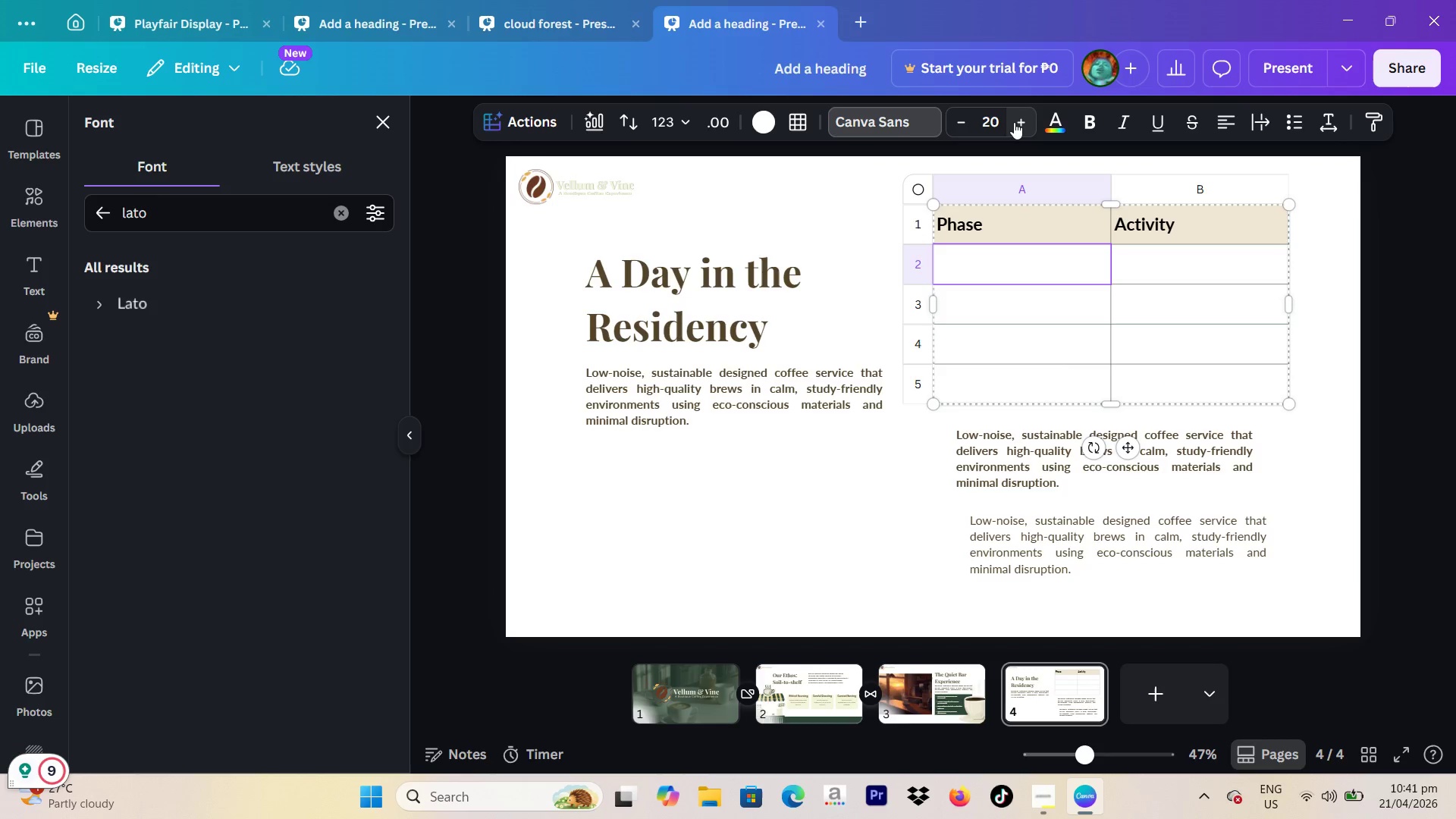 
type(Setup)
 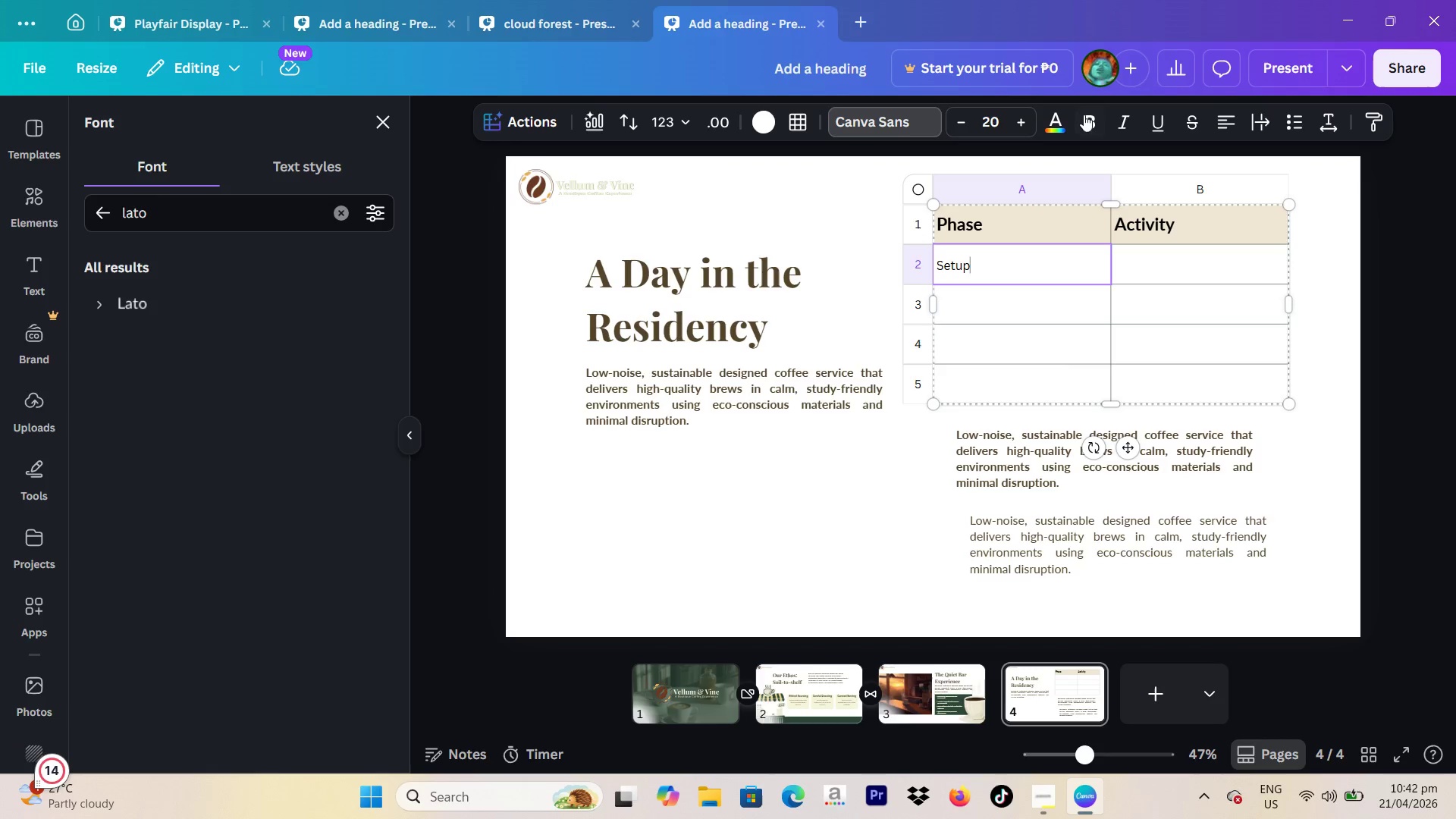 
left_click([1056, 128])
 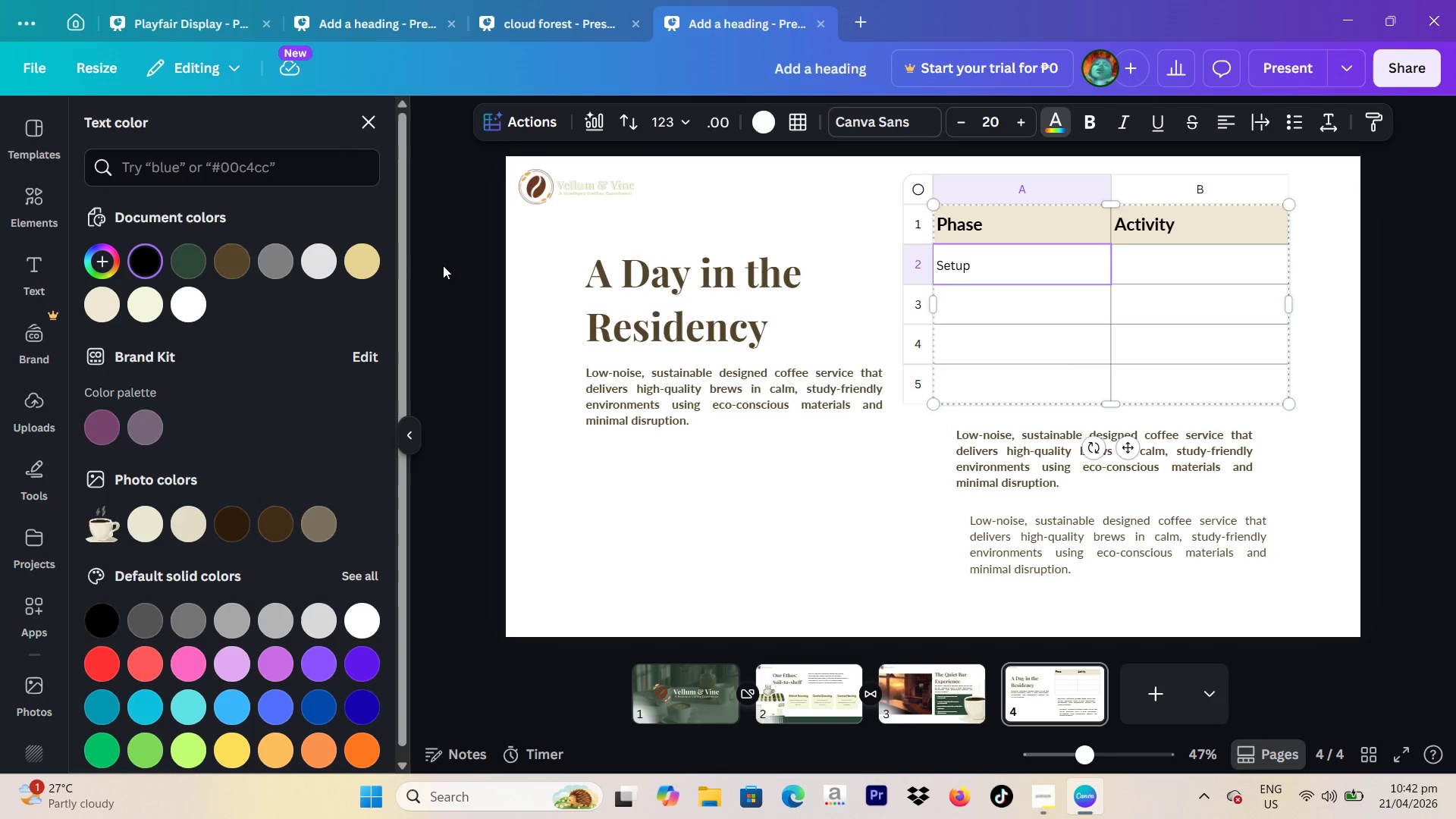 
left_click([244, 271])
 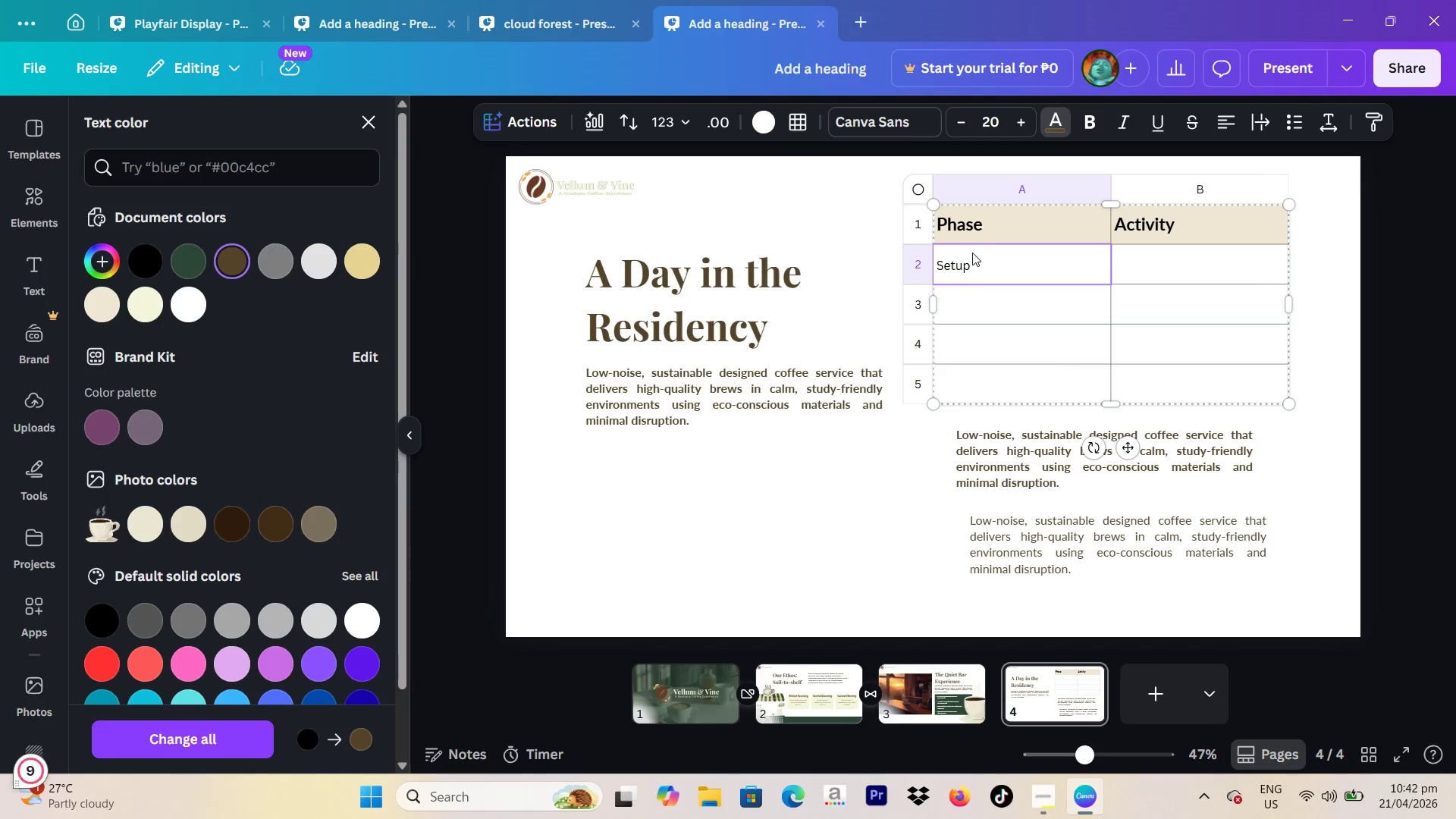 
left_click([980, 225])
 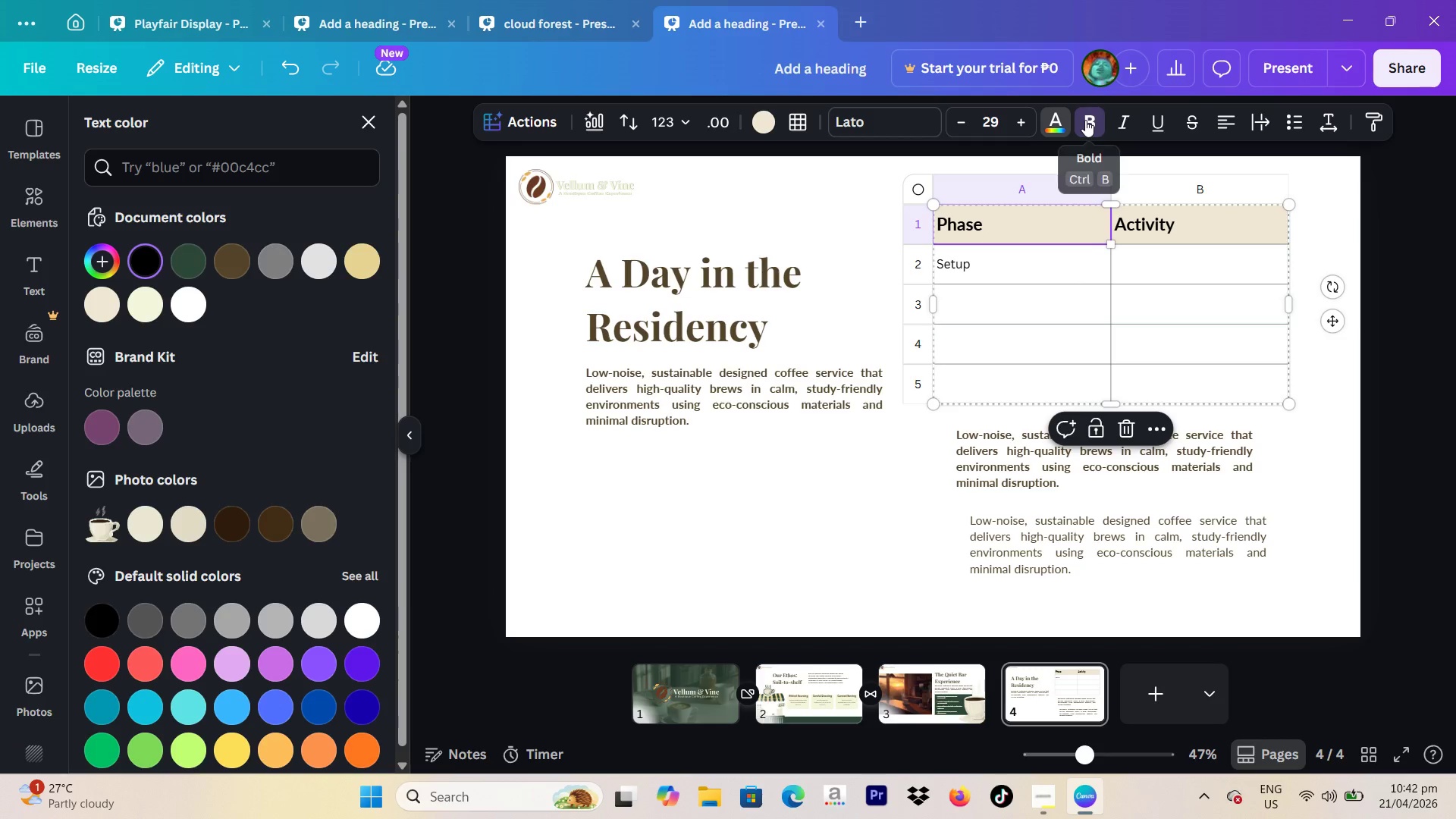 
left_click([1062, 118])
 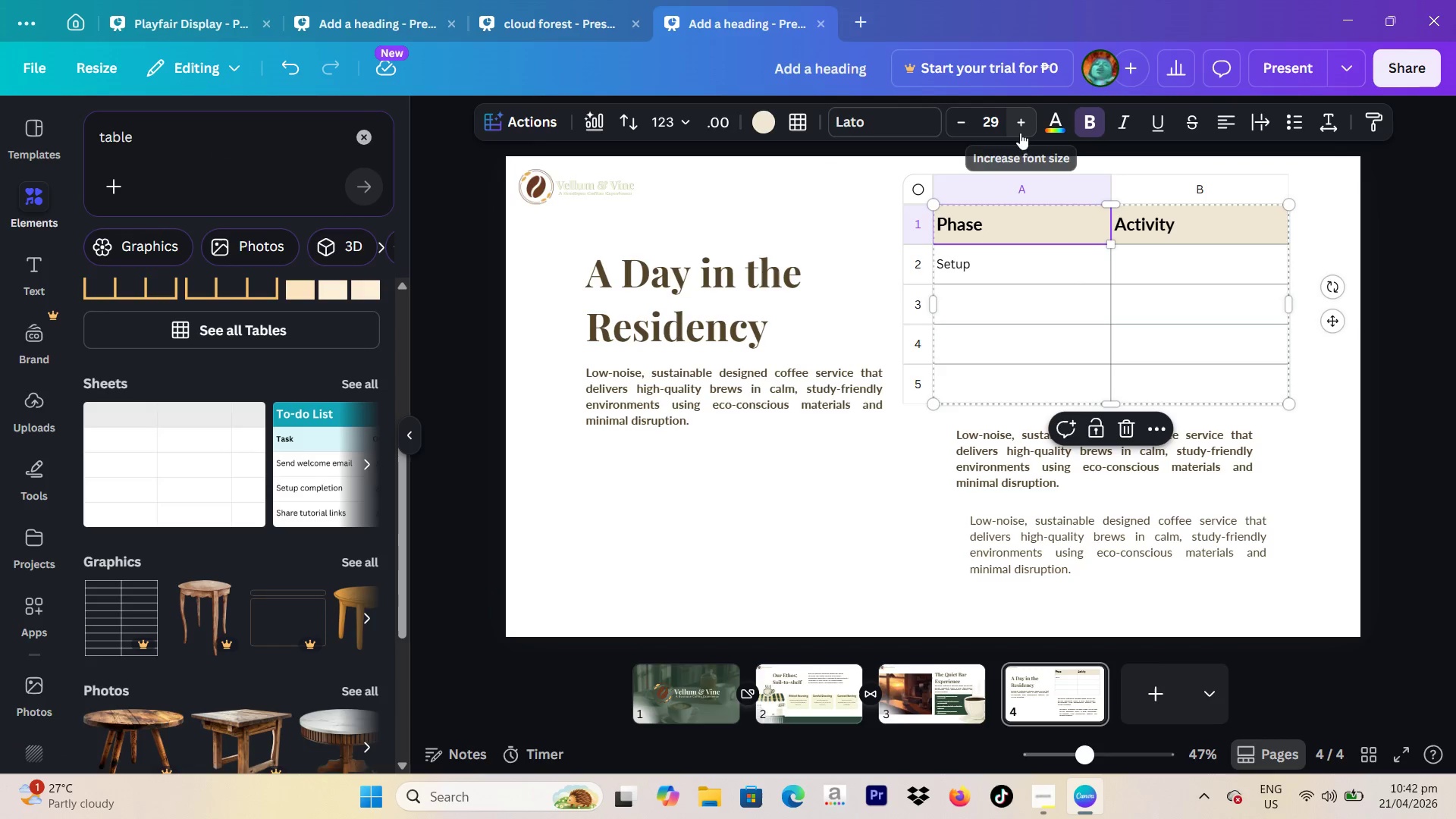 
left_click([1059, 122])
 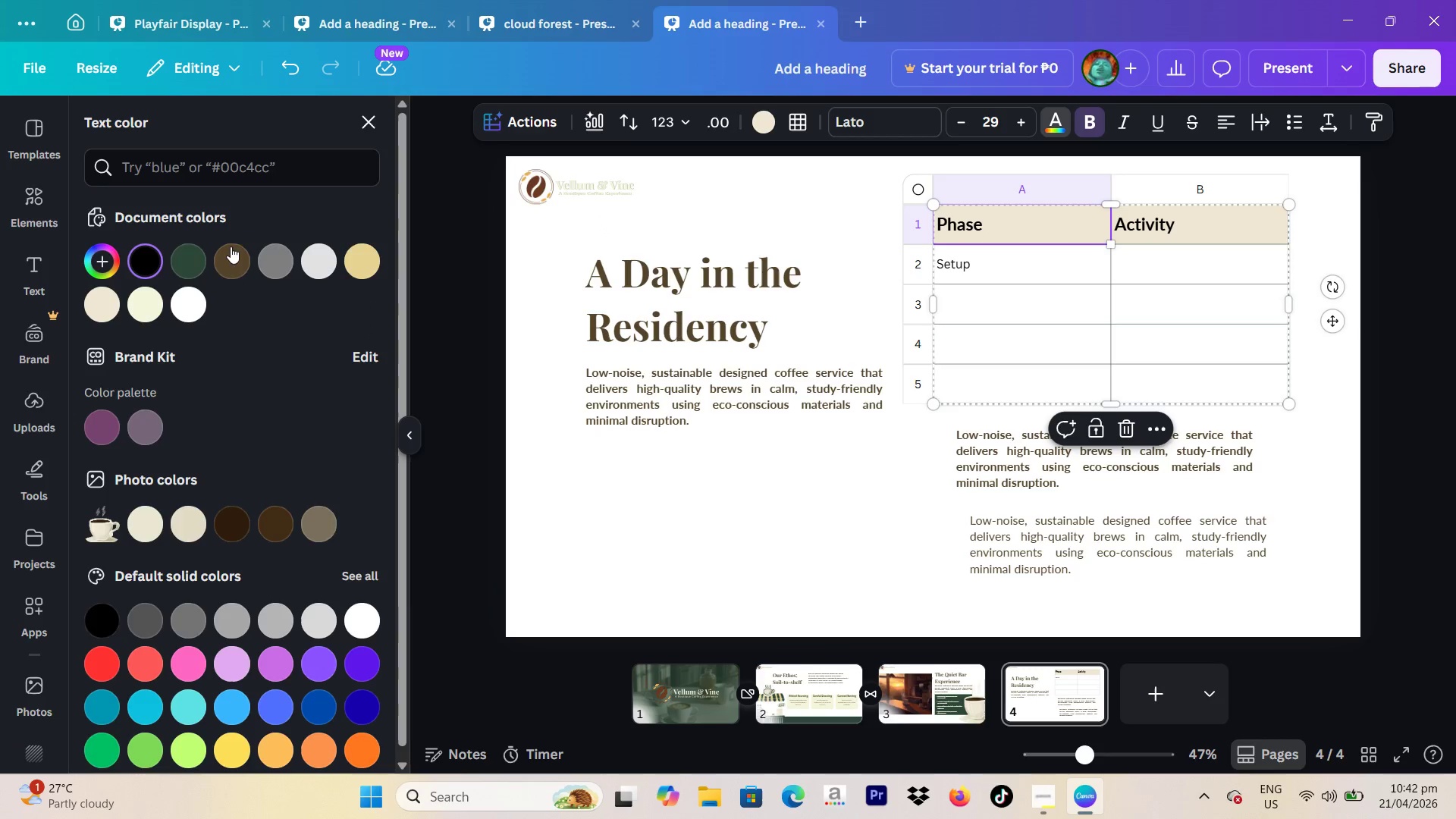 
left_click([230, 256])
 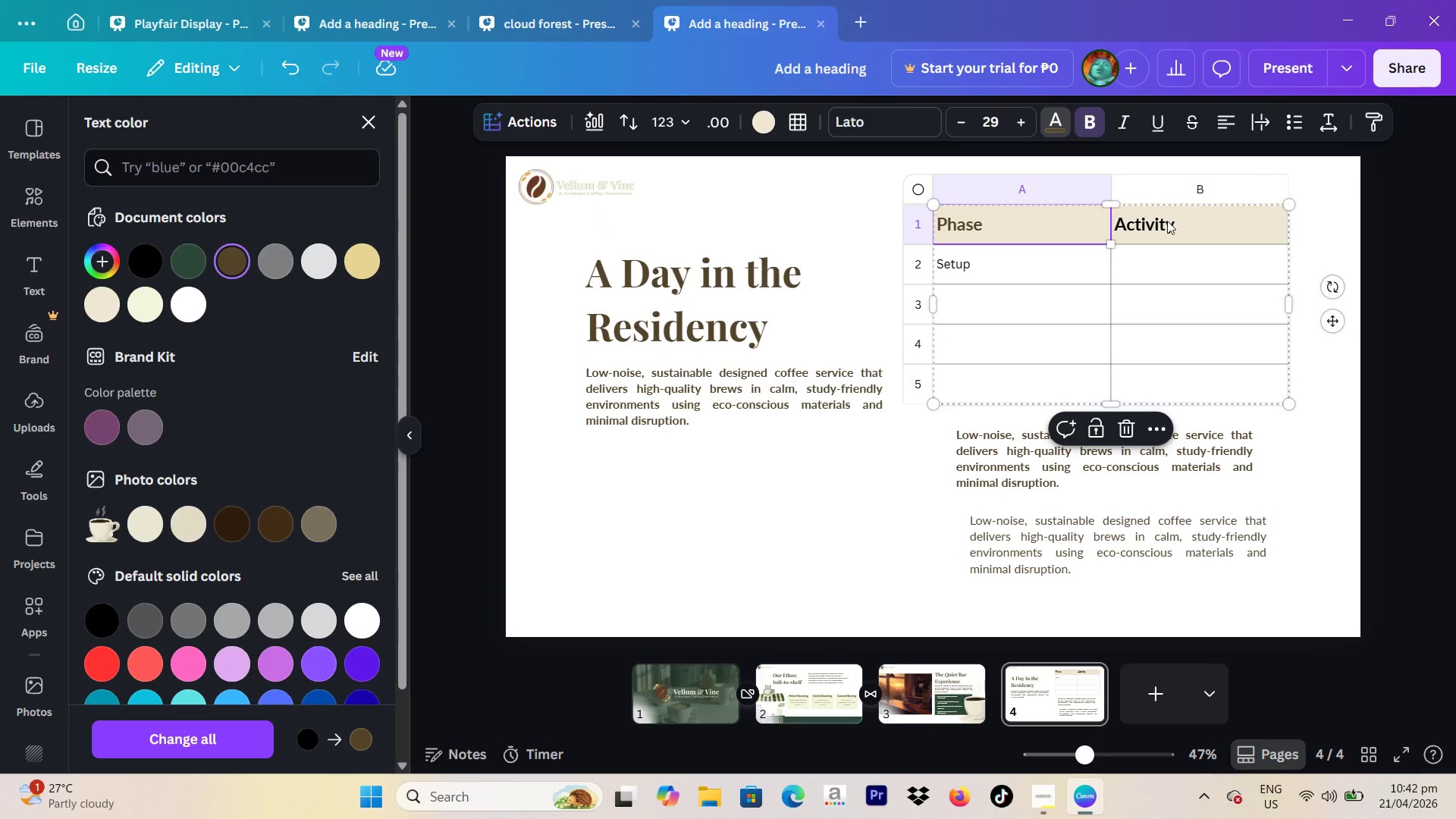 
left_click([1166, 224])
 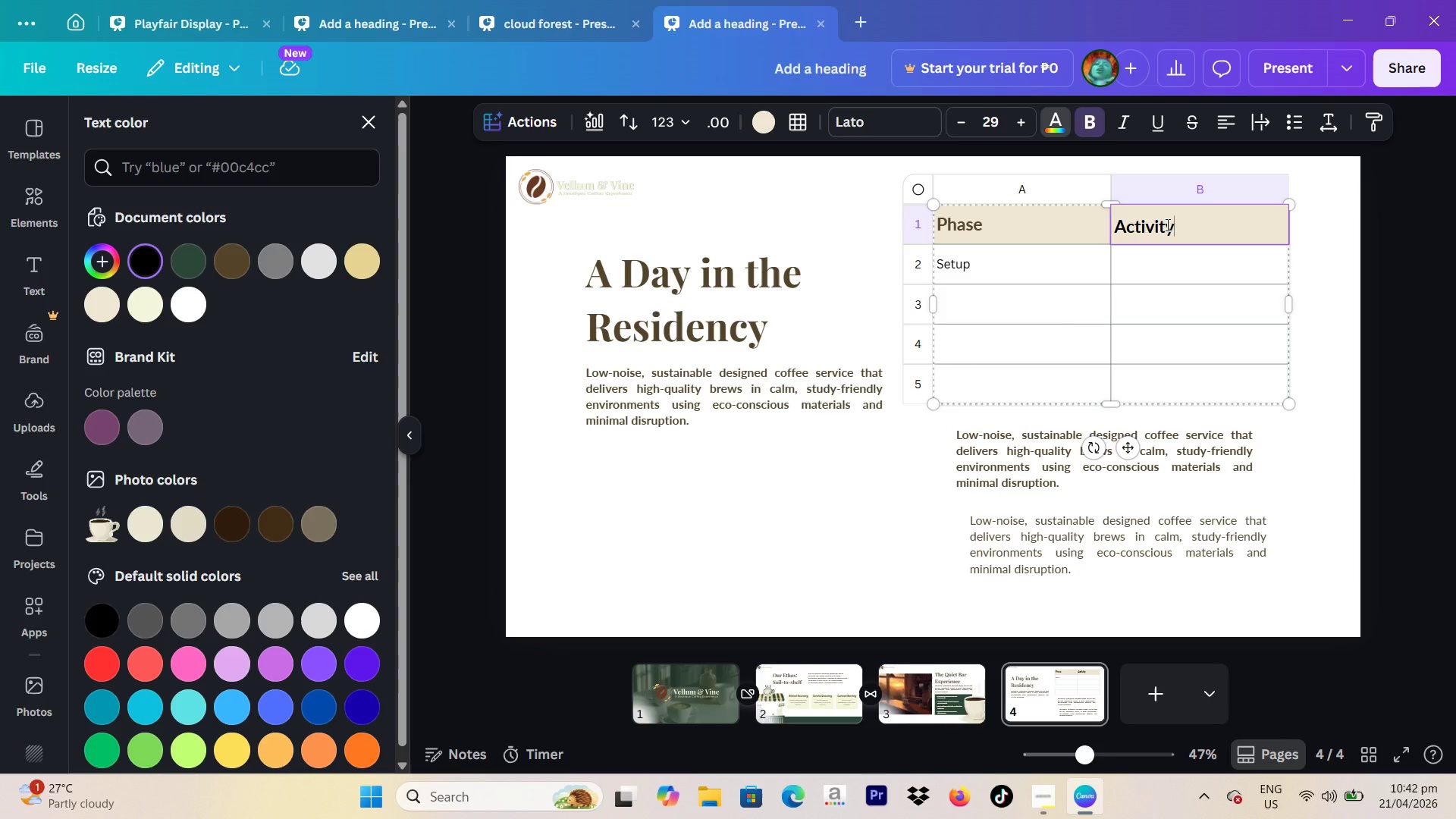 
left_click([1166, 224])
 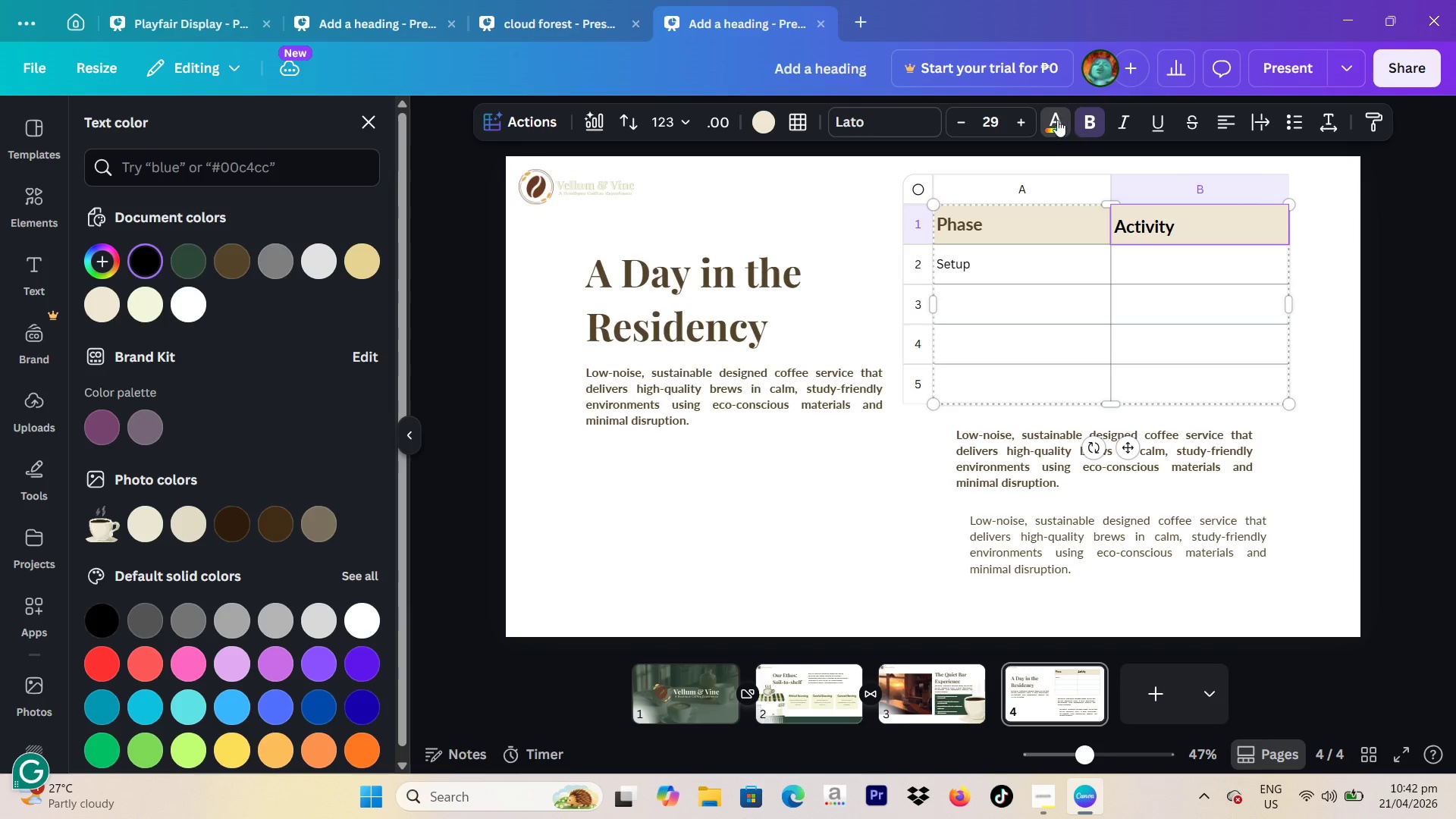 
left_click([1056, 119])
 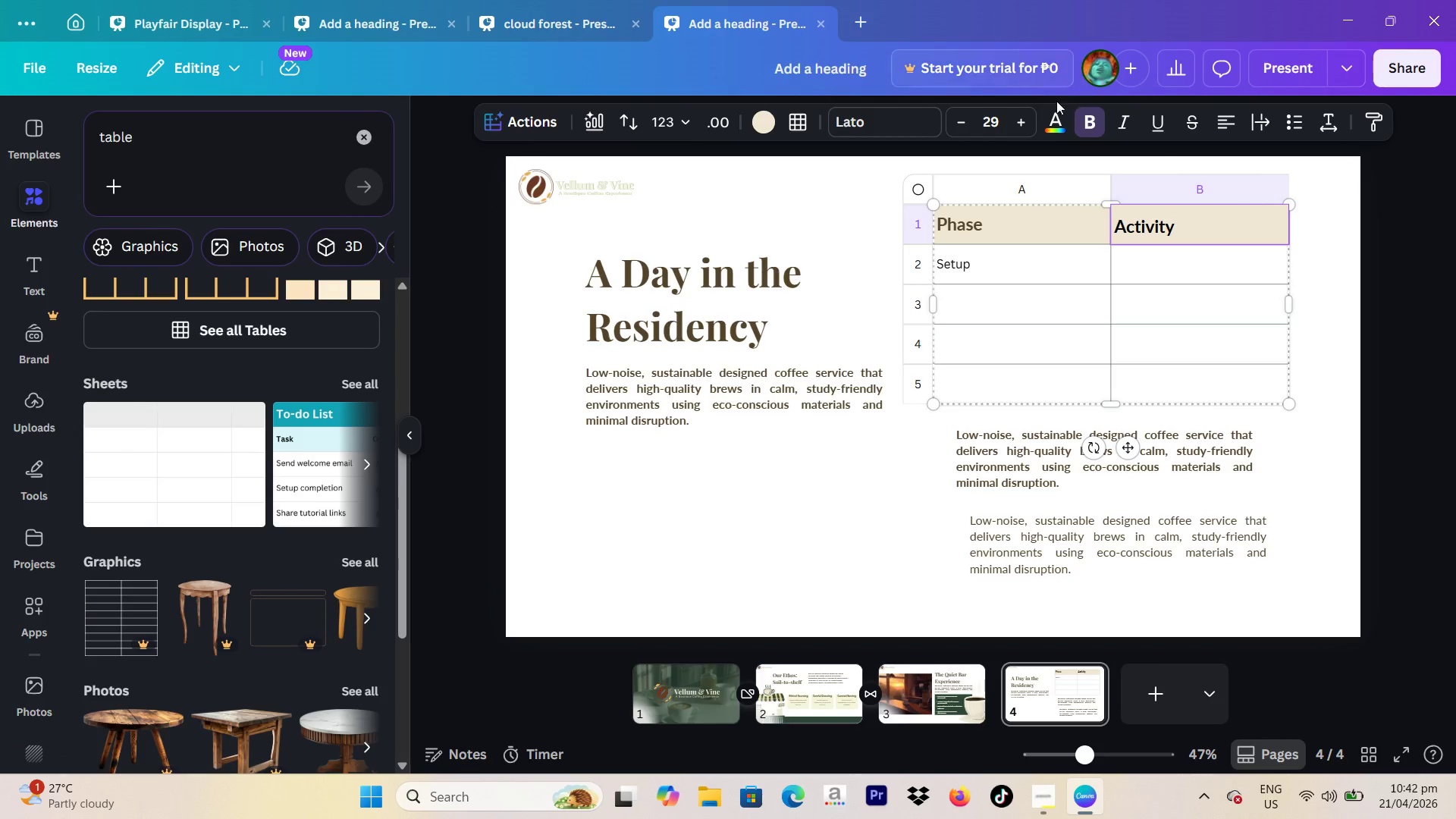 
left_click([1047, 122])
 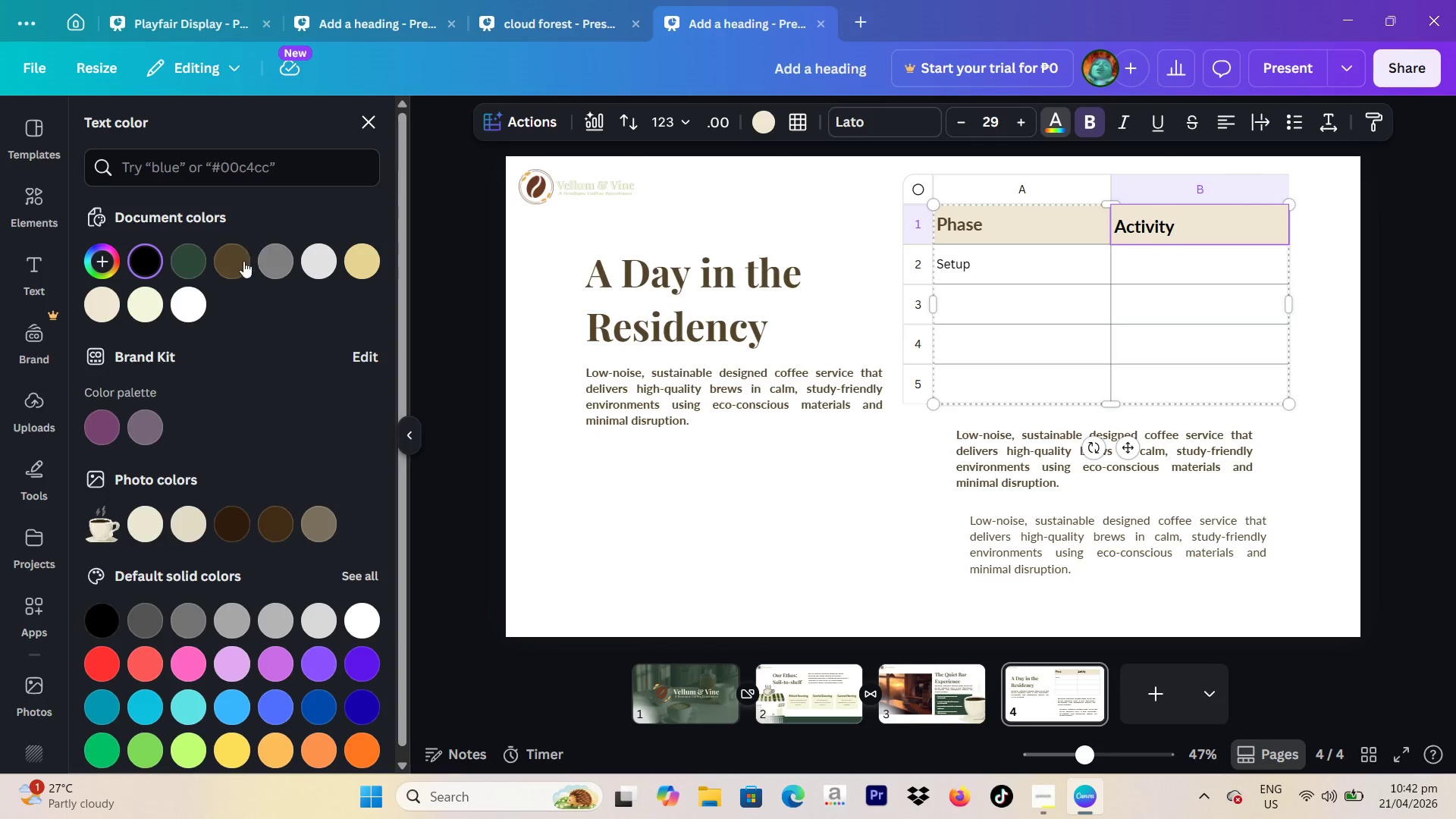 
left_click([237, 265])
 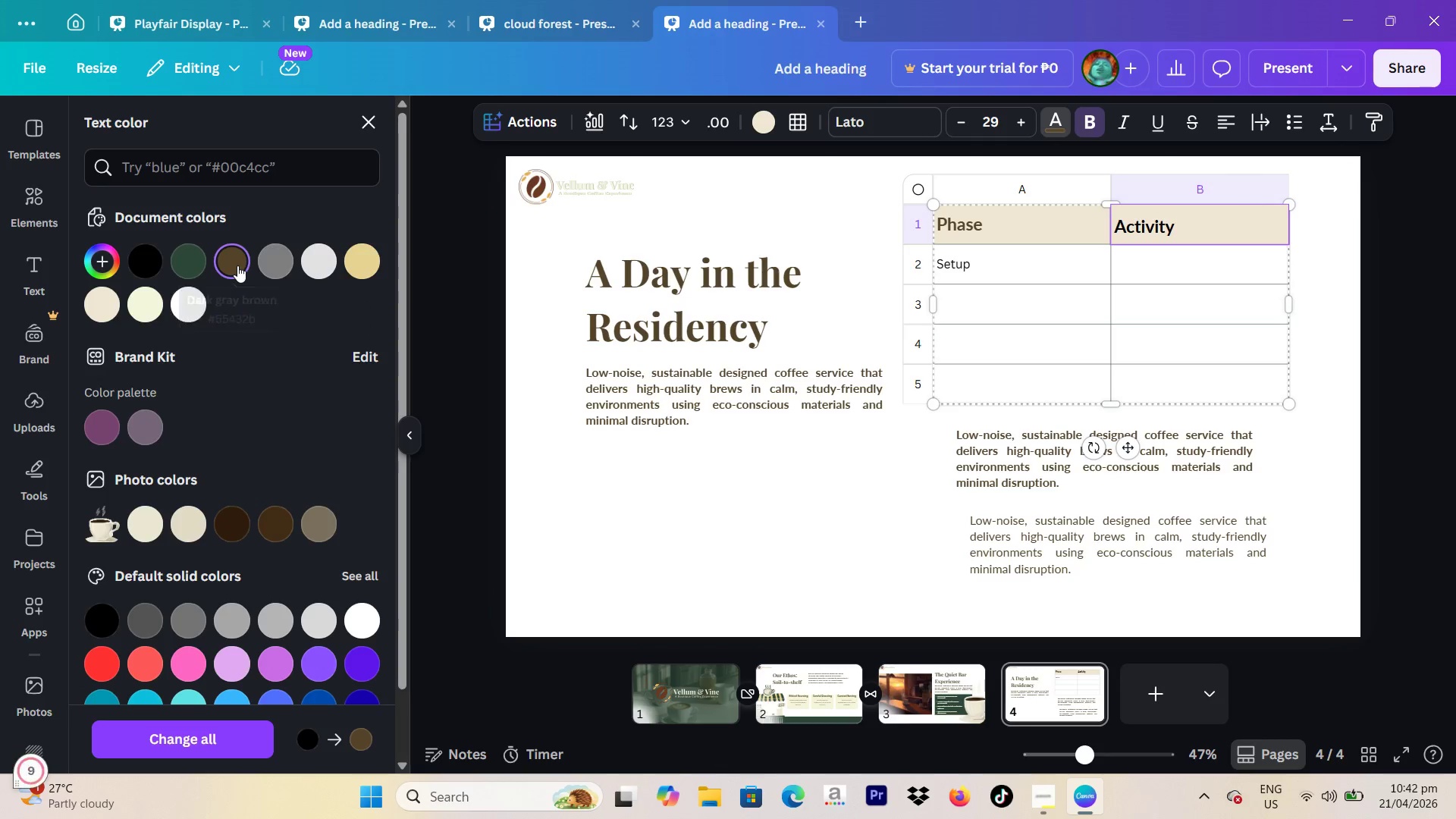 
left_click([237, 265])
 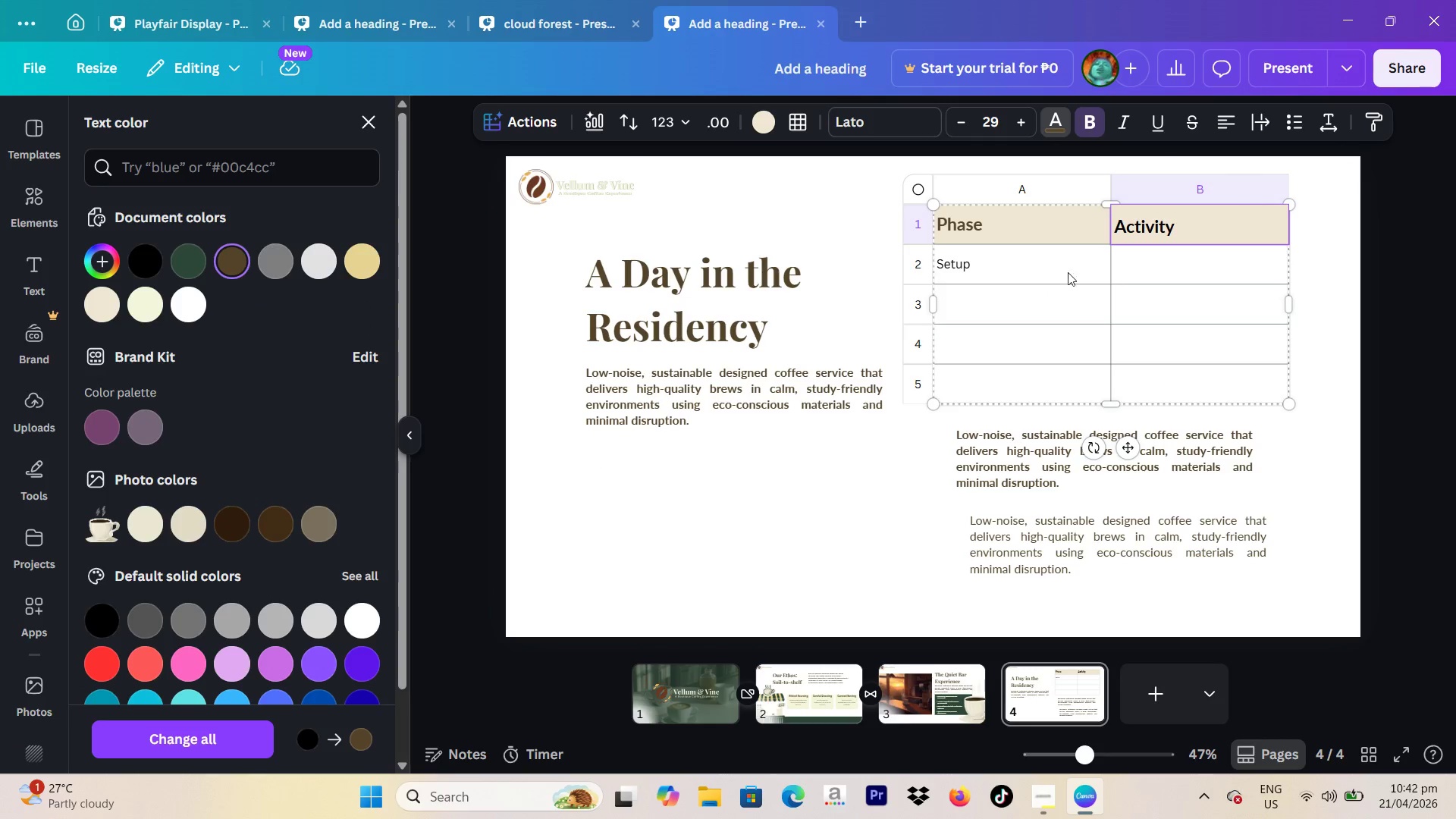 
left_click([1176, 227])
 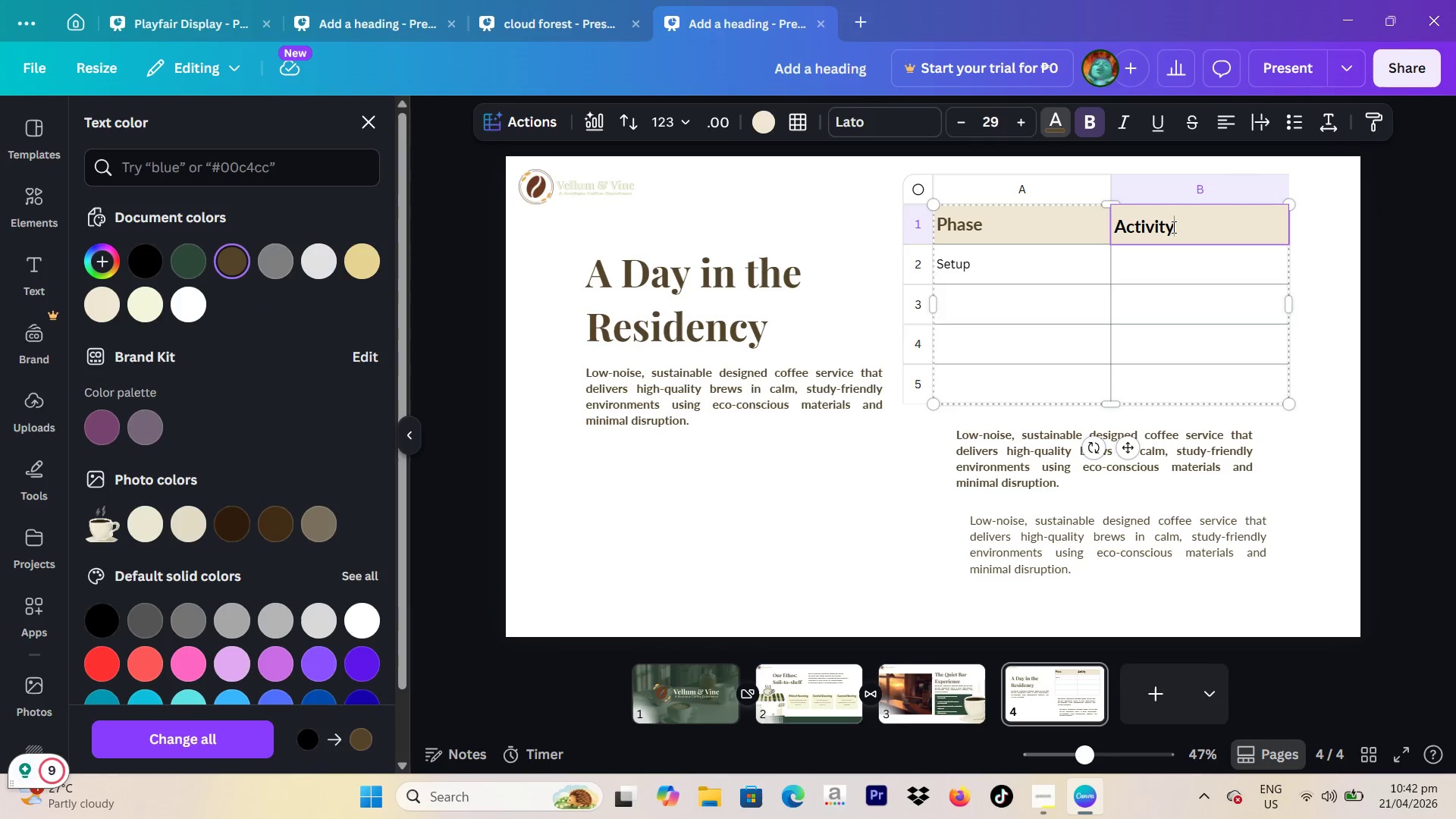 
left_click_drag(start_coordinate=[1172, 227], to_coordinate=[1114, 234])
 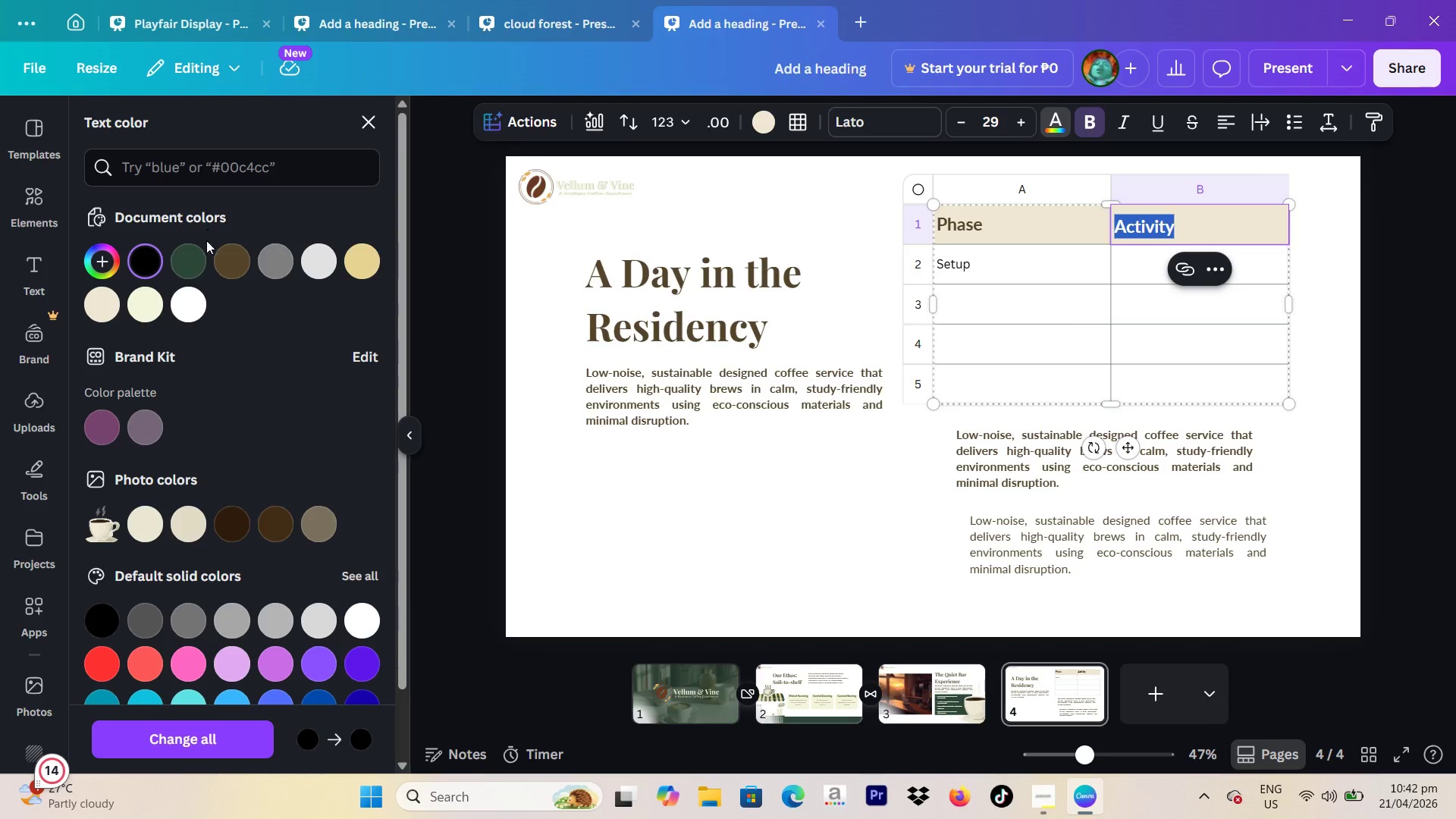 
left_click([240, 267])
 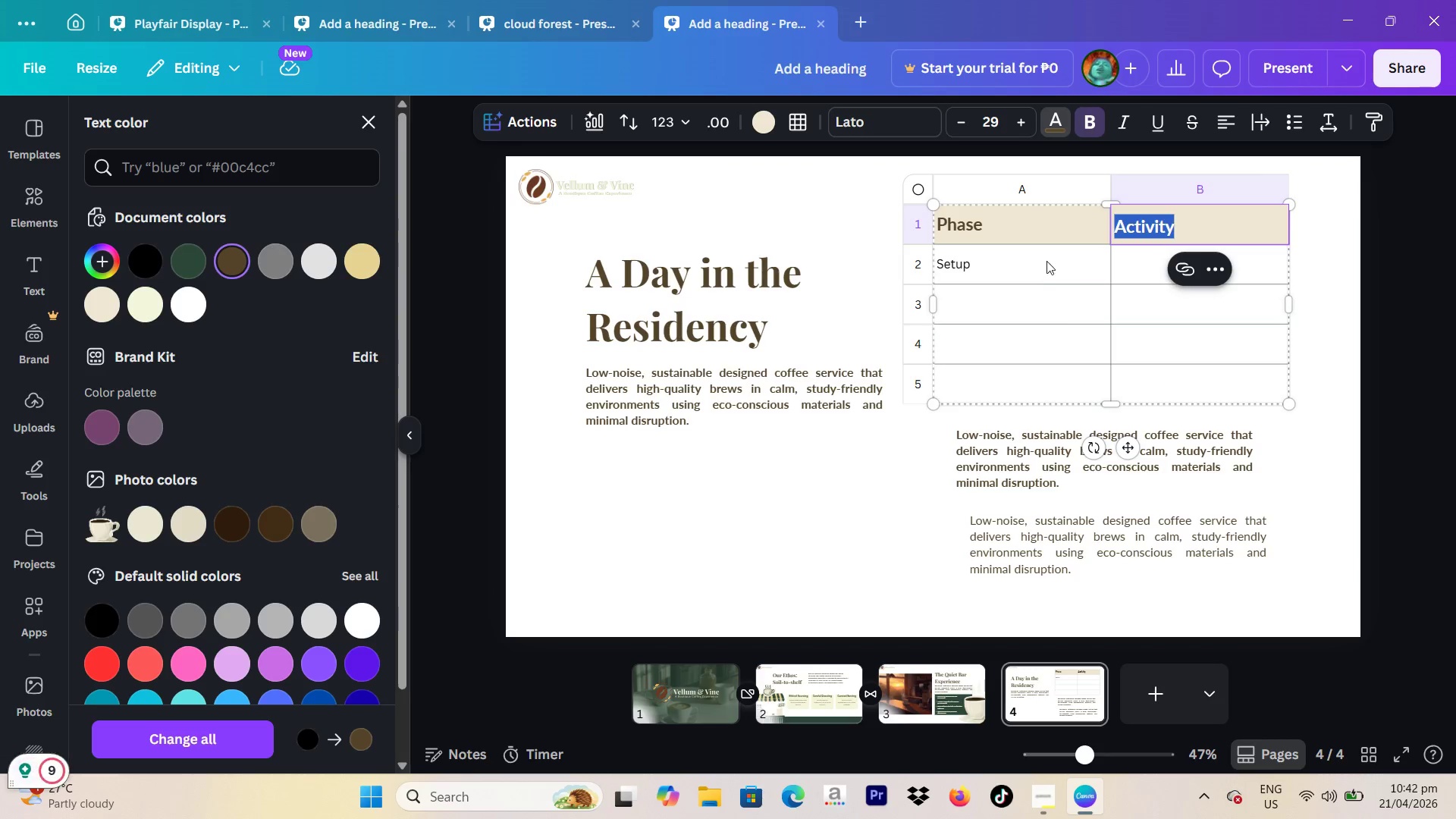 
left_click([1046, 258])
 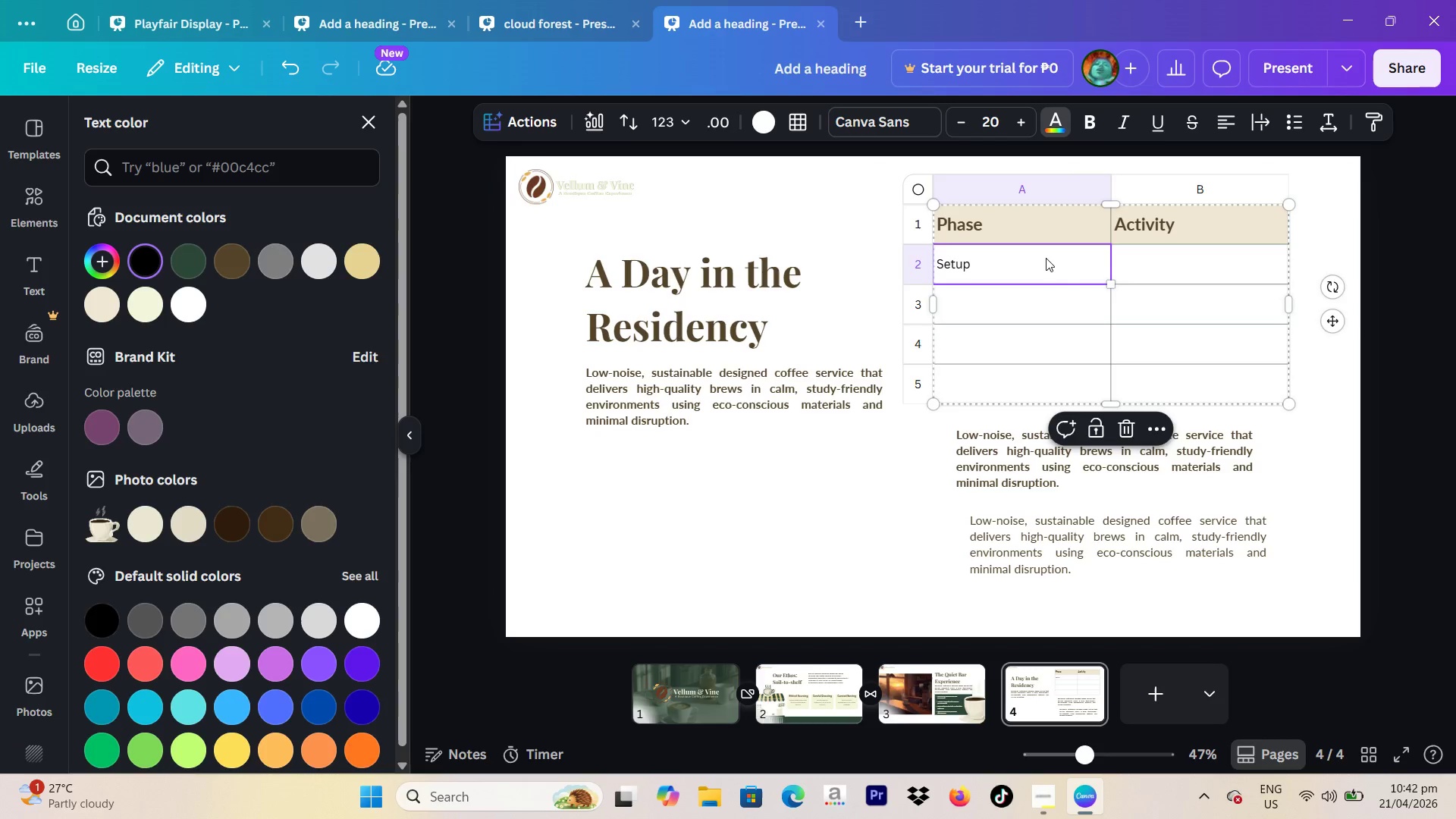 
left_click([1046, 258])
 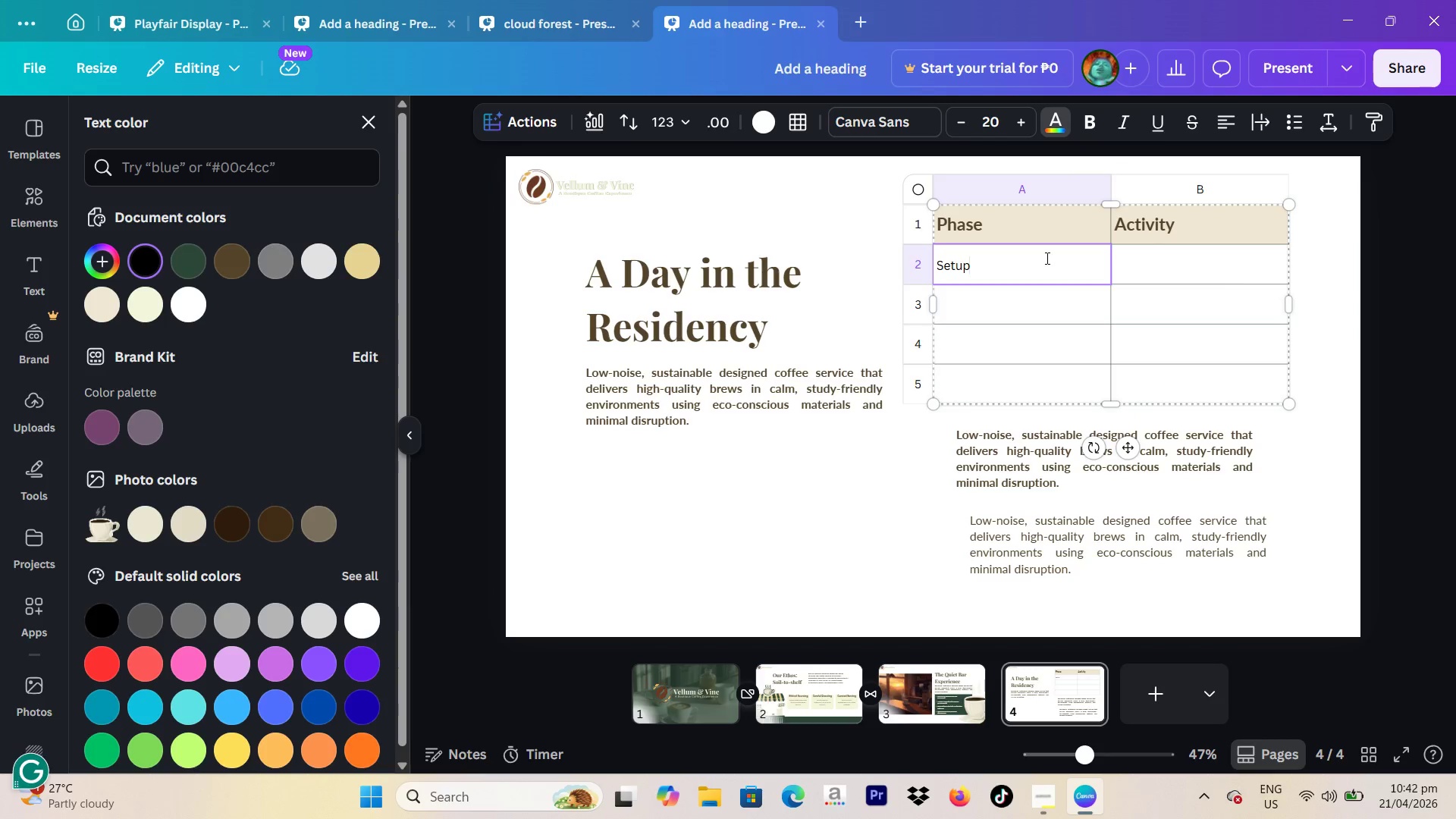 
left_click_drag(start_coordinate=[1046, 258], to_coordinate=[927, 263])
 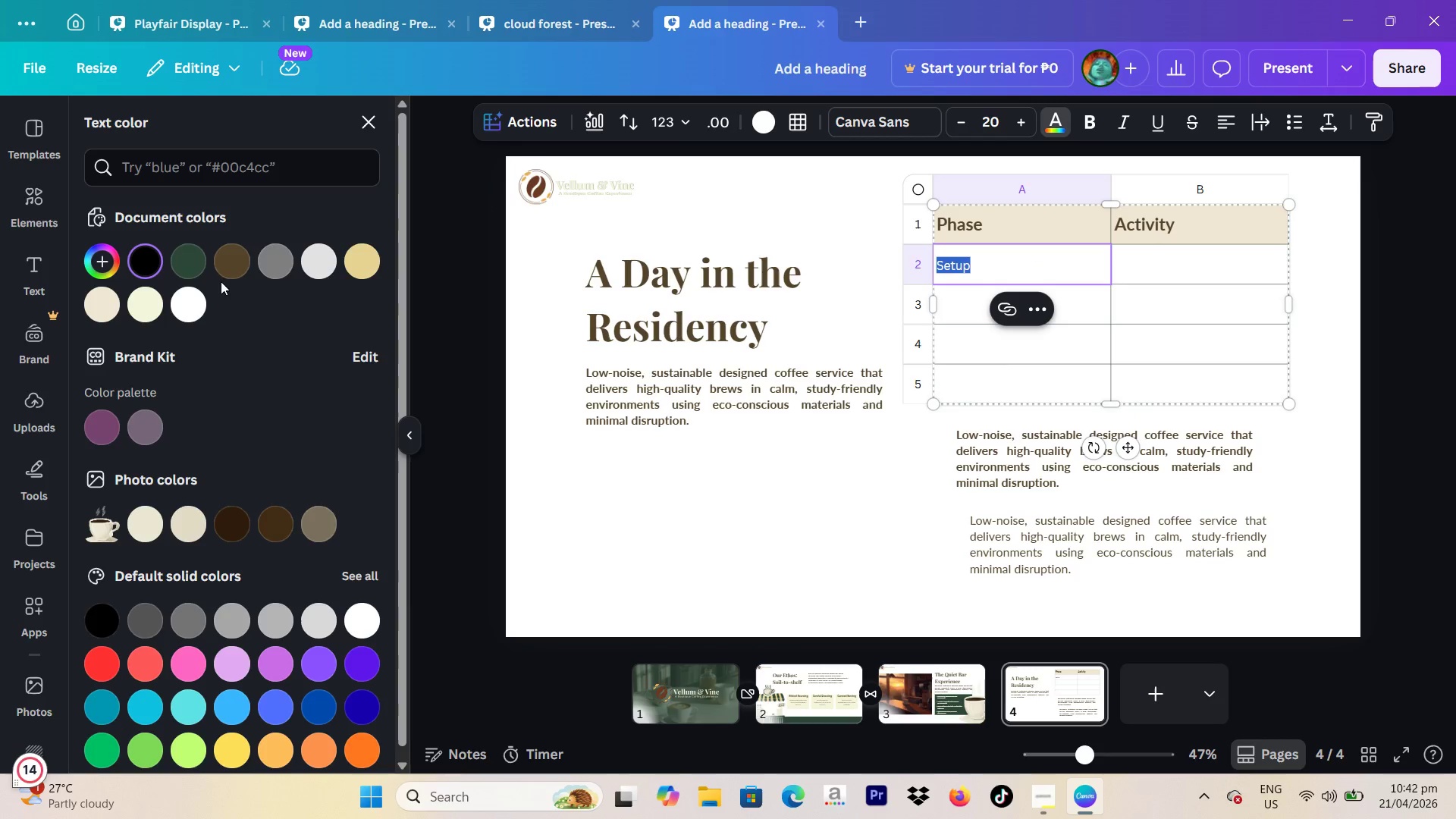 
left_click([231, 259])
 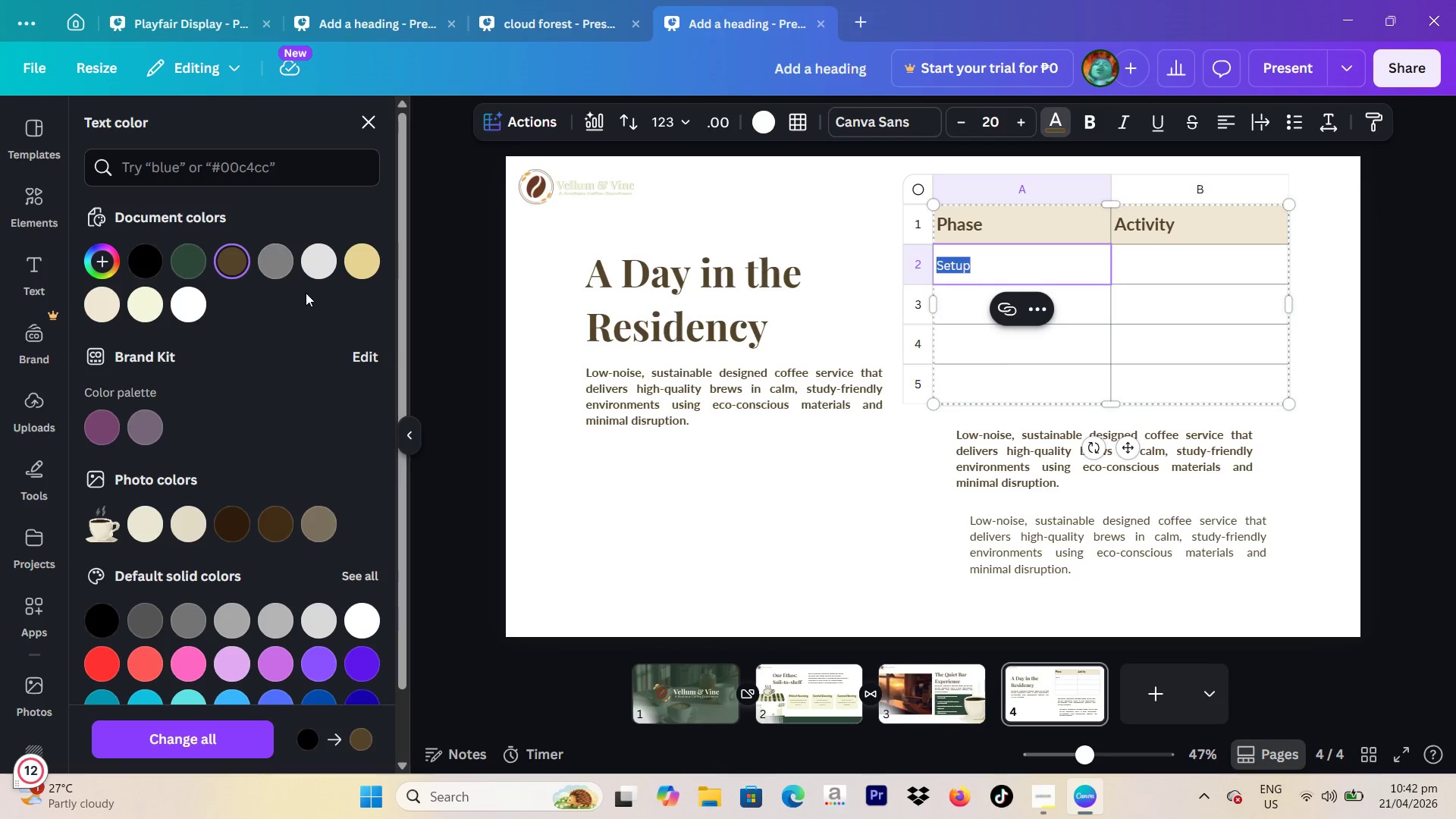 
left_click([246, 259])
 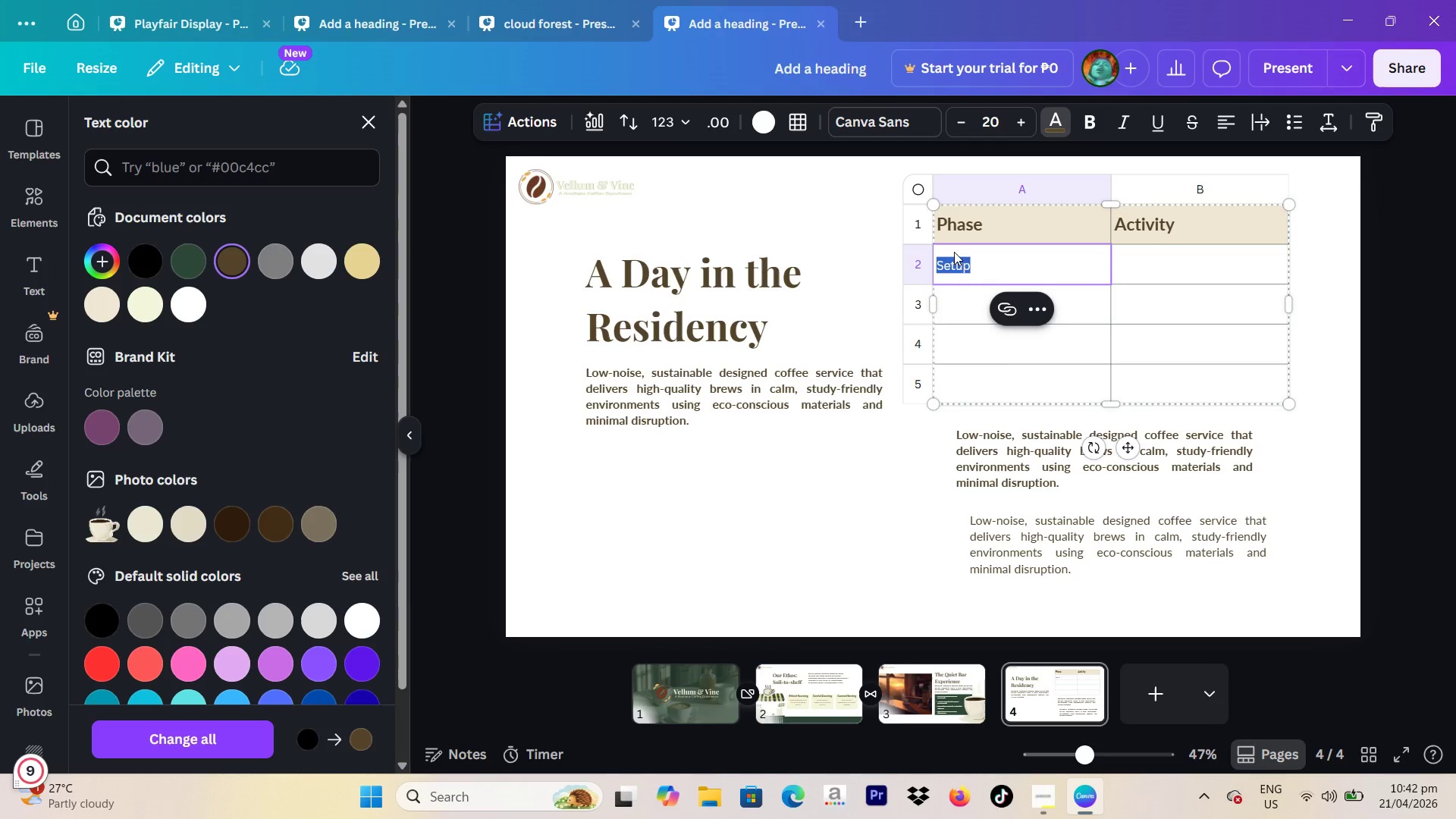 
left_click([974, 258])
 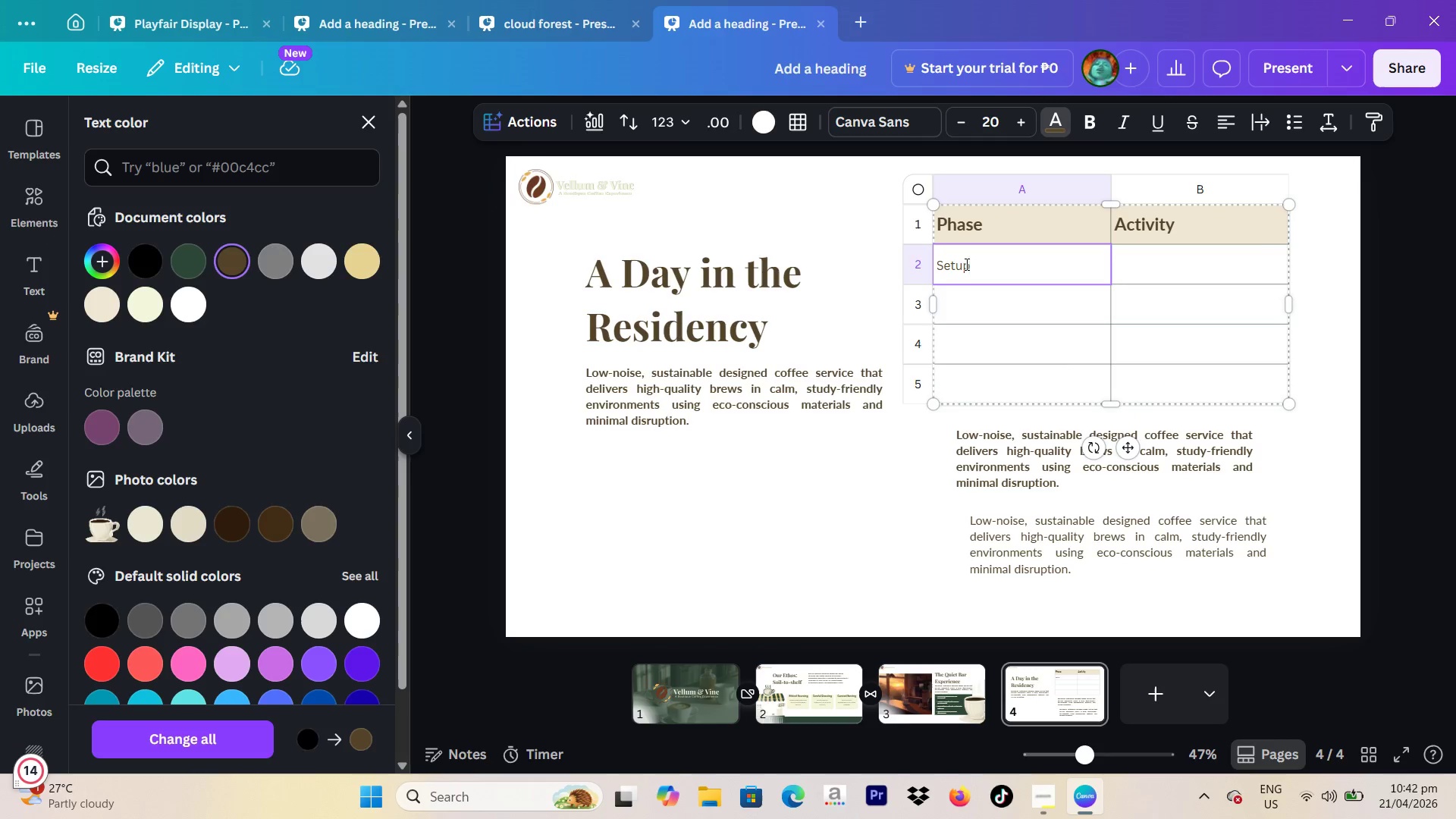 
key(Space)
 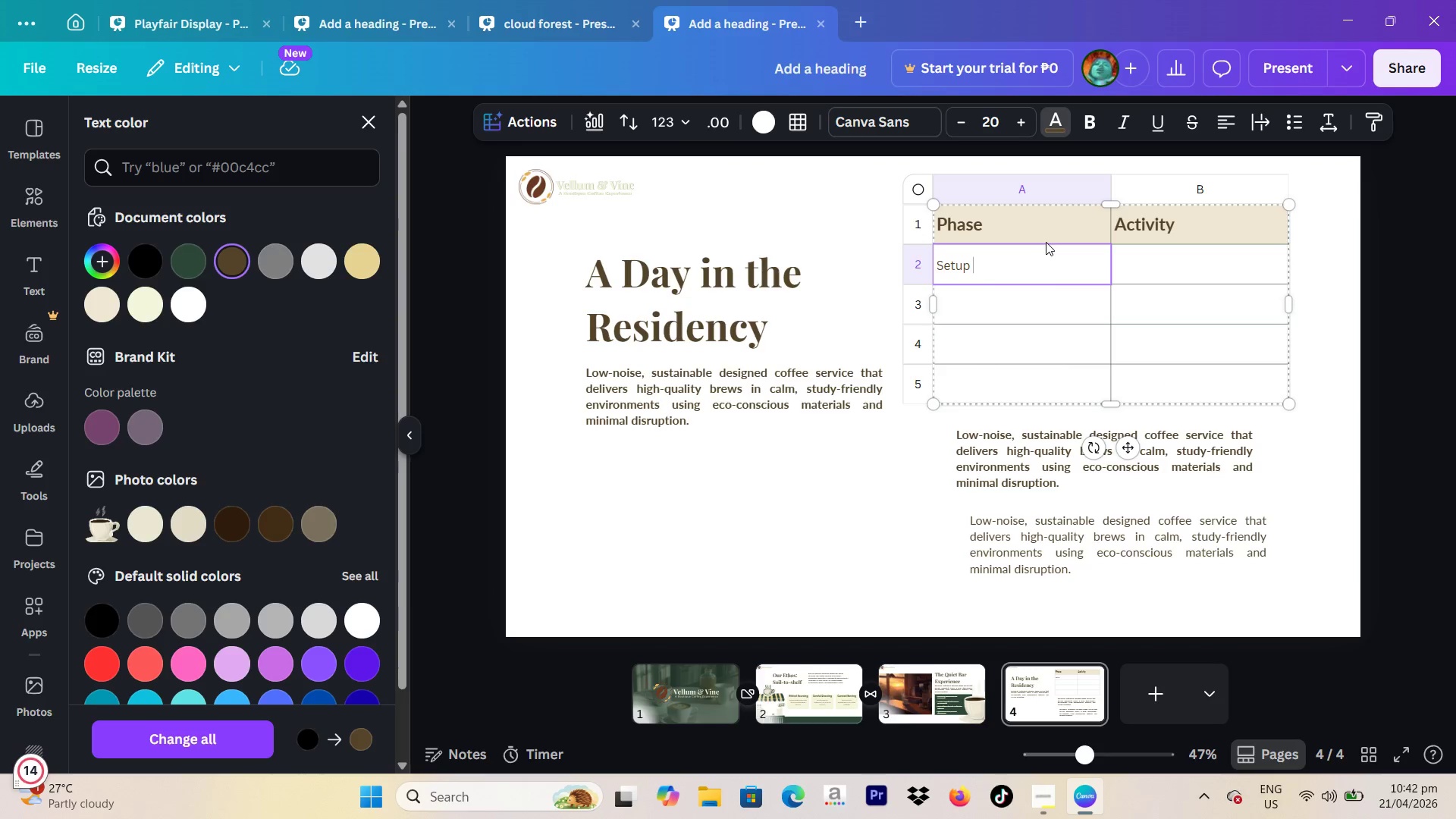 
type(( 8:00 AM))
 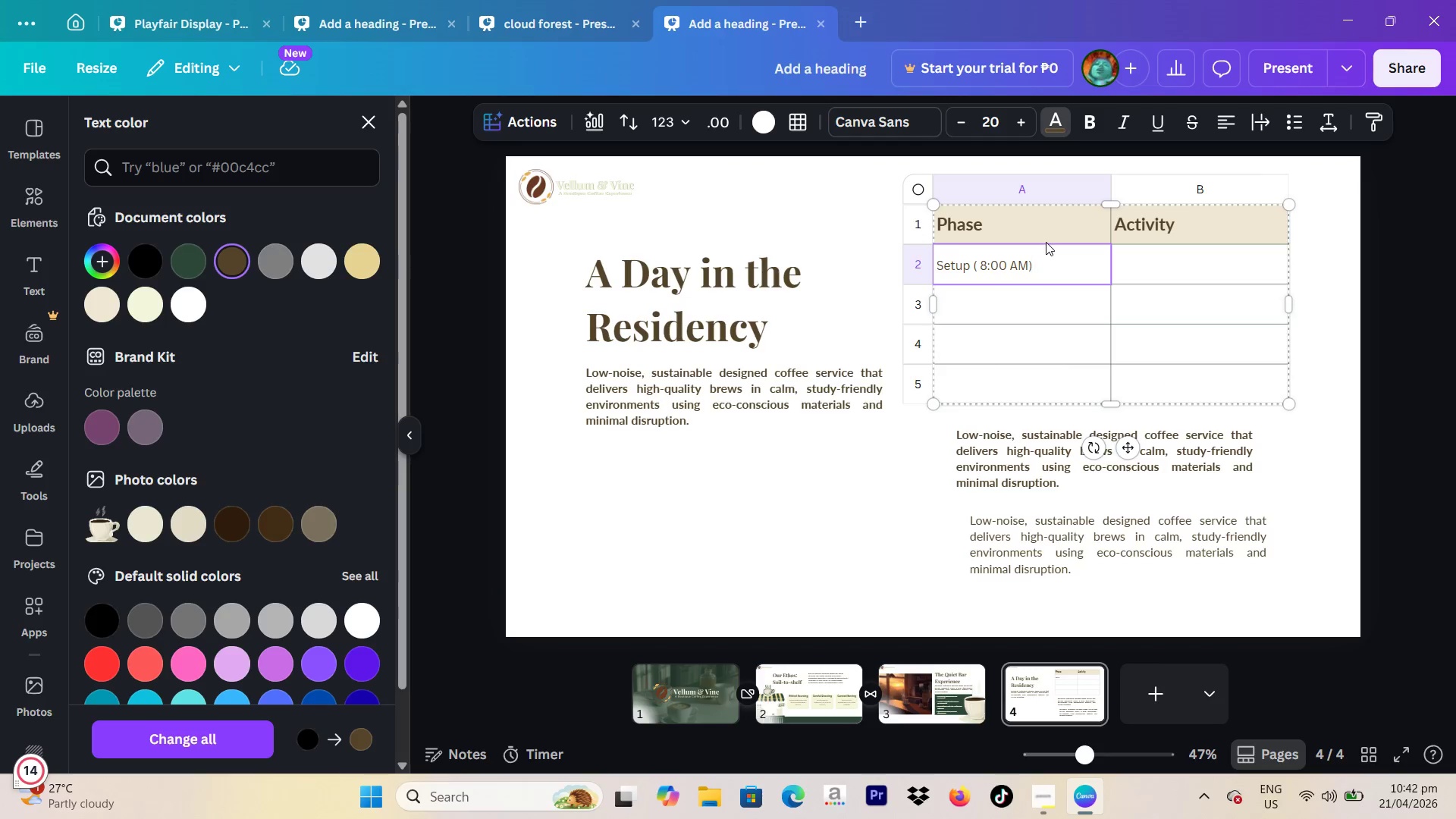 
key(ArrowLeft)
 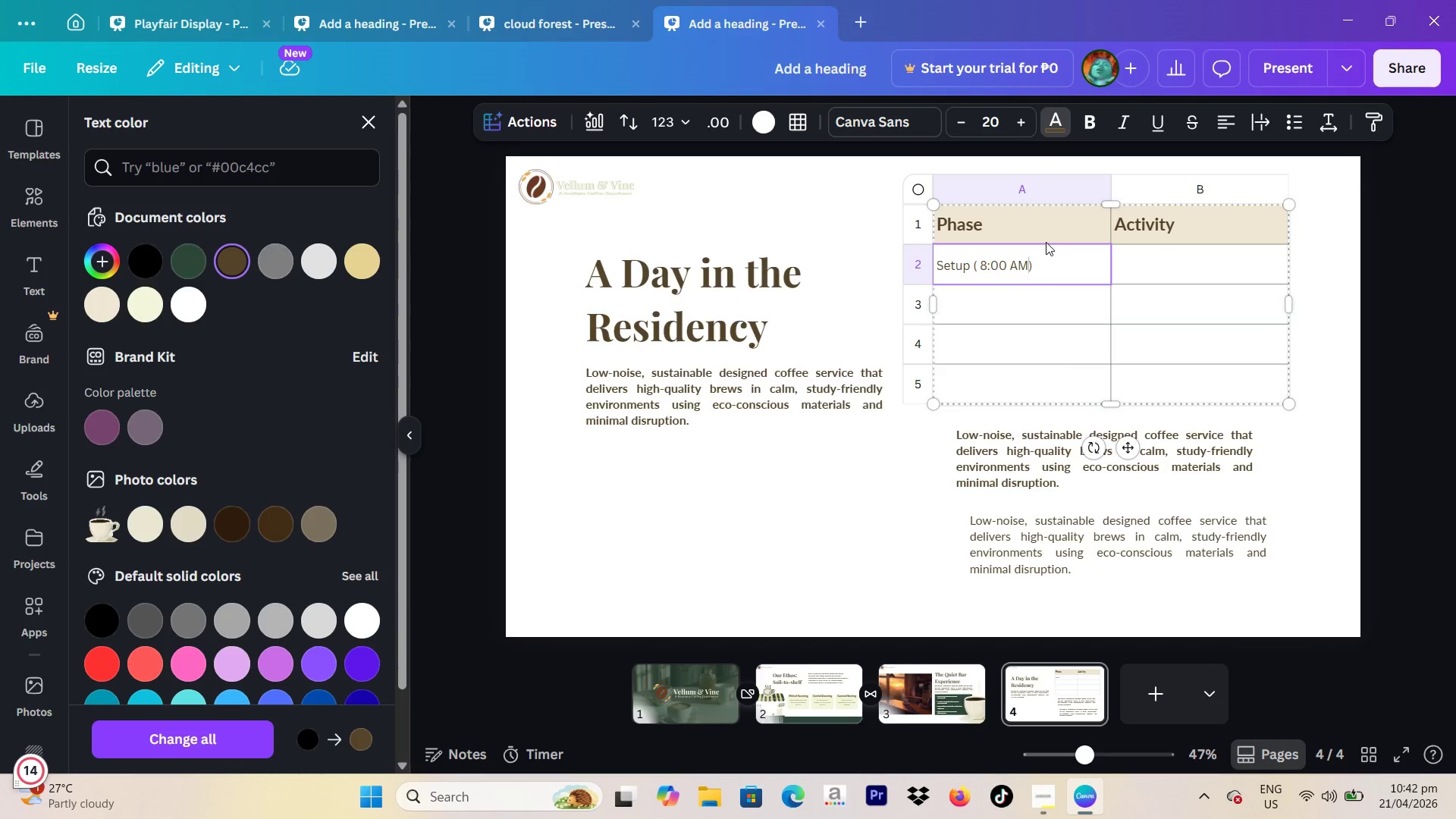 
key(ArrowLeft)
 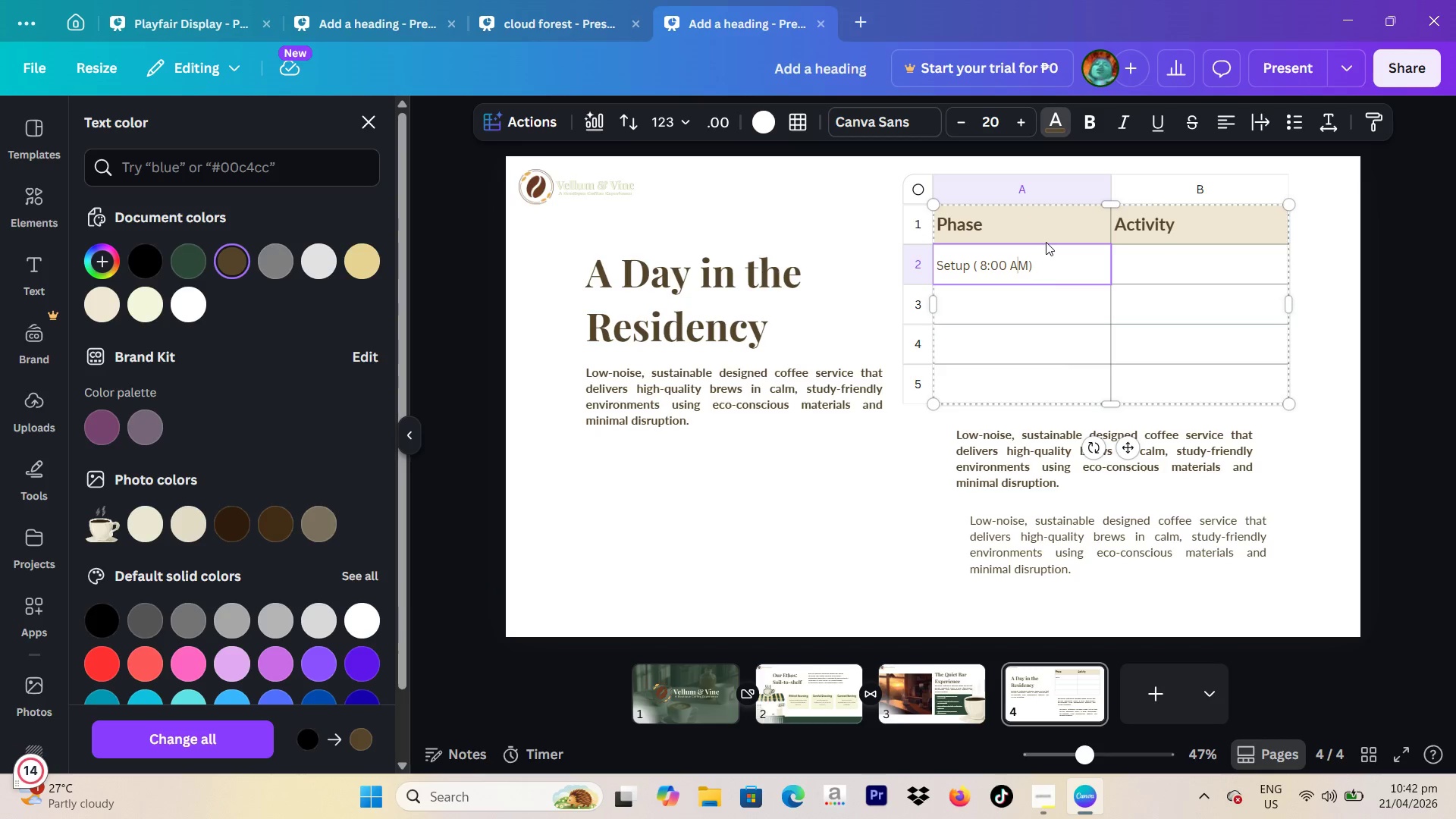 
key(ArrowLeft)
 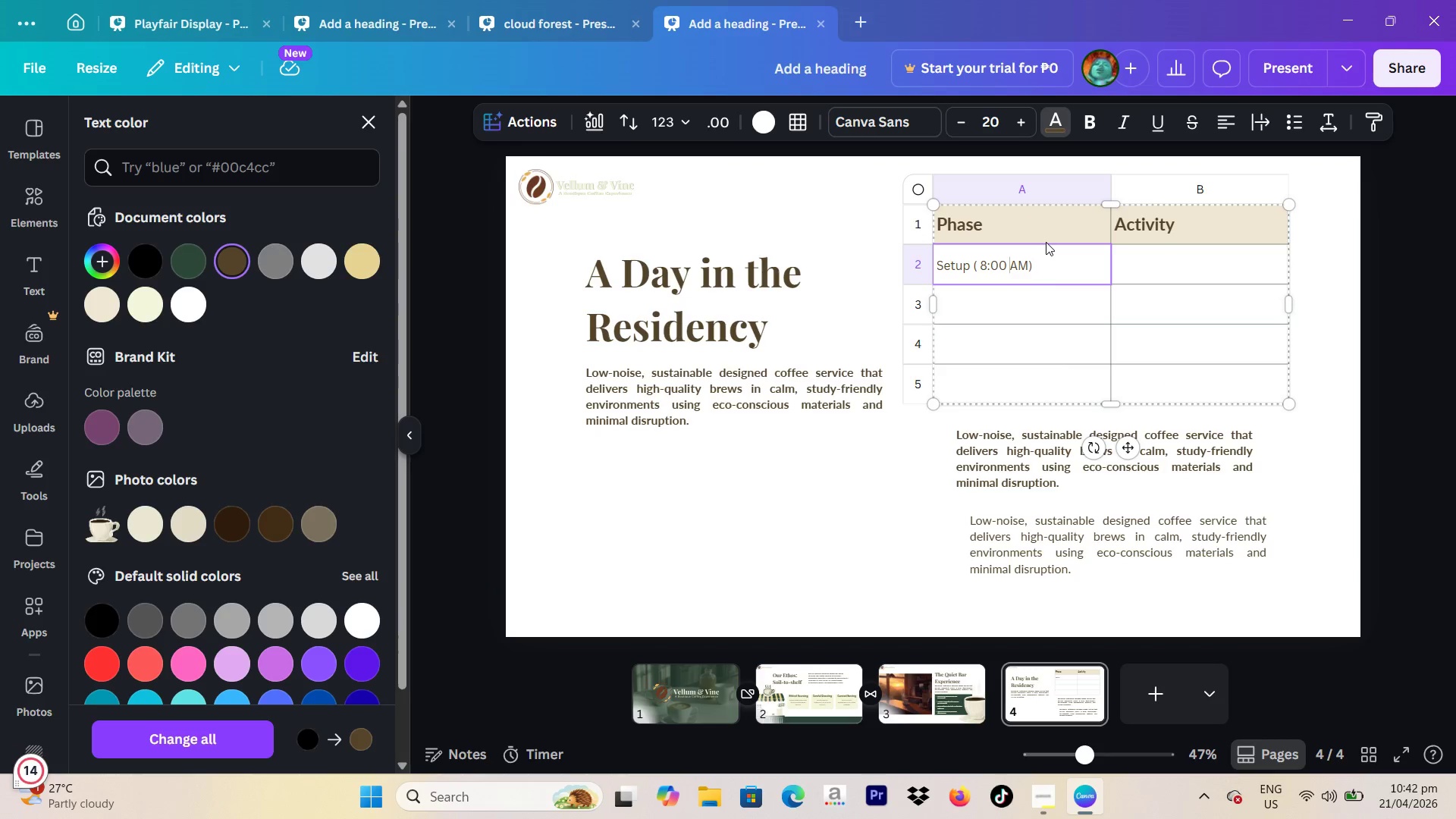 
key(ArrowLeft)
 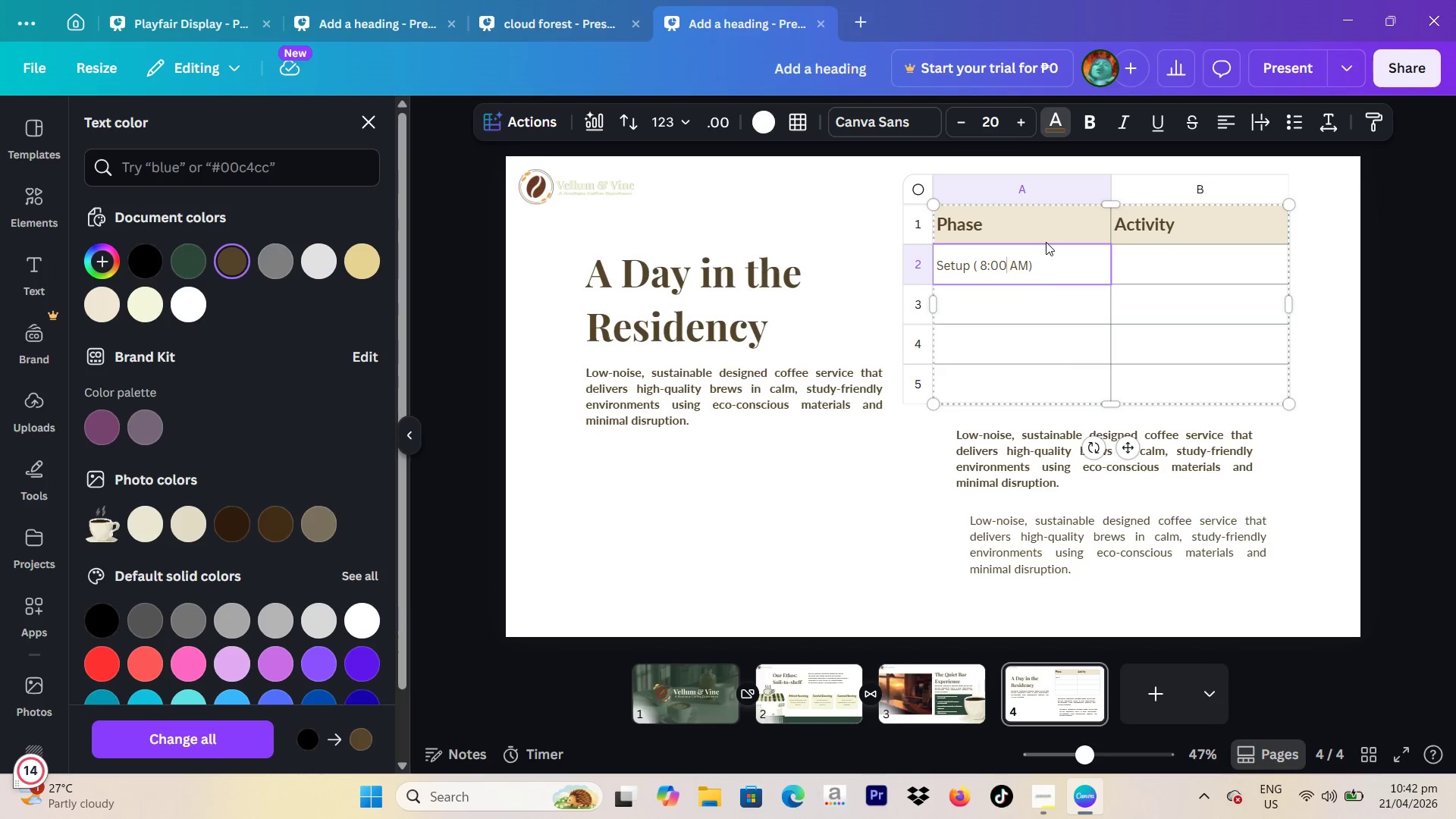 
key(ArrowLeft)
 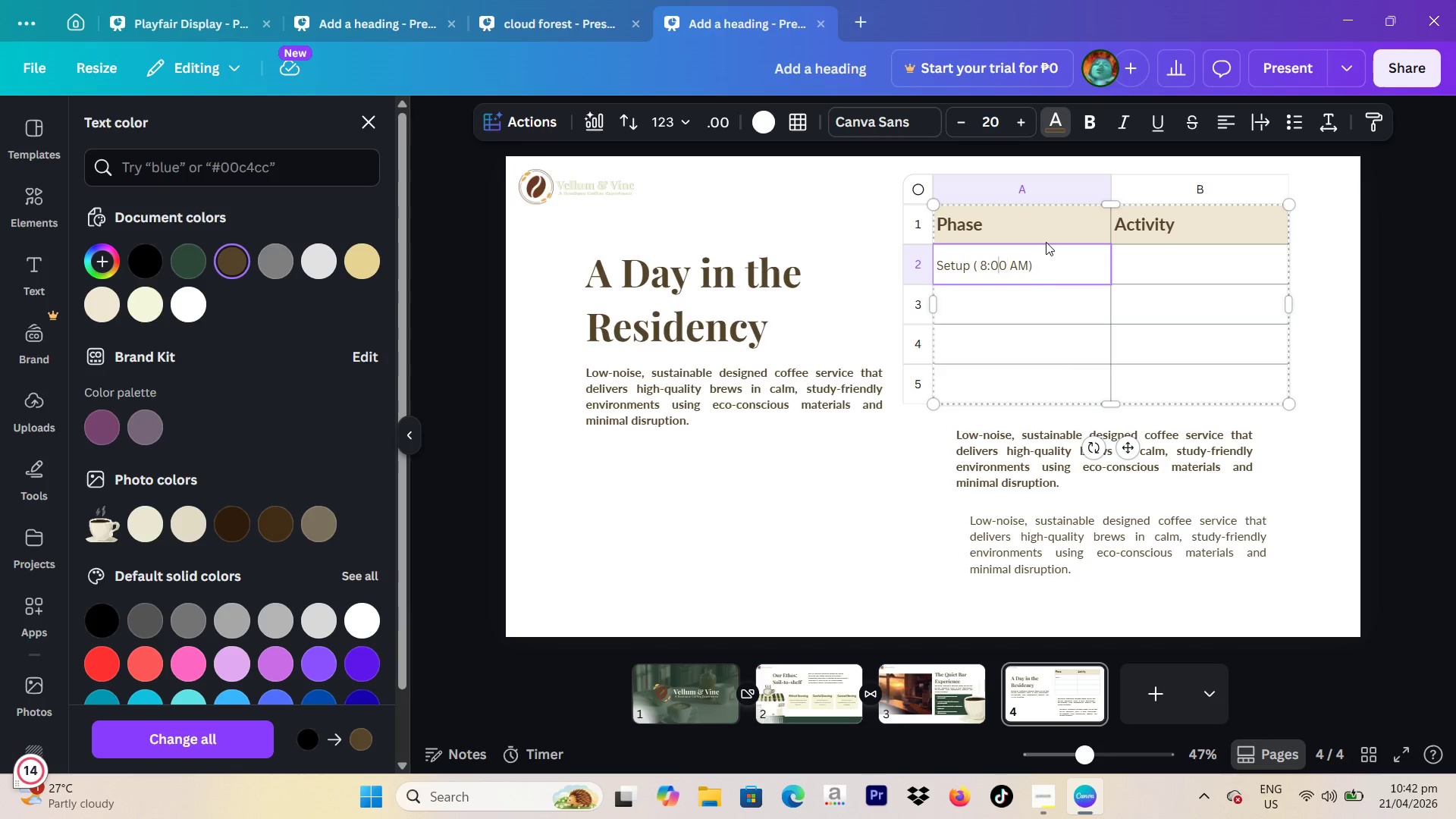 
key(ArrowLeft)
 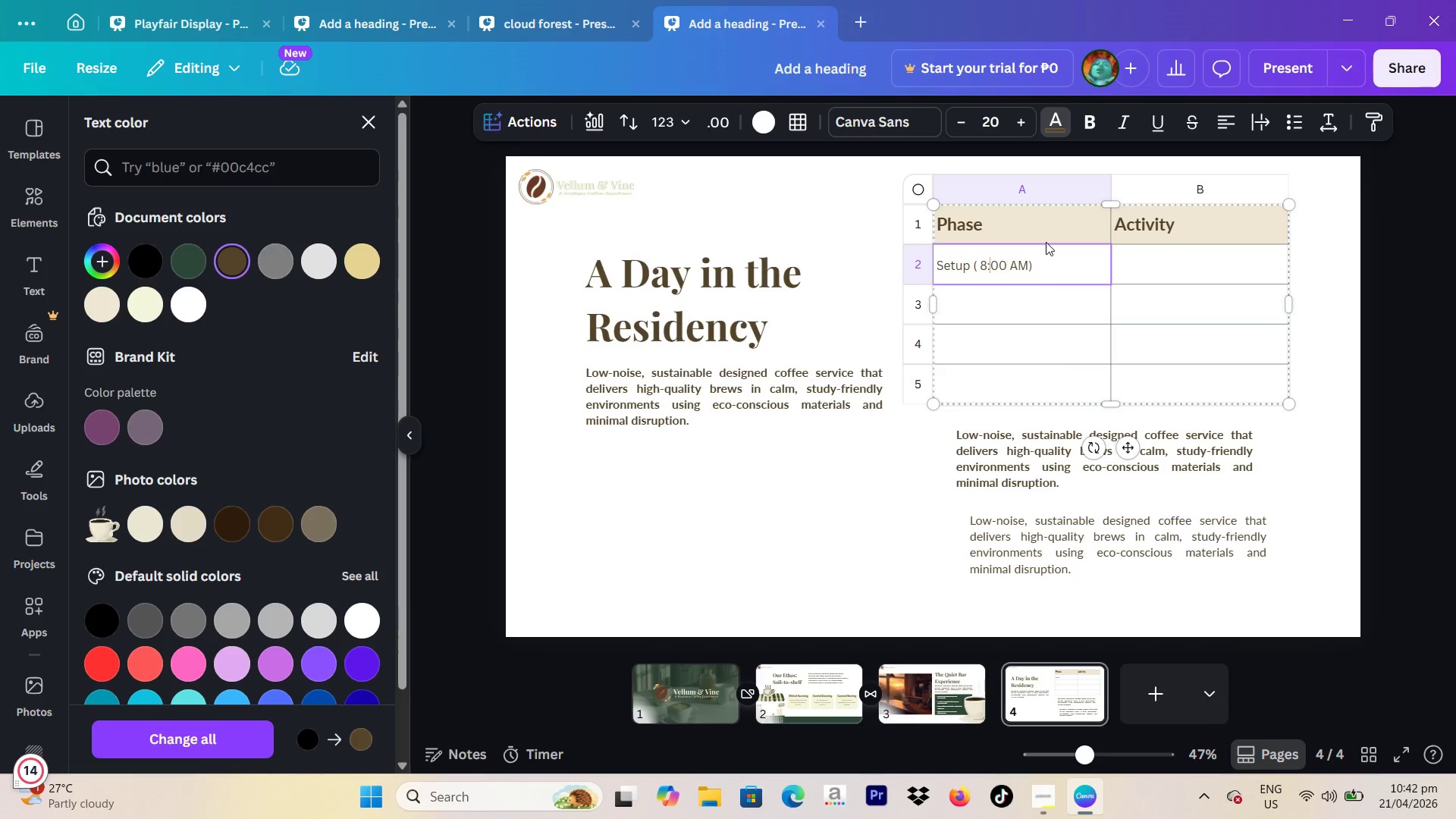 
key(ArrowLeft)
 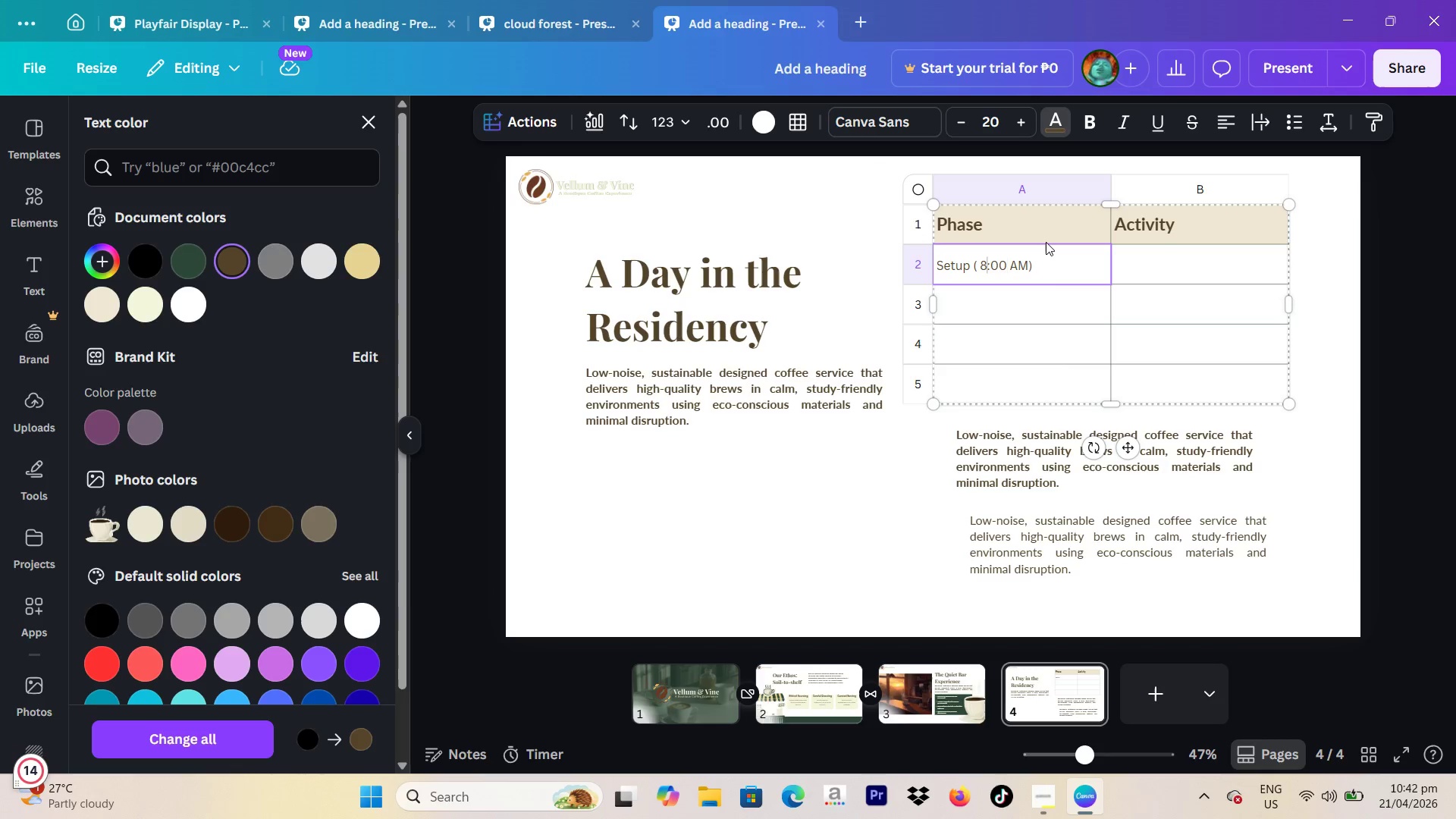 
key(Backspace)
 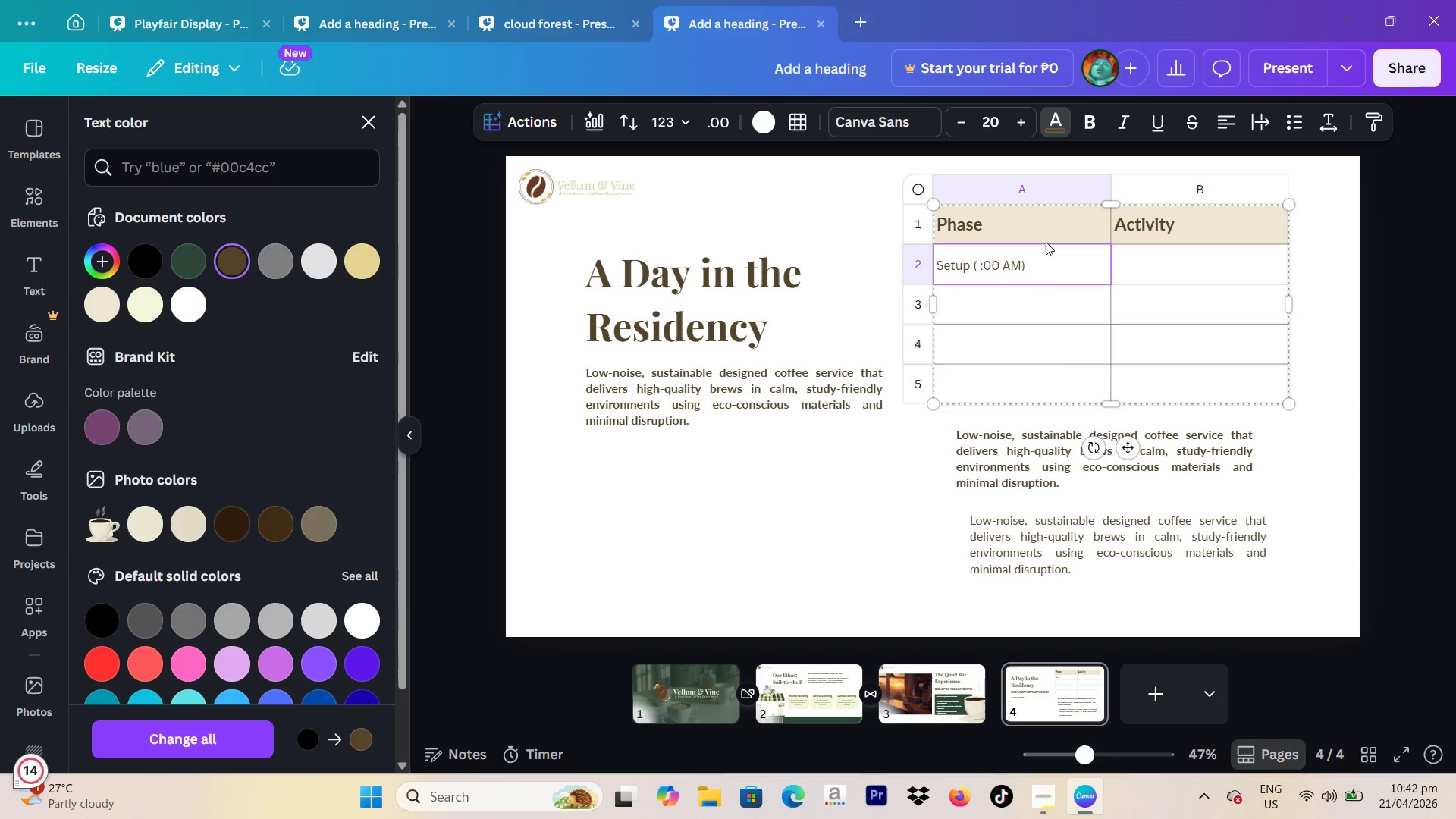 
key(Backspace)
 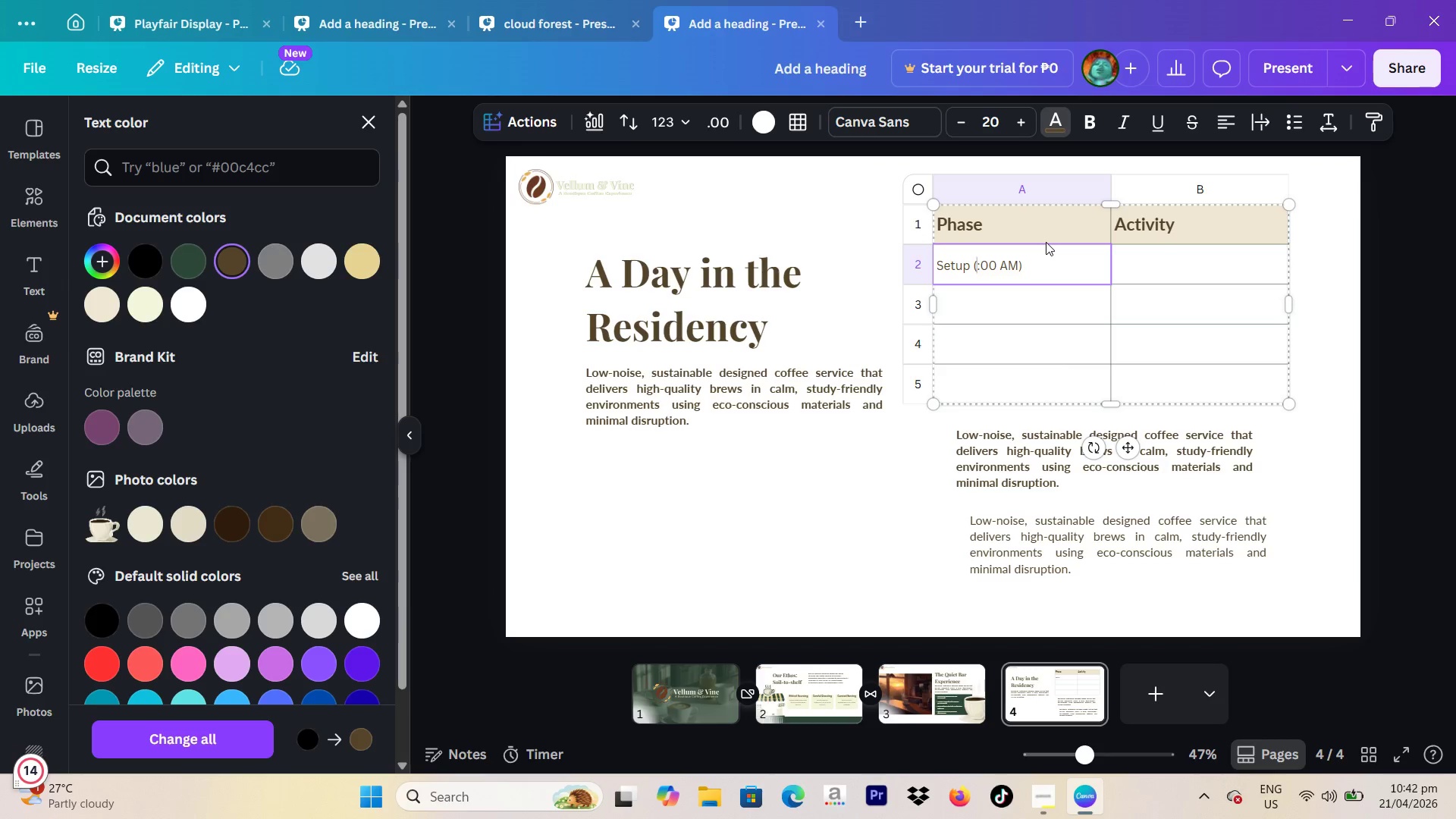 
key(8)
 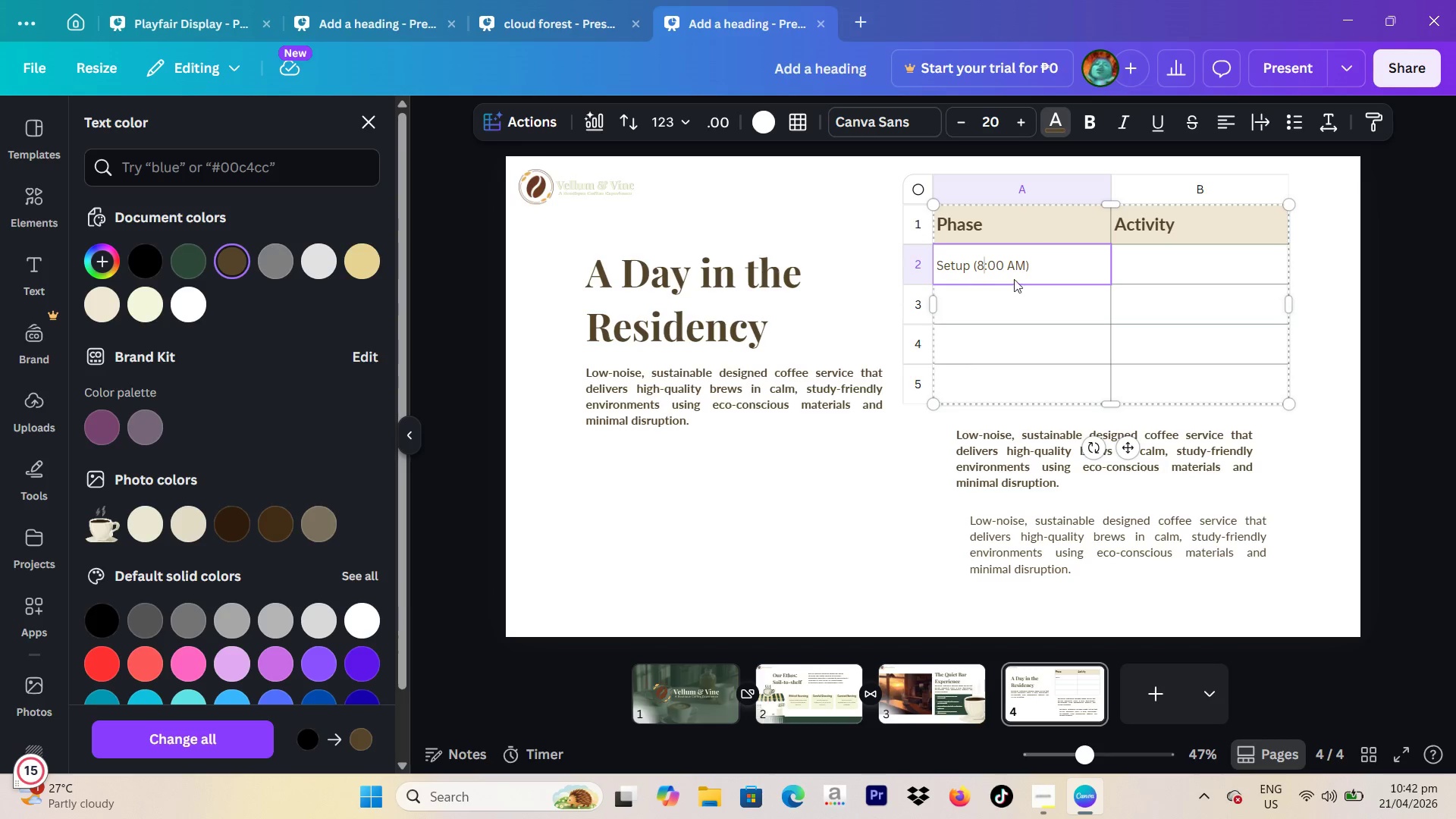 
left_click_drag(start_coordinate=[1046, 266], to_coordinate=[938, 275])
 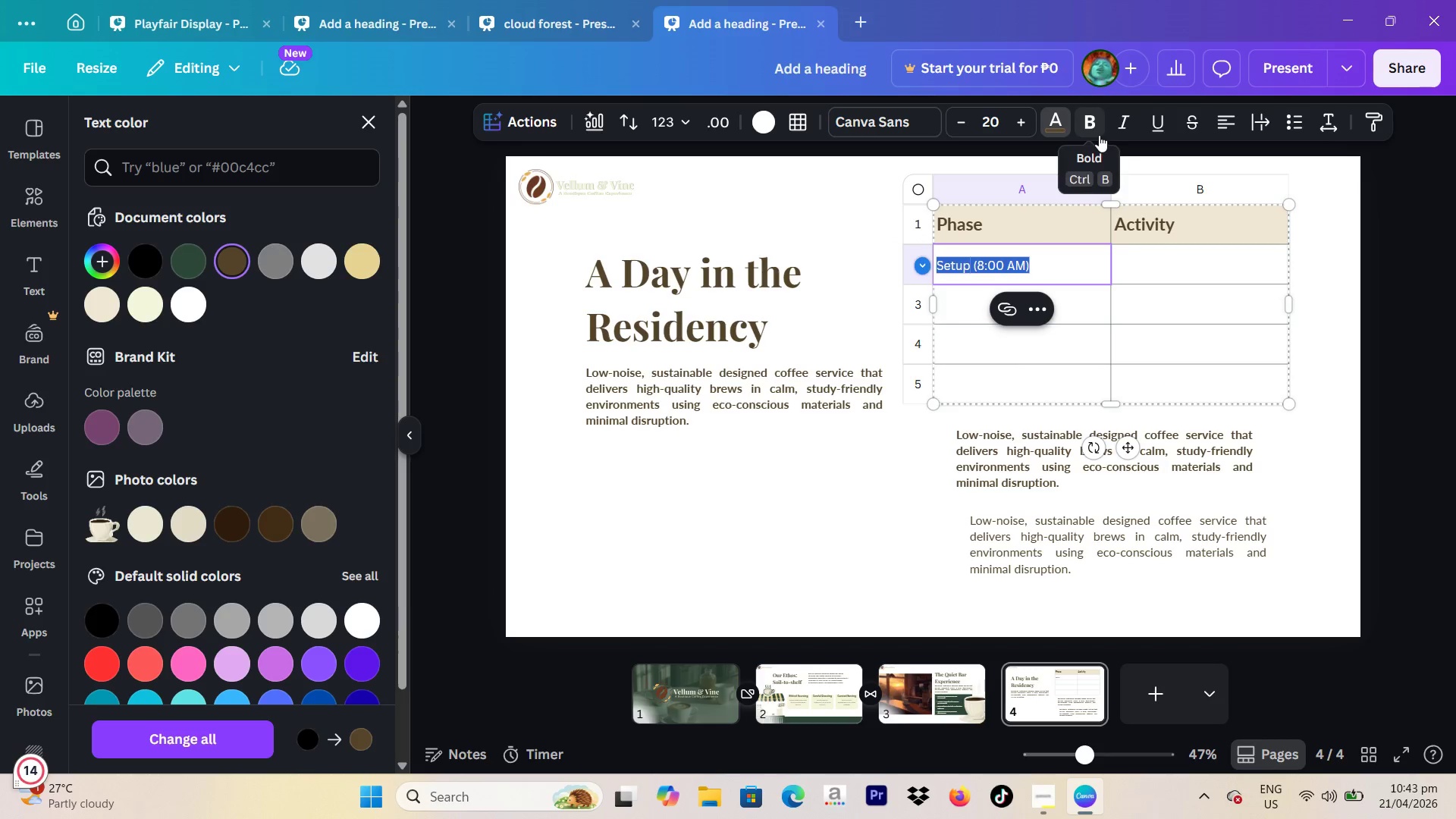 
left_click([1099, 135])
 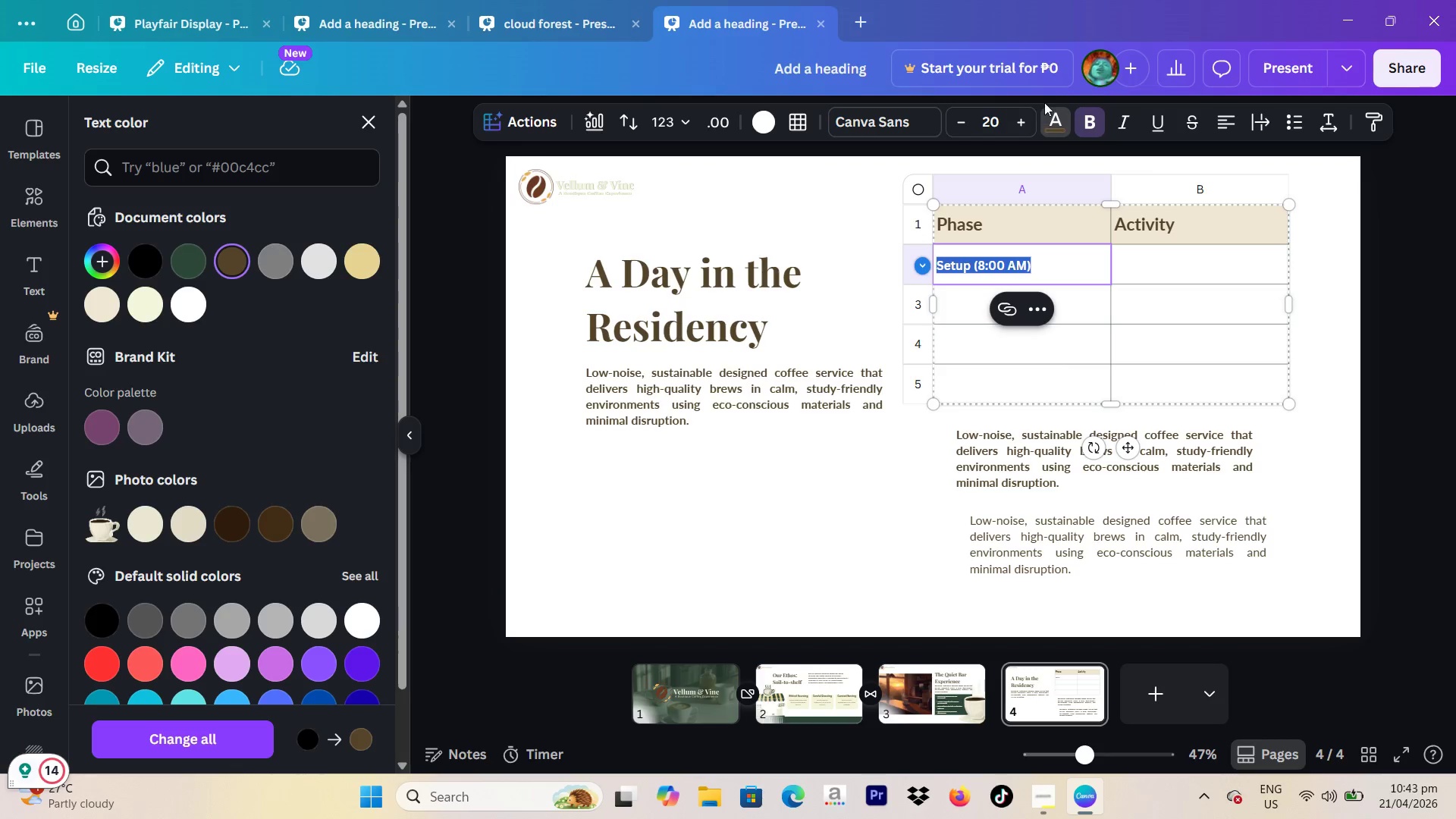 
double_click([1032, 119])
 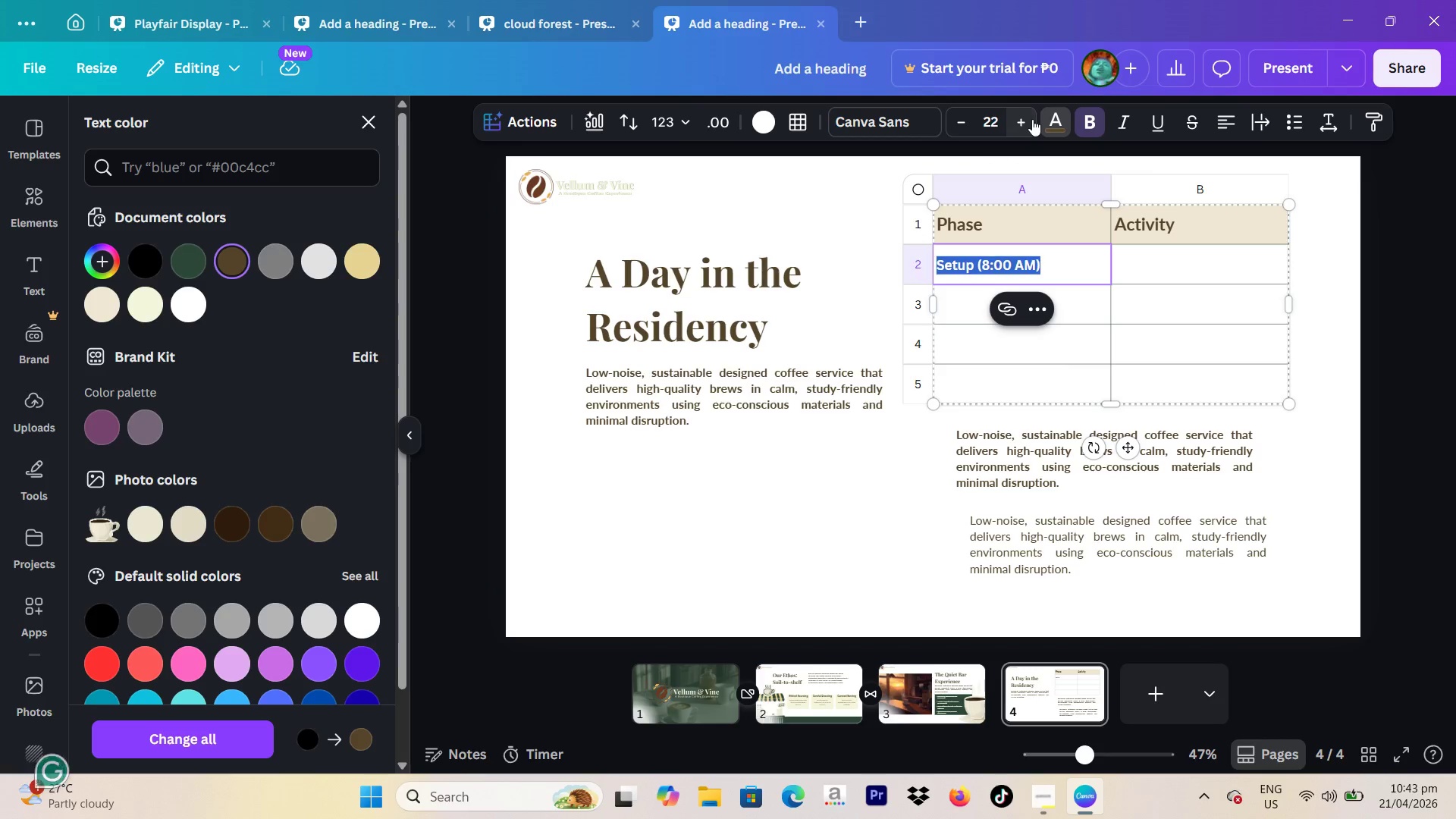 
triple_click([1032, 119])
 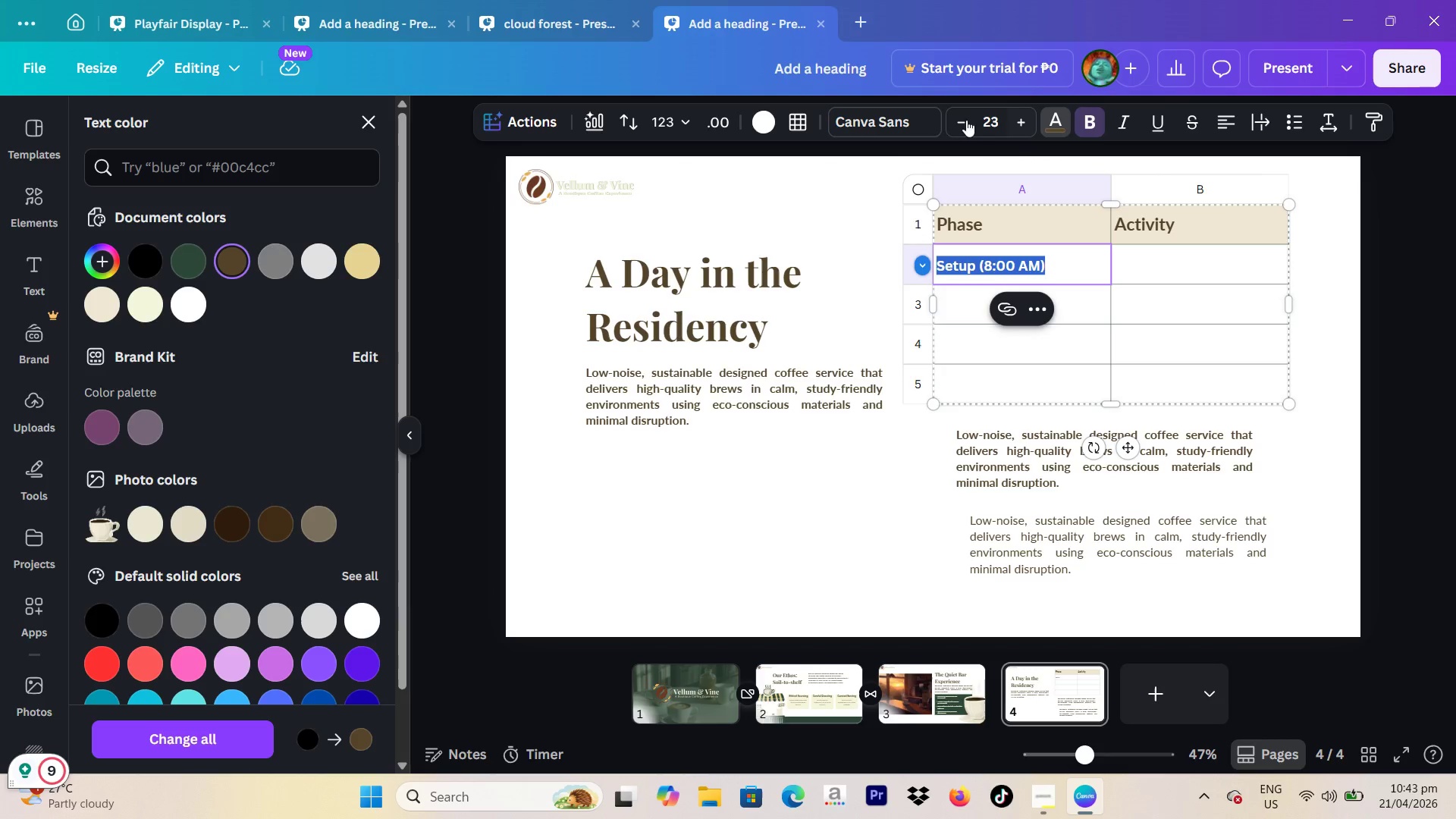 
left_click([951, 120])
 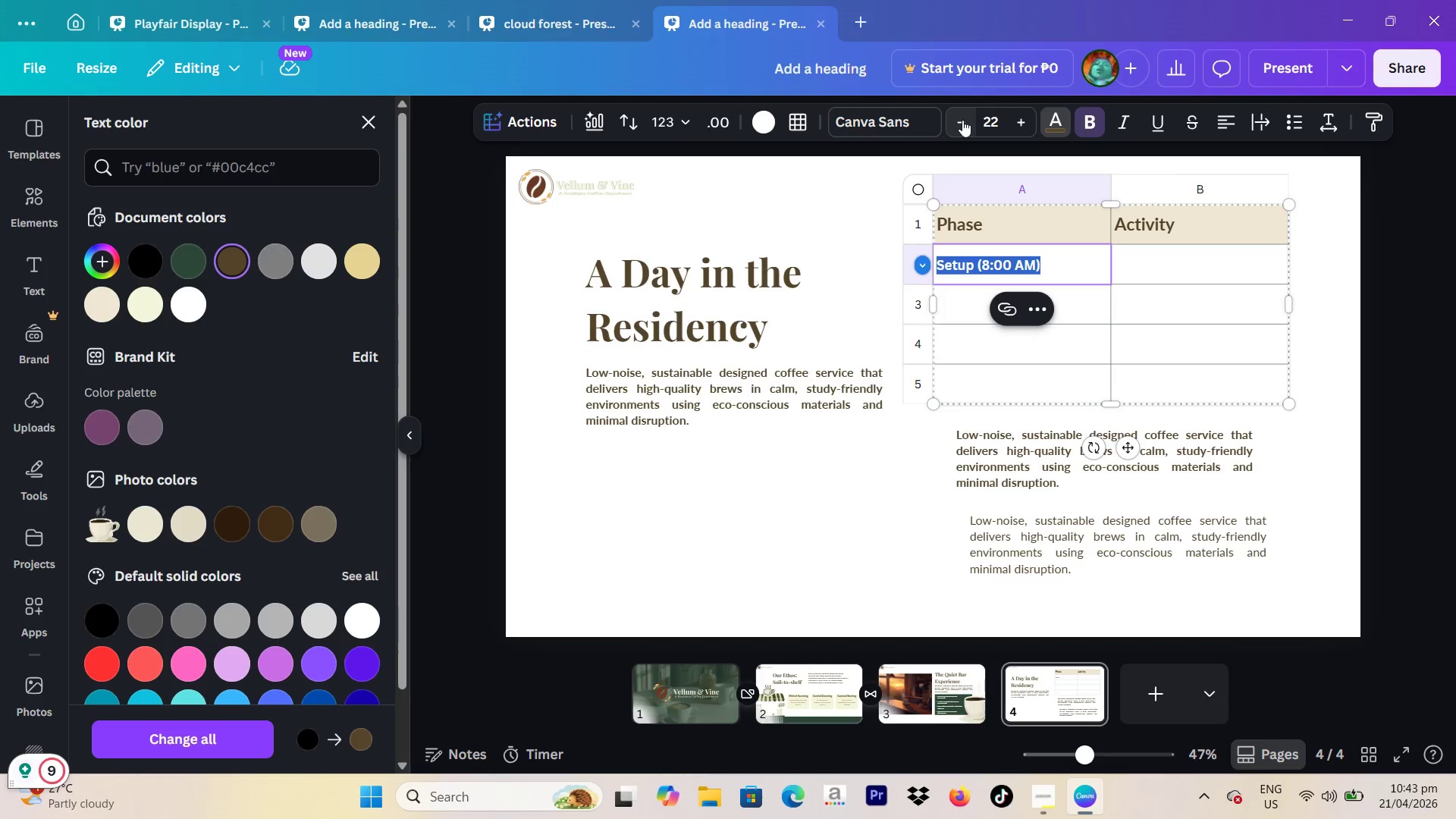 
key(Control+C)
 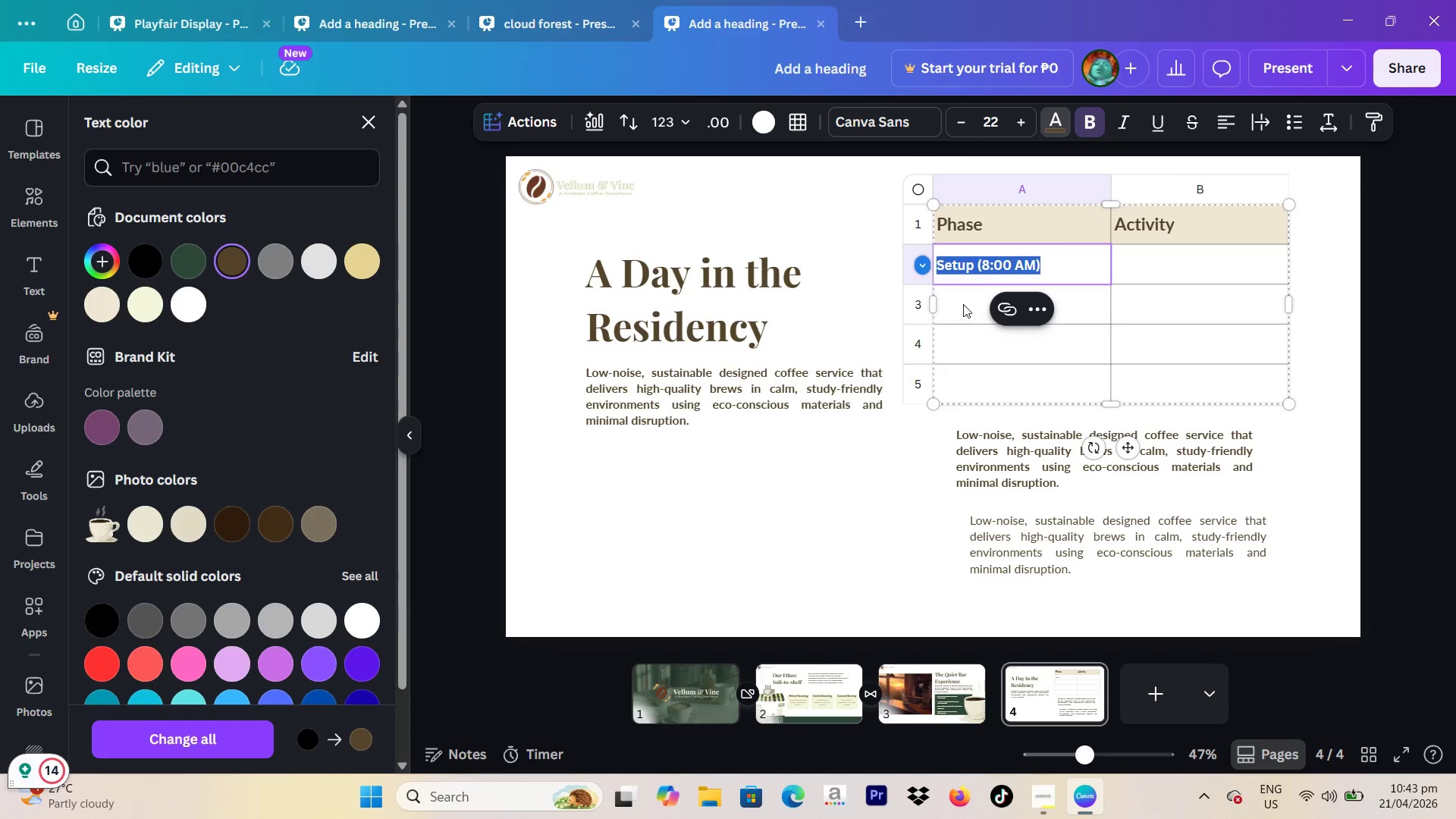 
left_click([963, 304])
 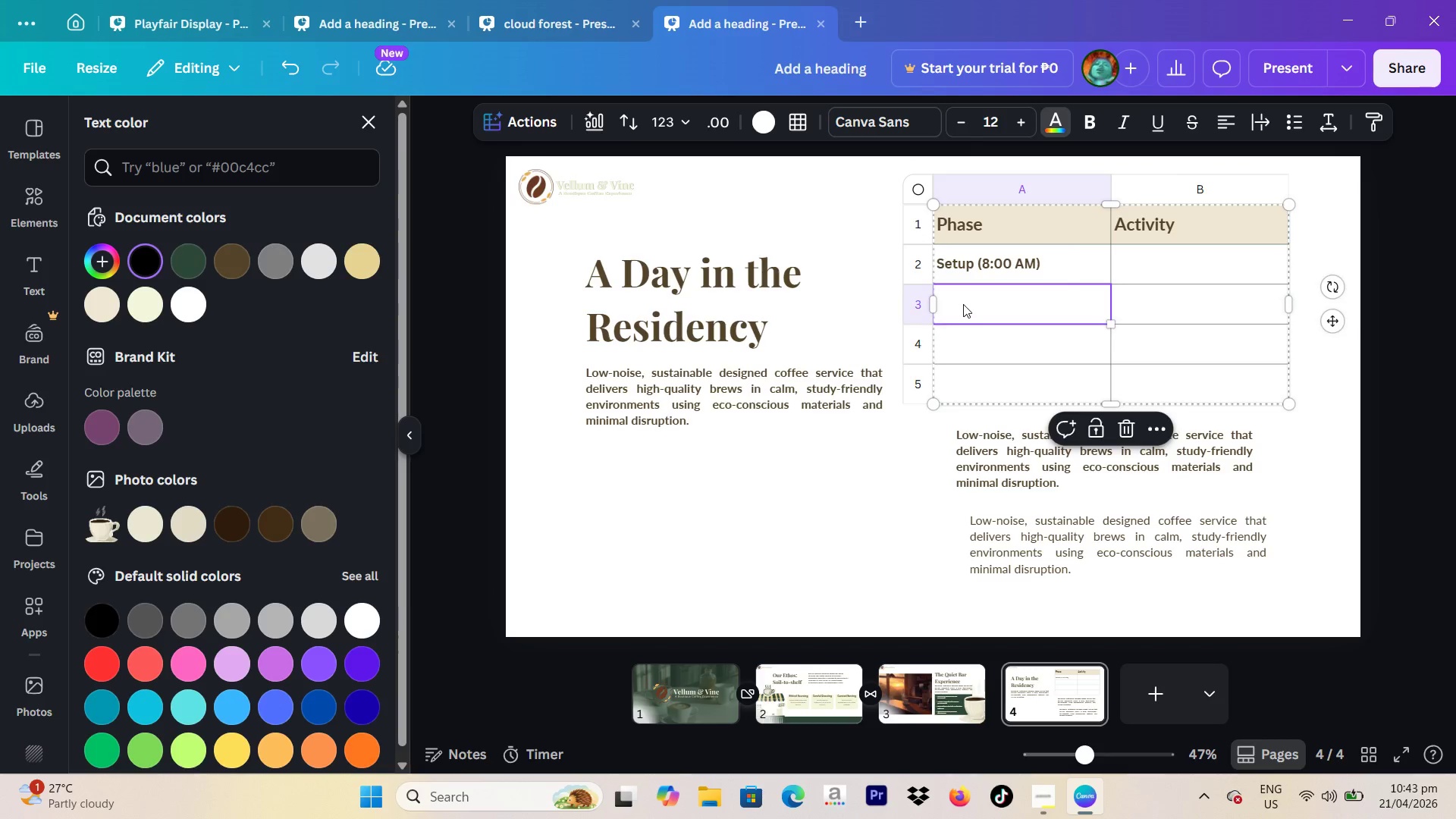 
left_click([963, 304])
 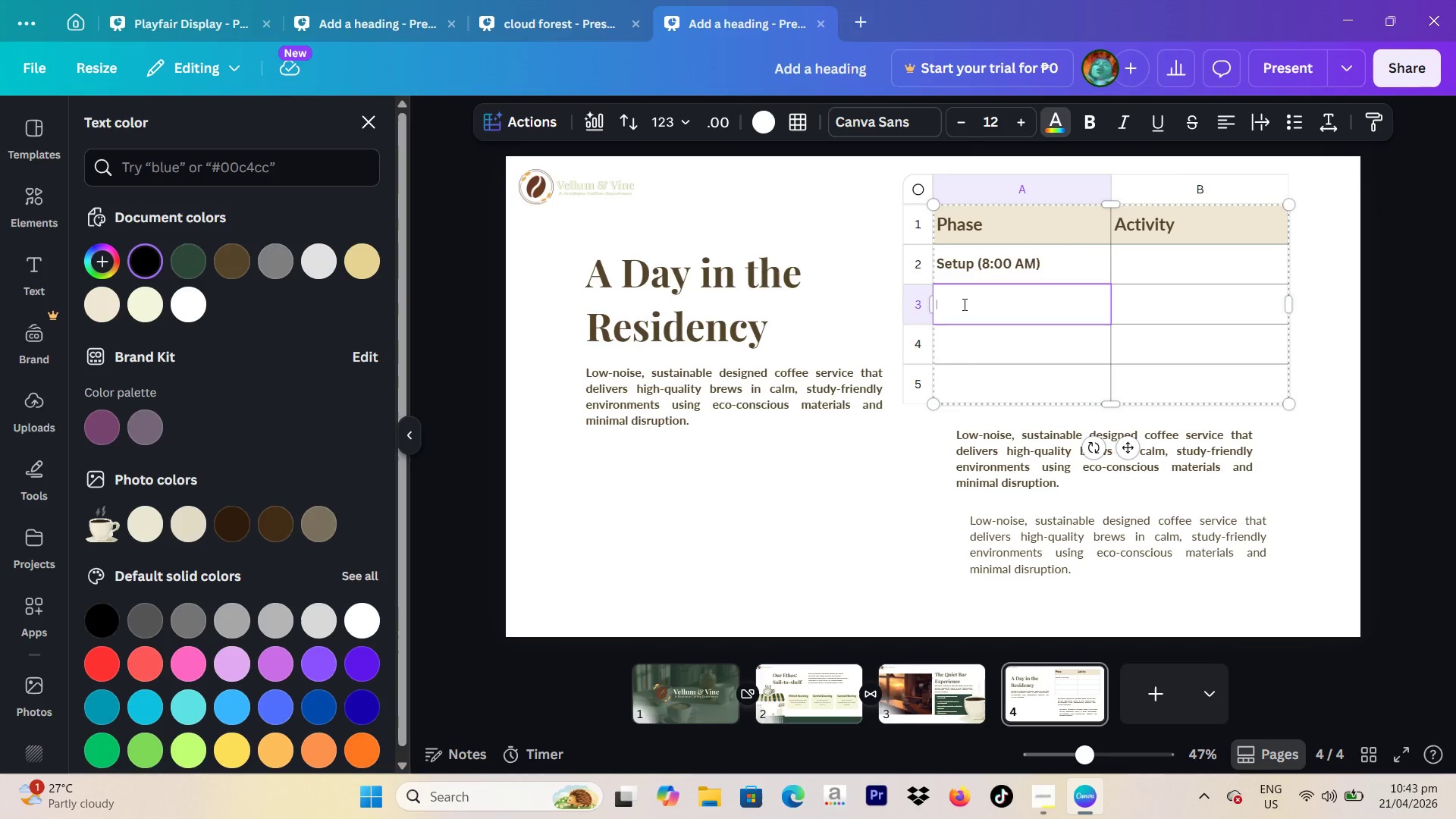 
key(Control+V)
 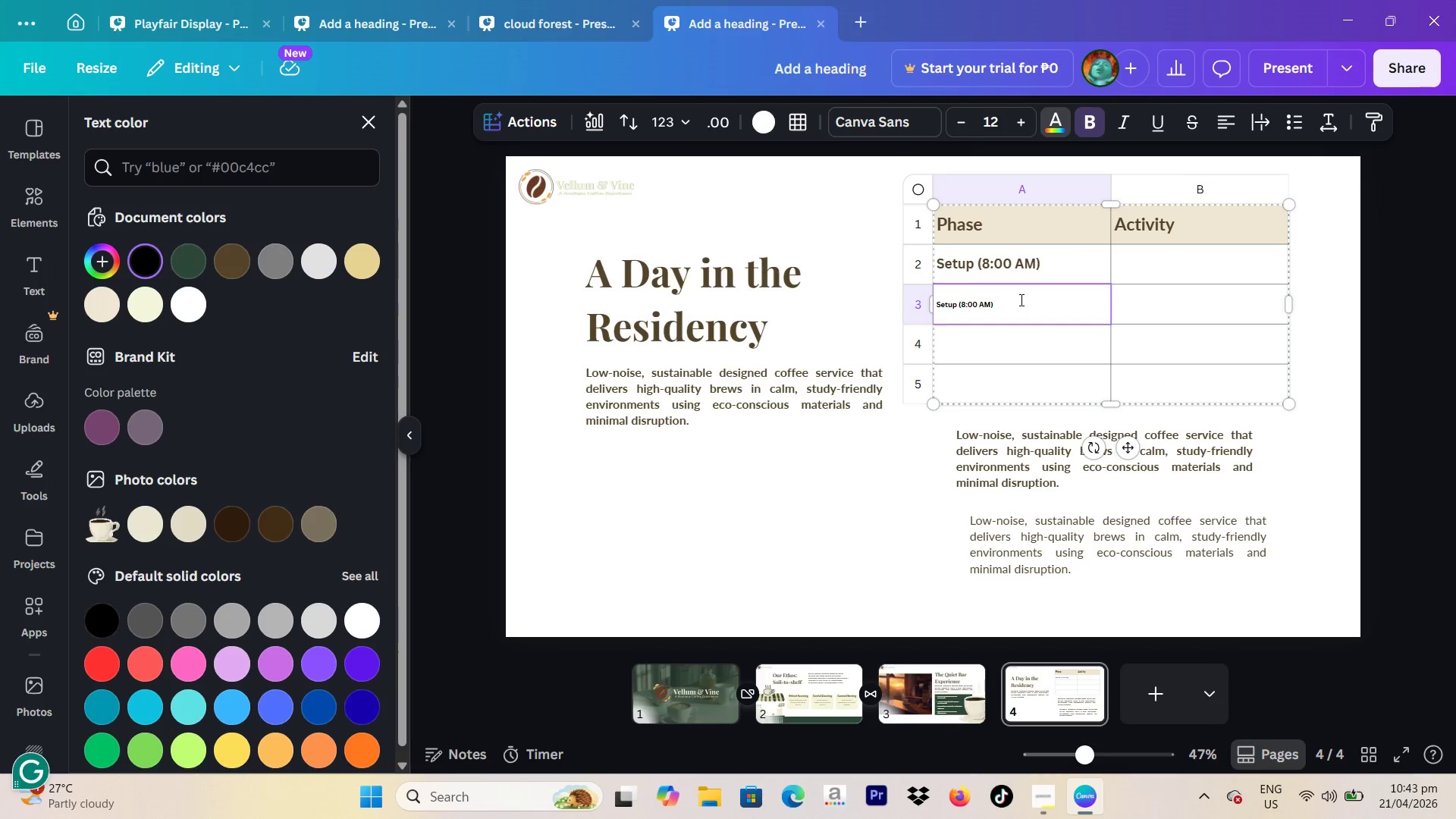 
key(Backspace)
 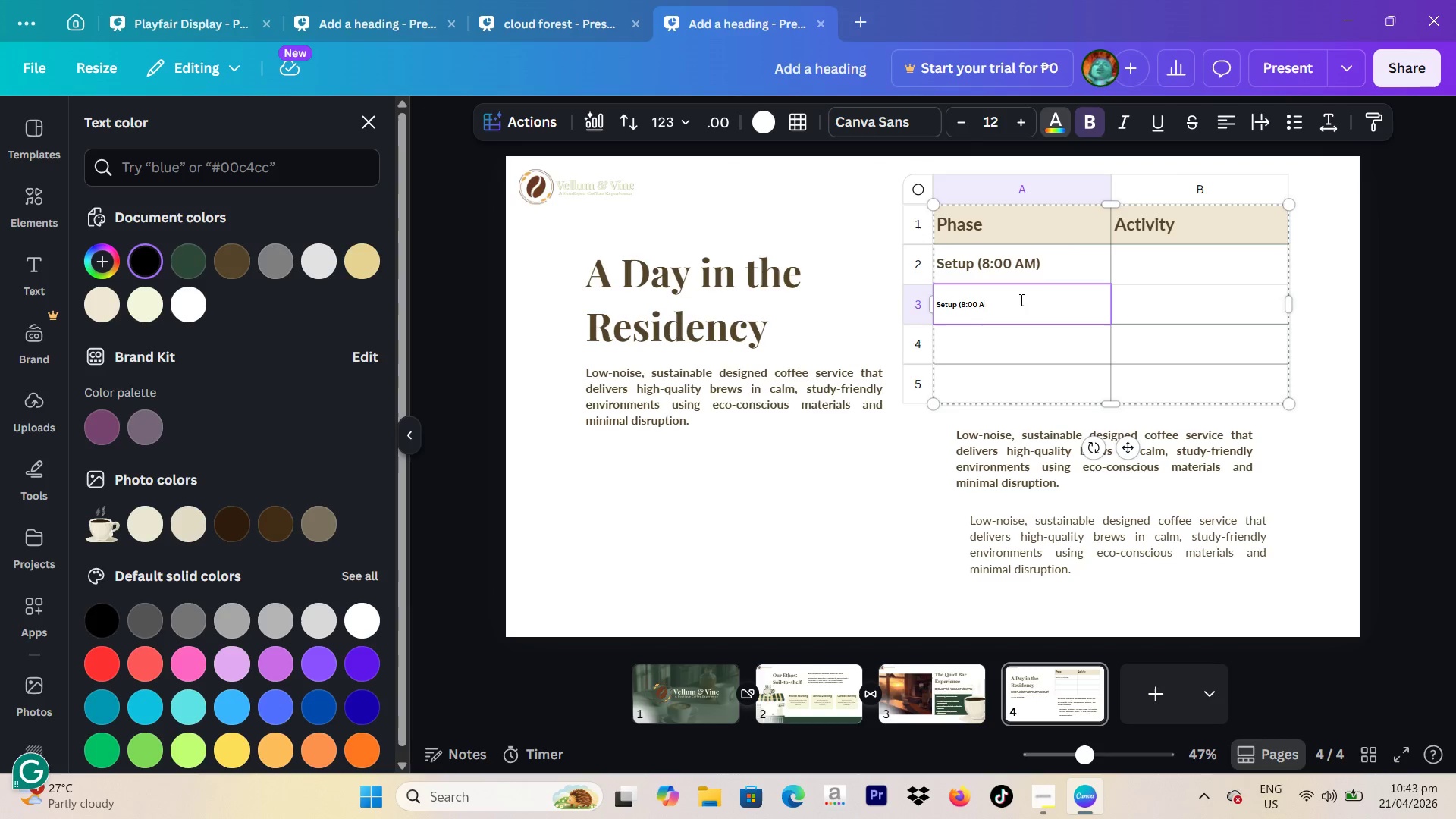 
key(Backspace)
 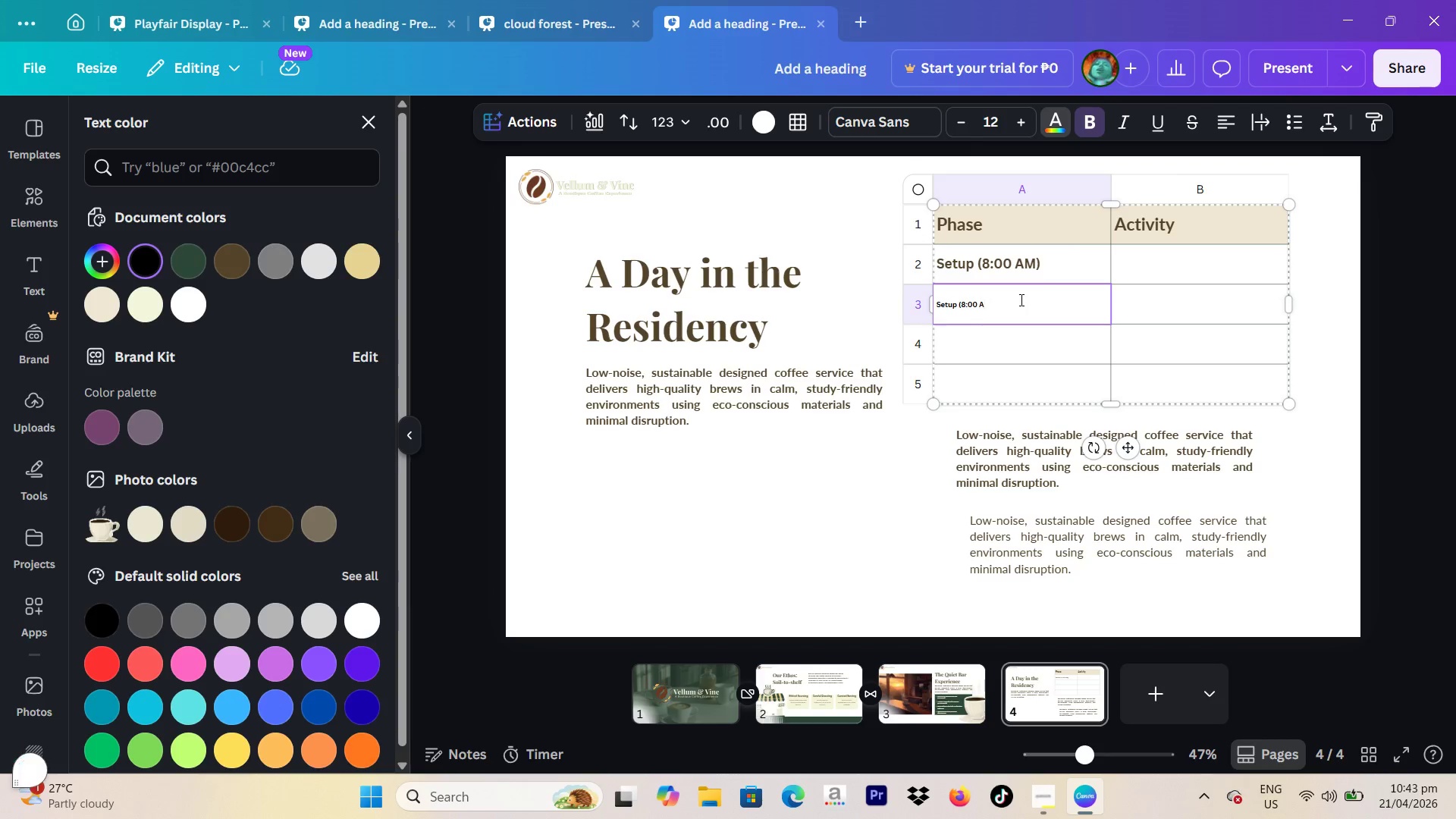 
key(Backspace)
 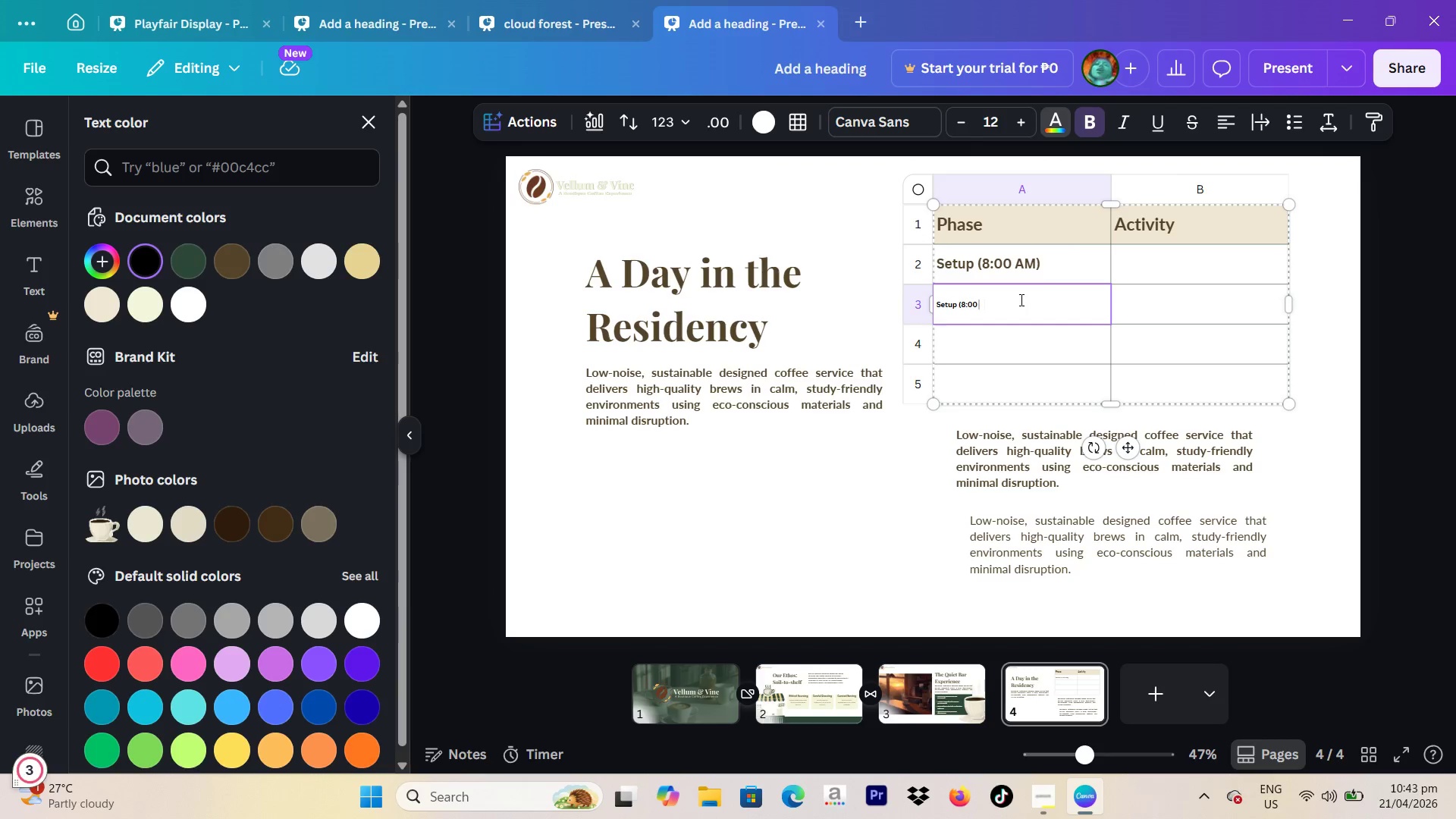 
key(Backspace)
 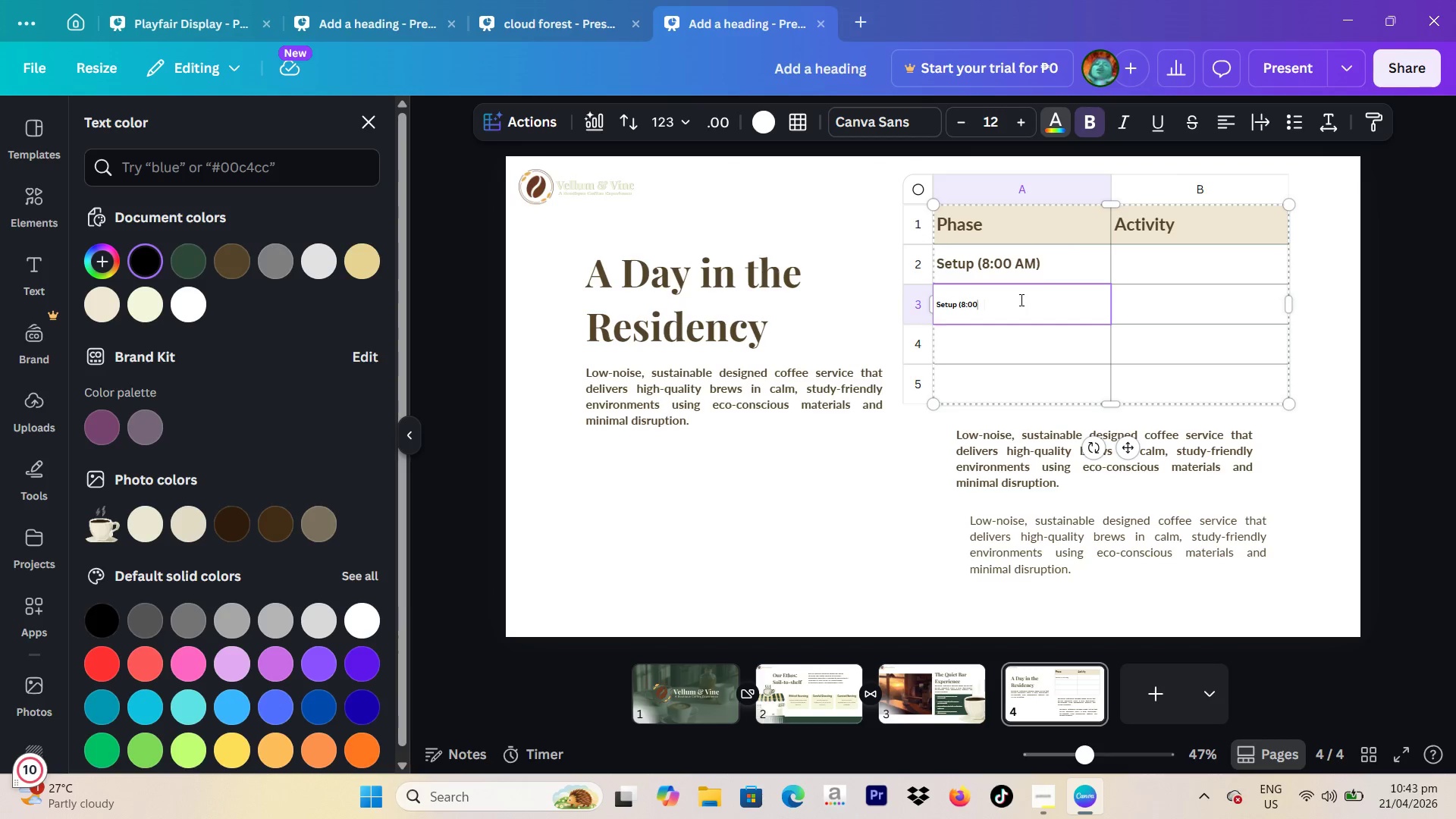 
key(Backspace)
 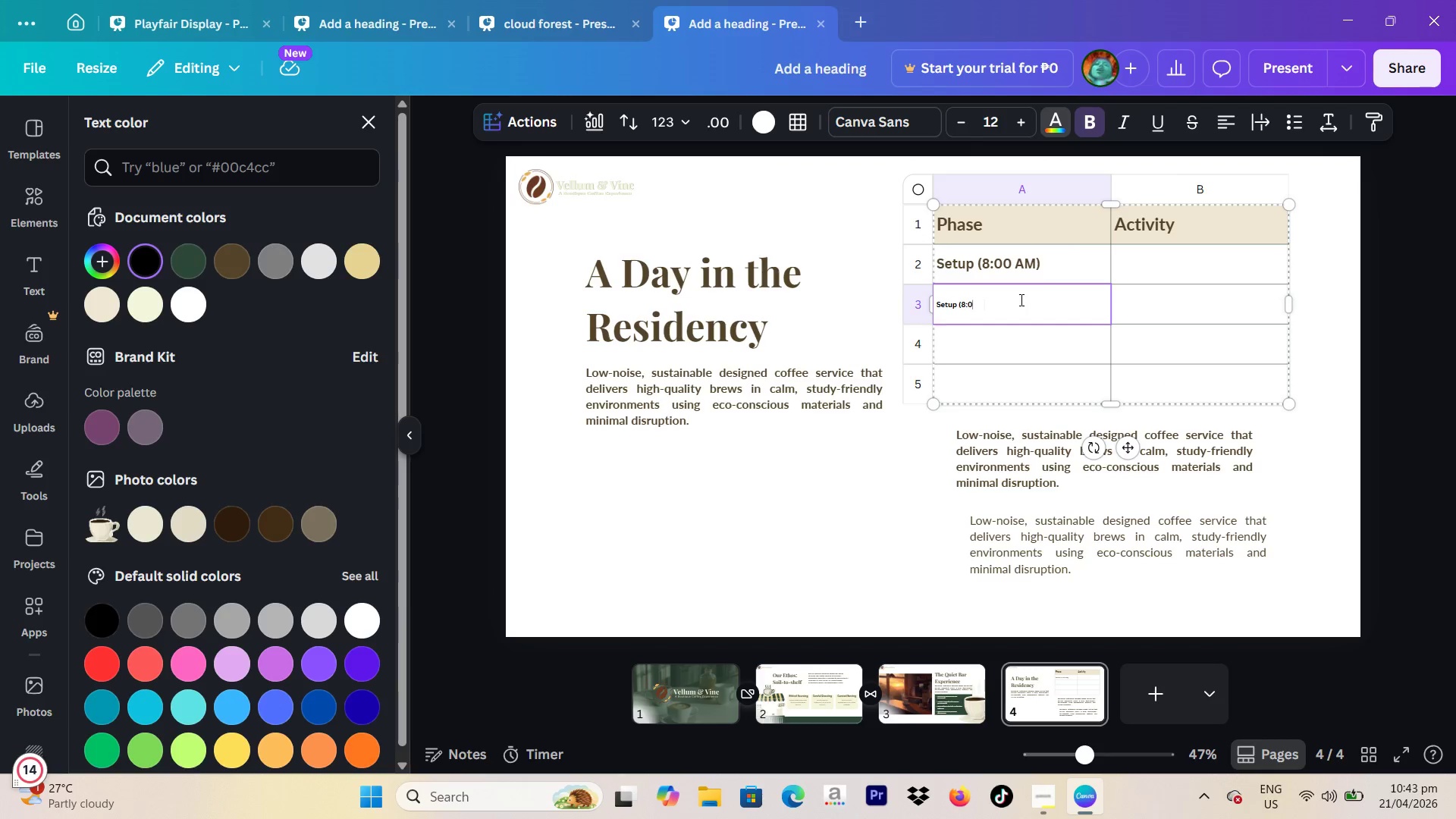 
key(Backspace)
 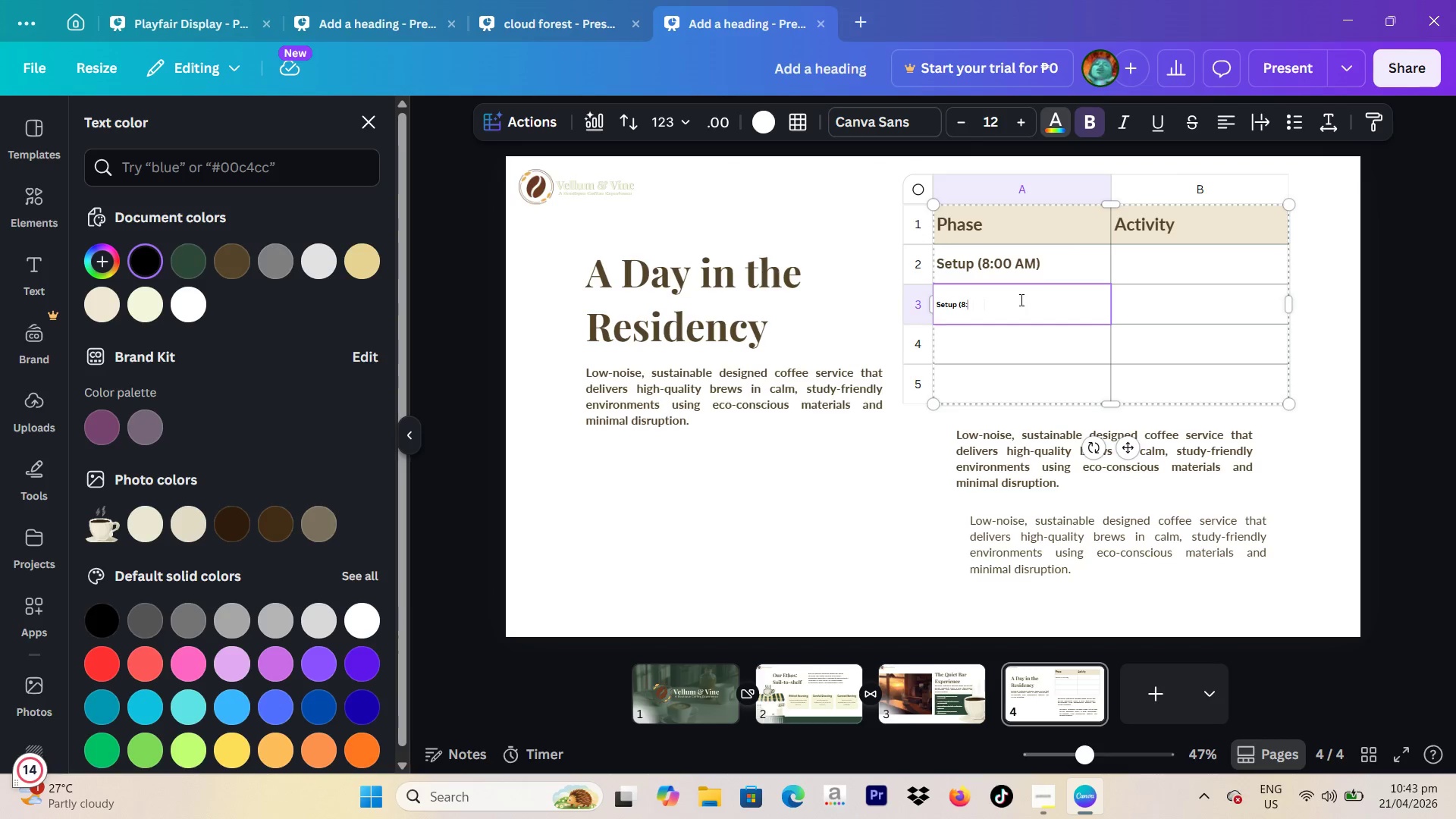 
key(Backspace)
 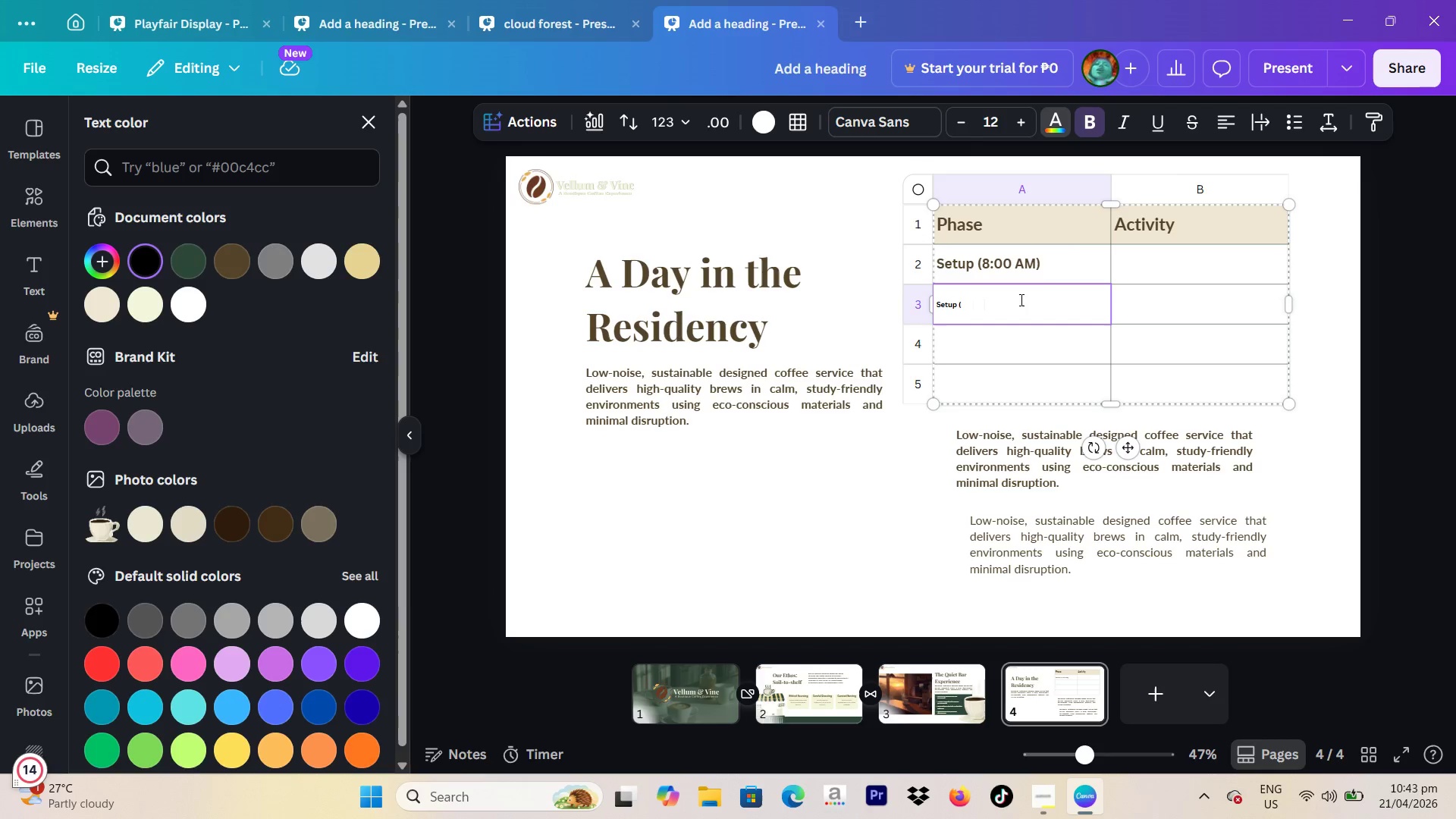 
key(Backspace)
 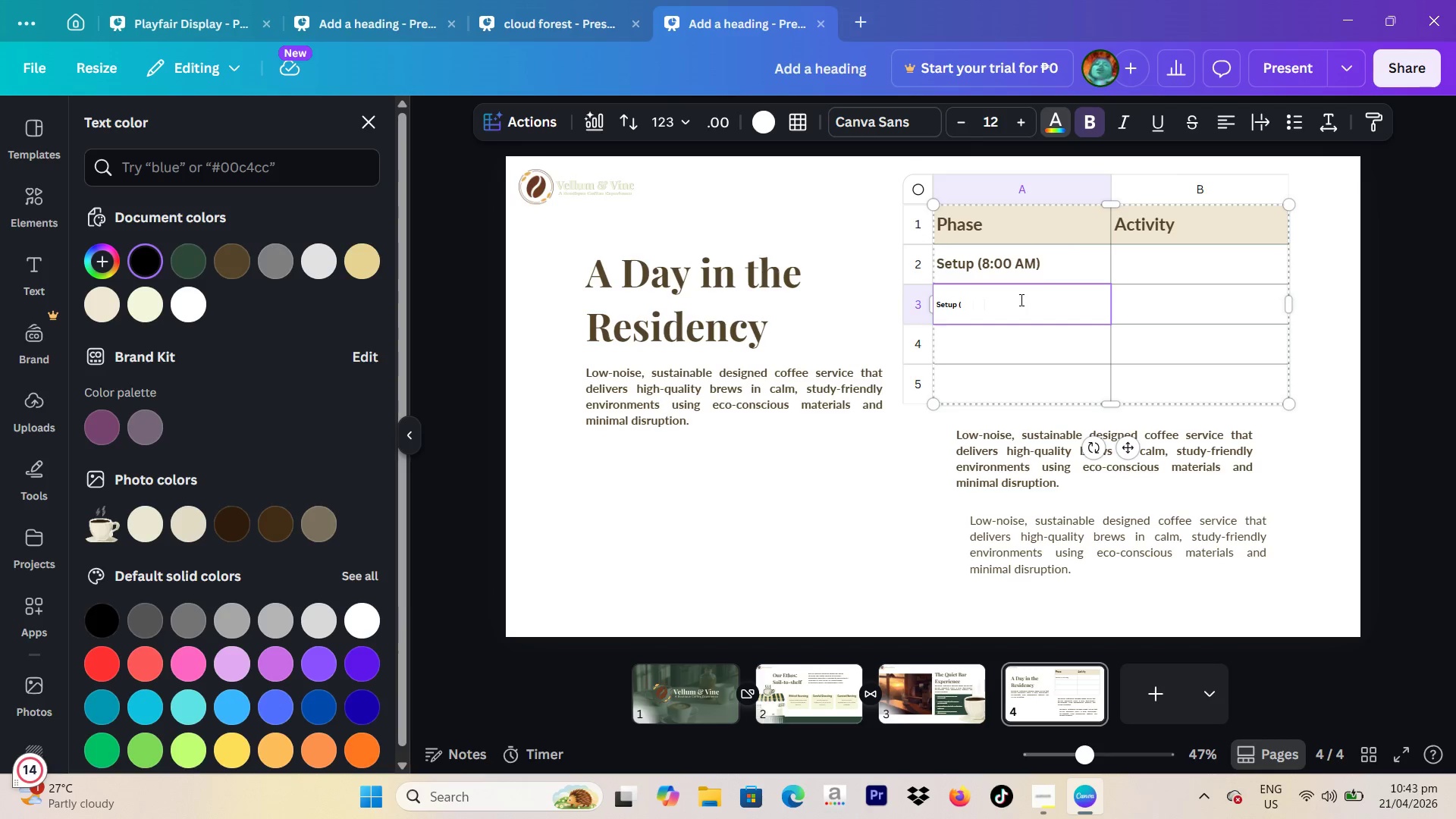 
key(Backspace)
 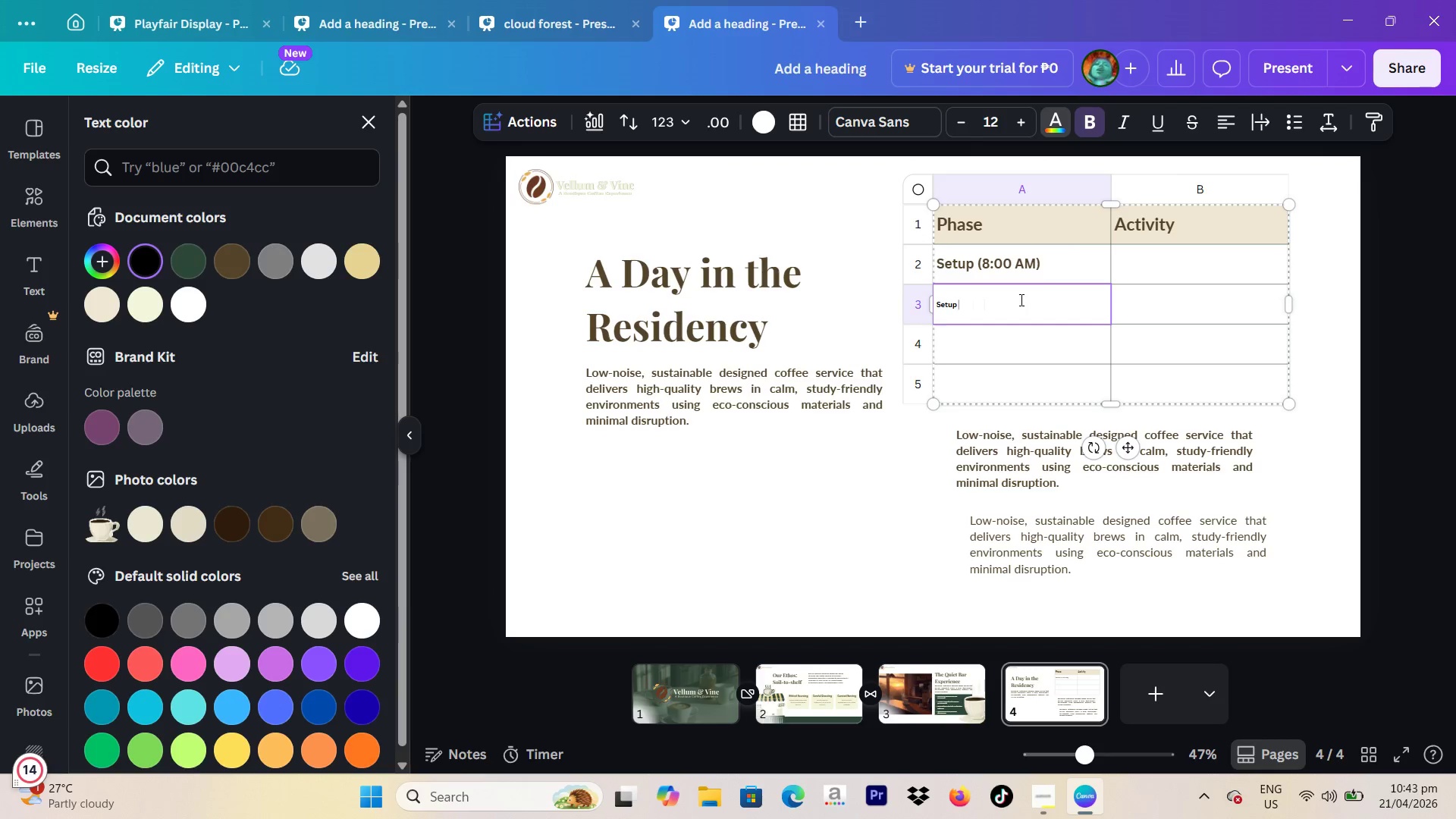 
key(Backspace)
 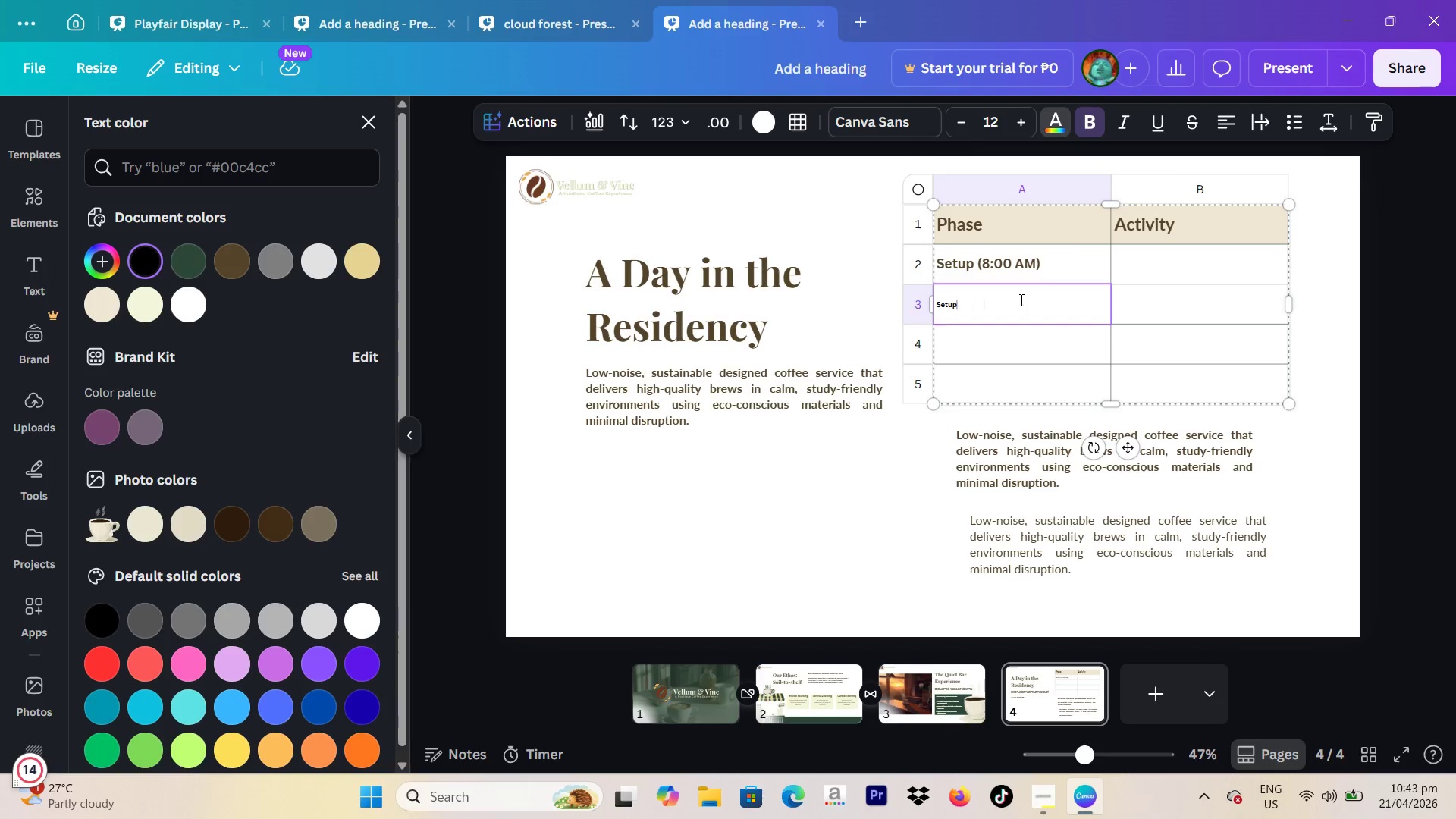 
key(Backspace)
 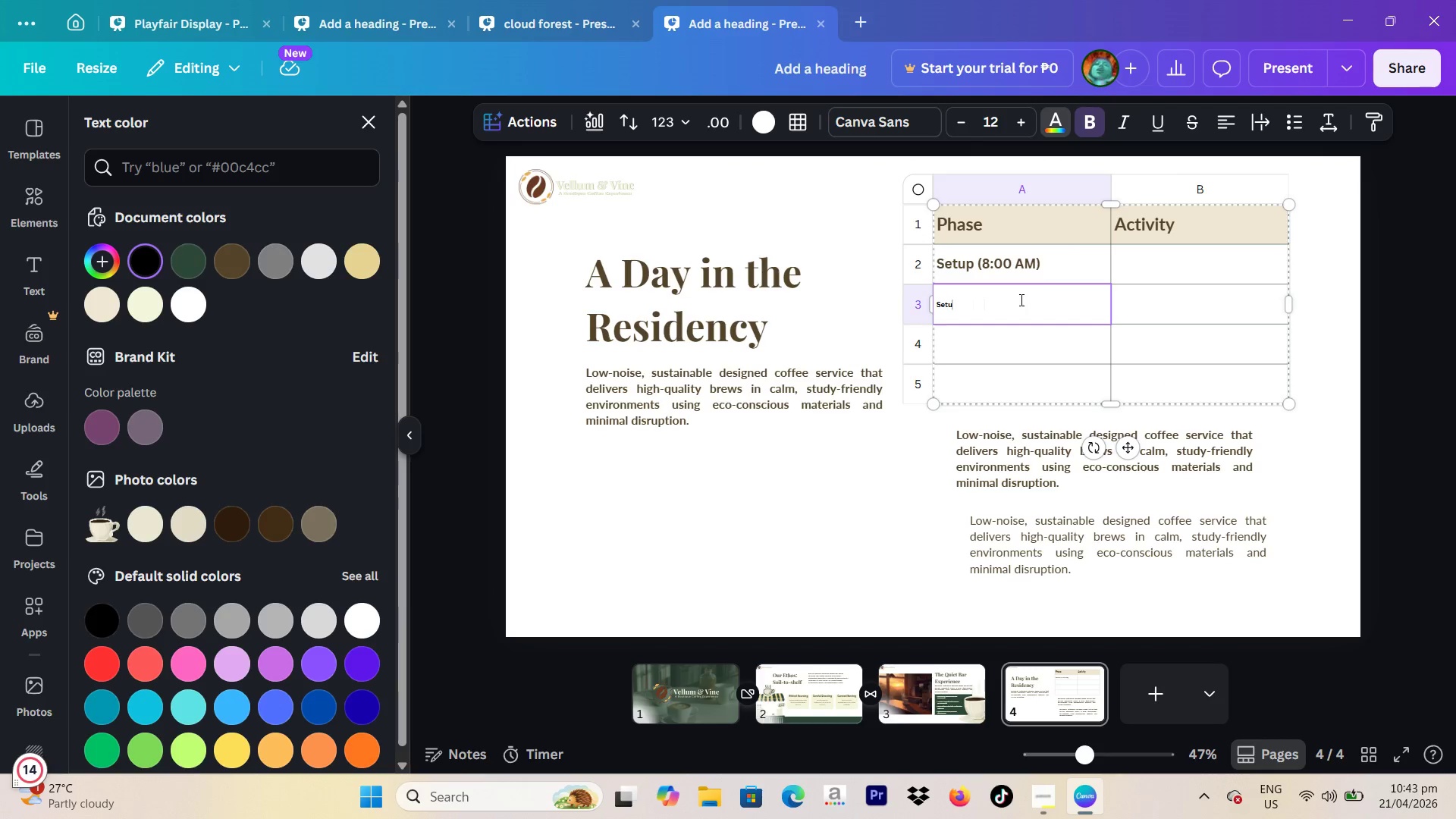 
key(Backspace)
 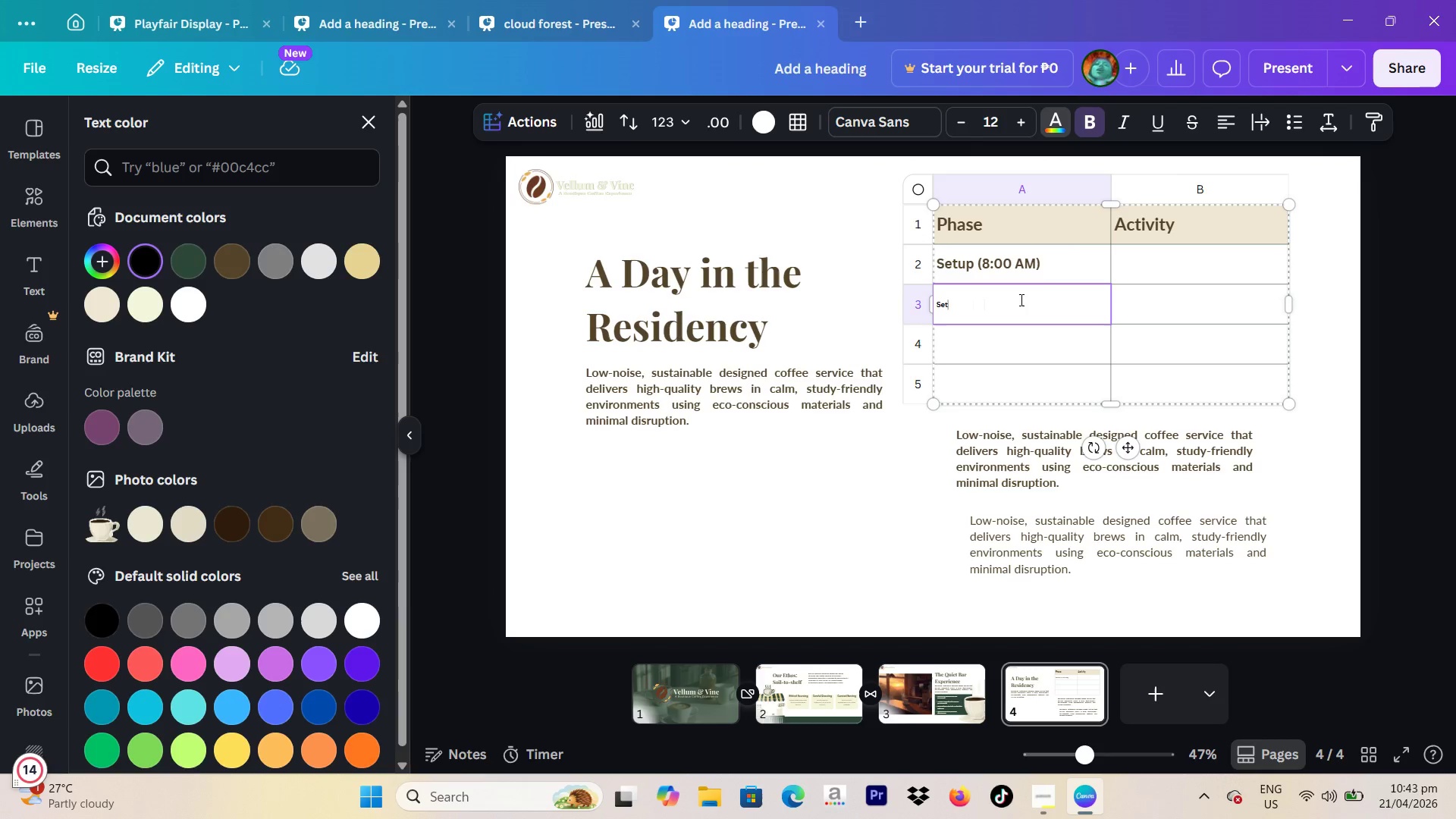 
key(Backspace)
 